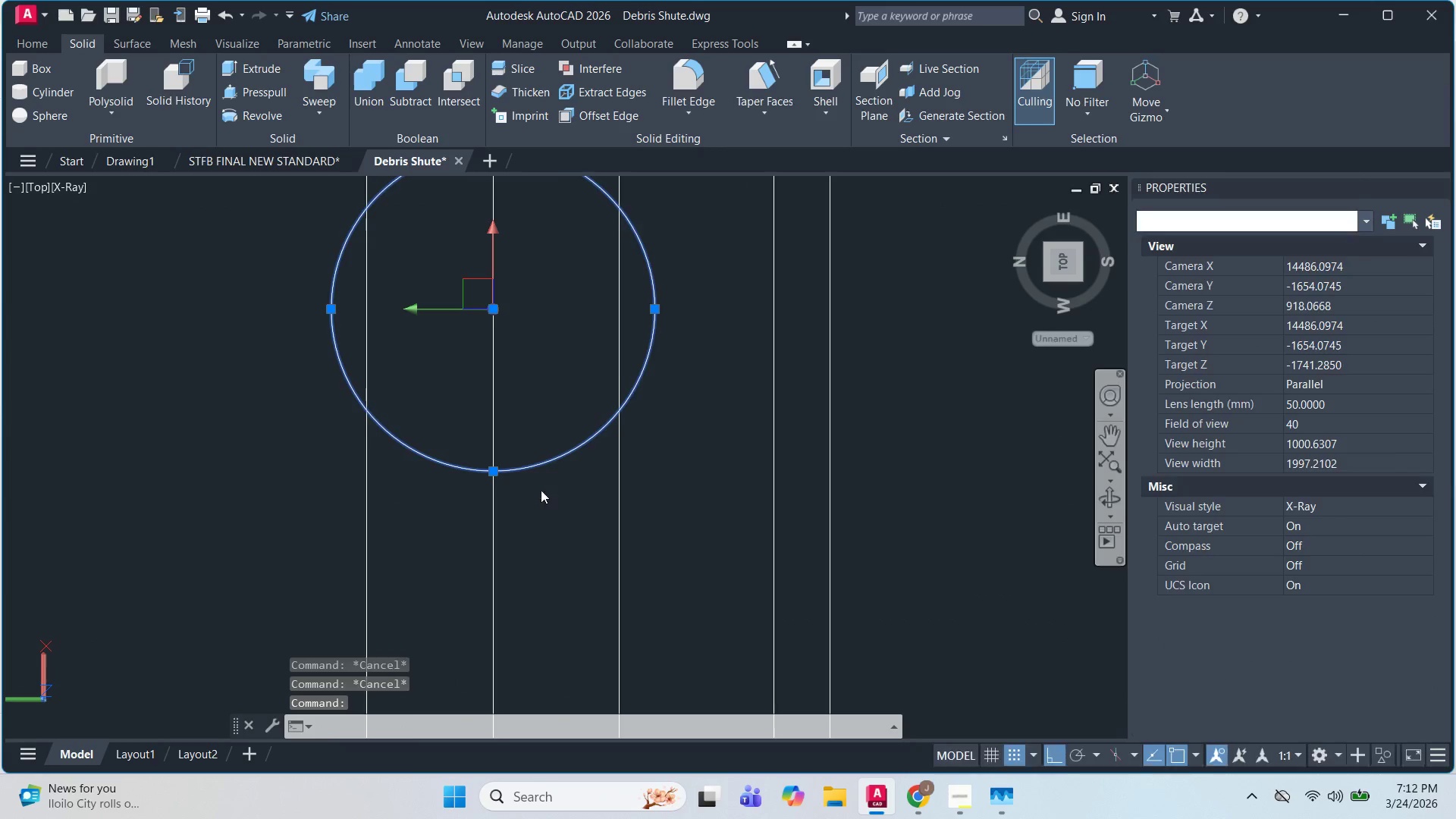 
key(Escape)
key(Escape)
type(XL H )
key(Escape)
type( H )
key(Escape)
type( V )
 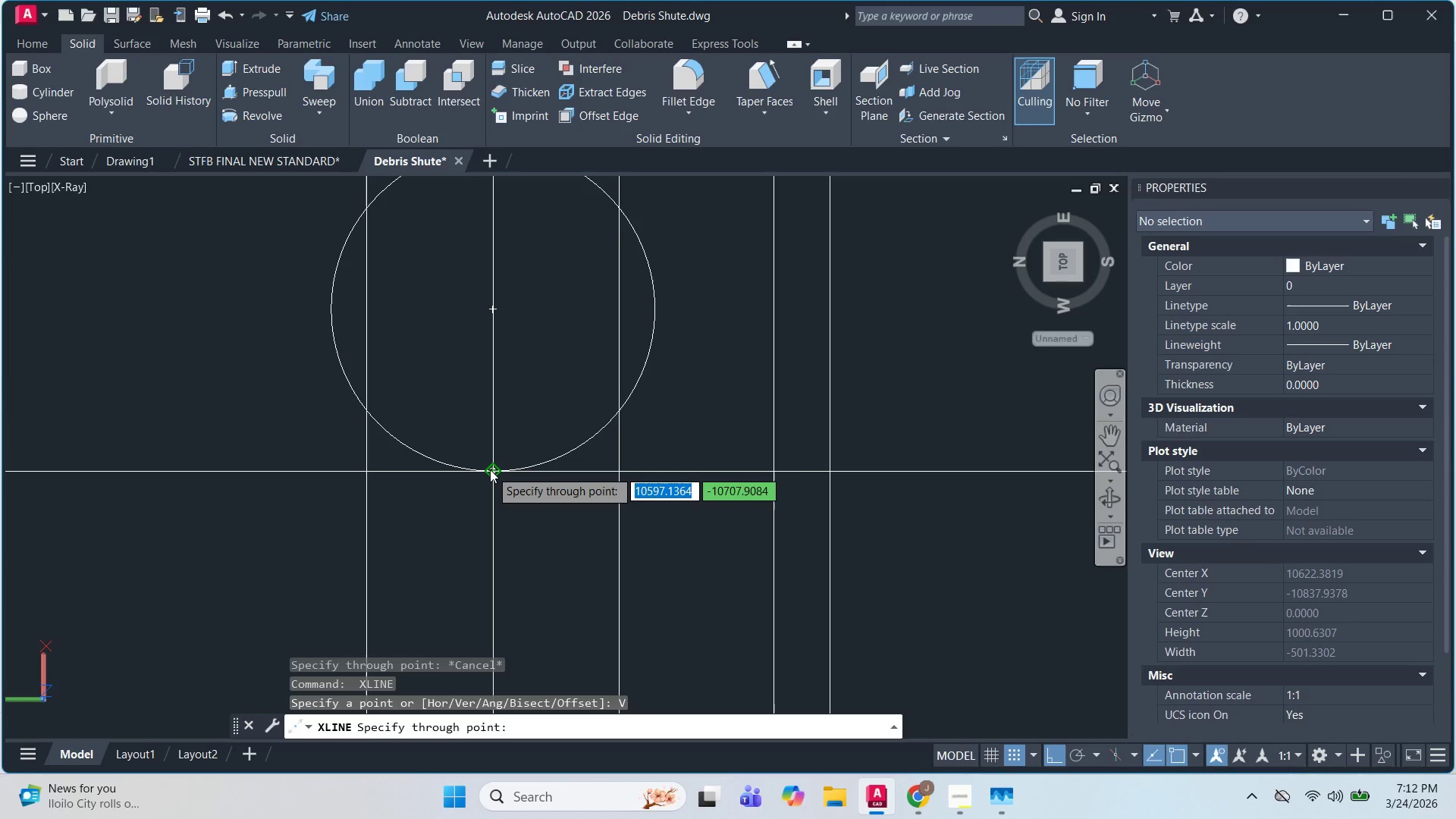 
left_click([490, 469])
 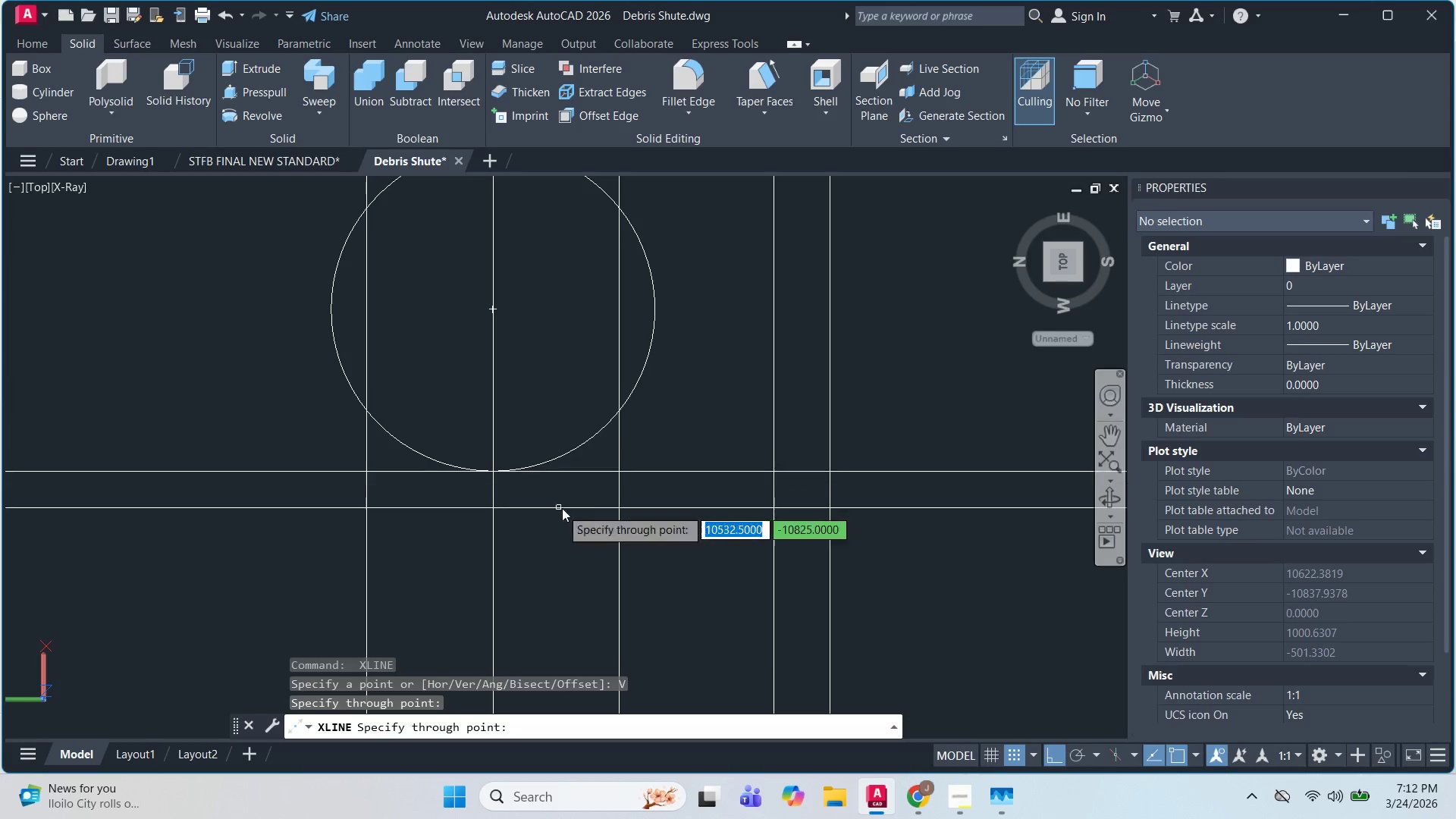 
key(Escape)
 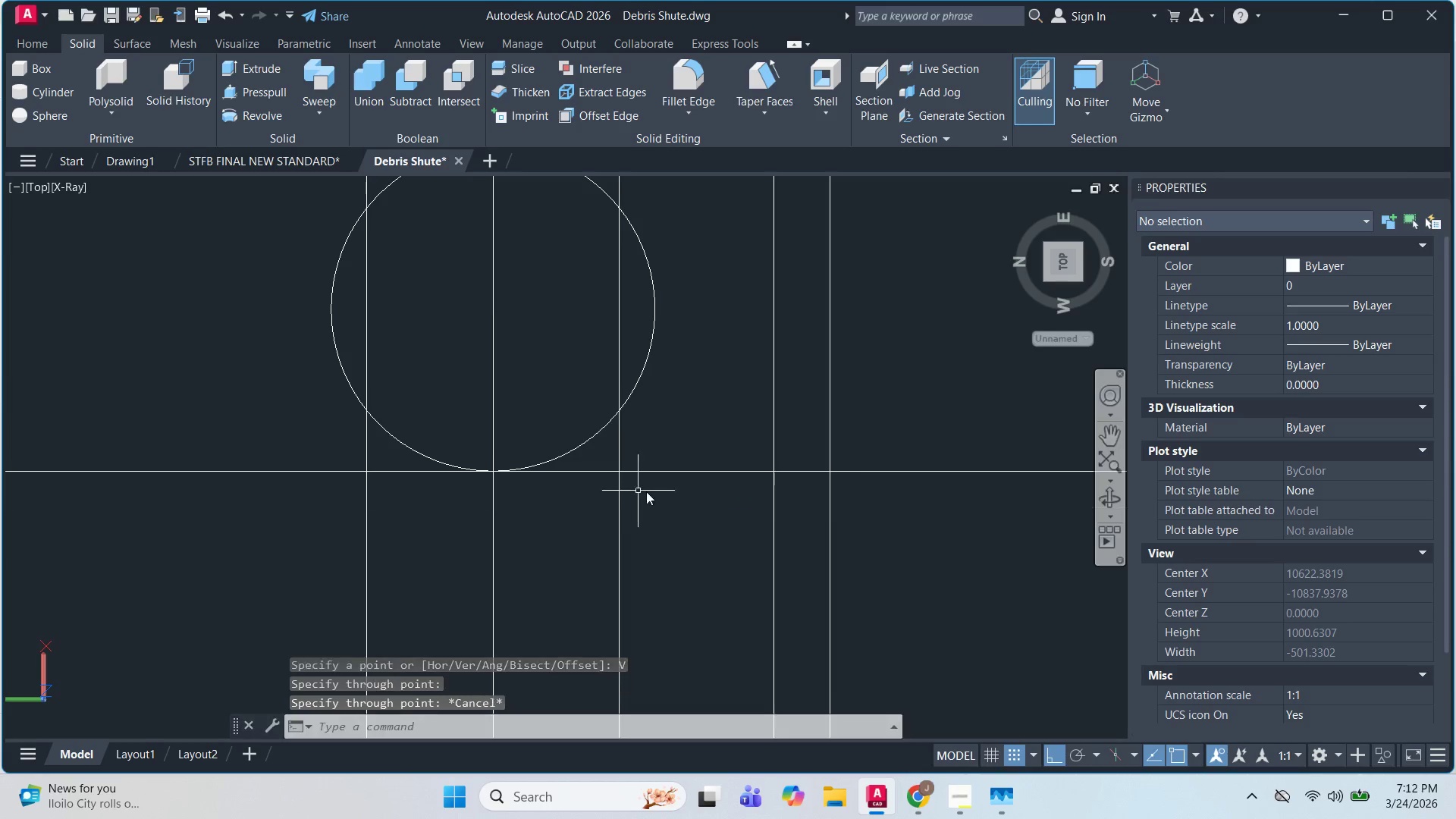 
key(Escape)
 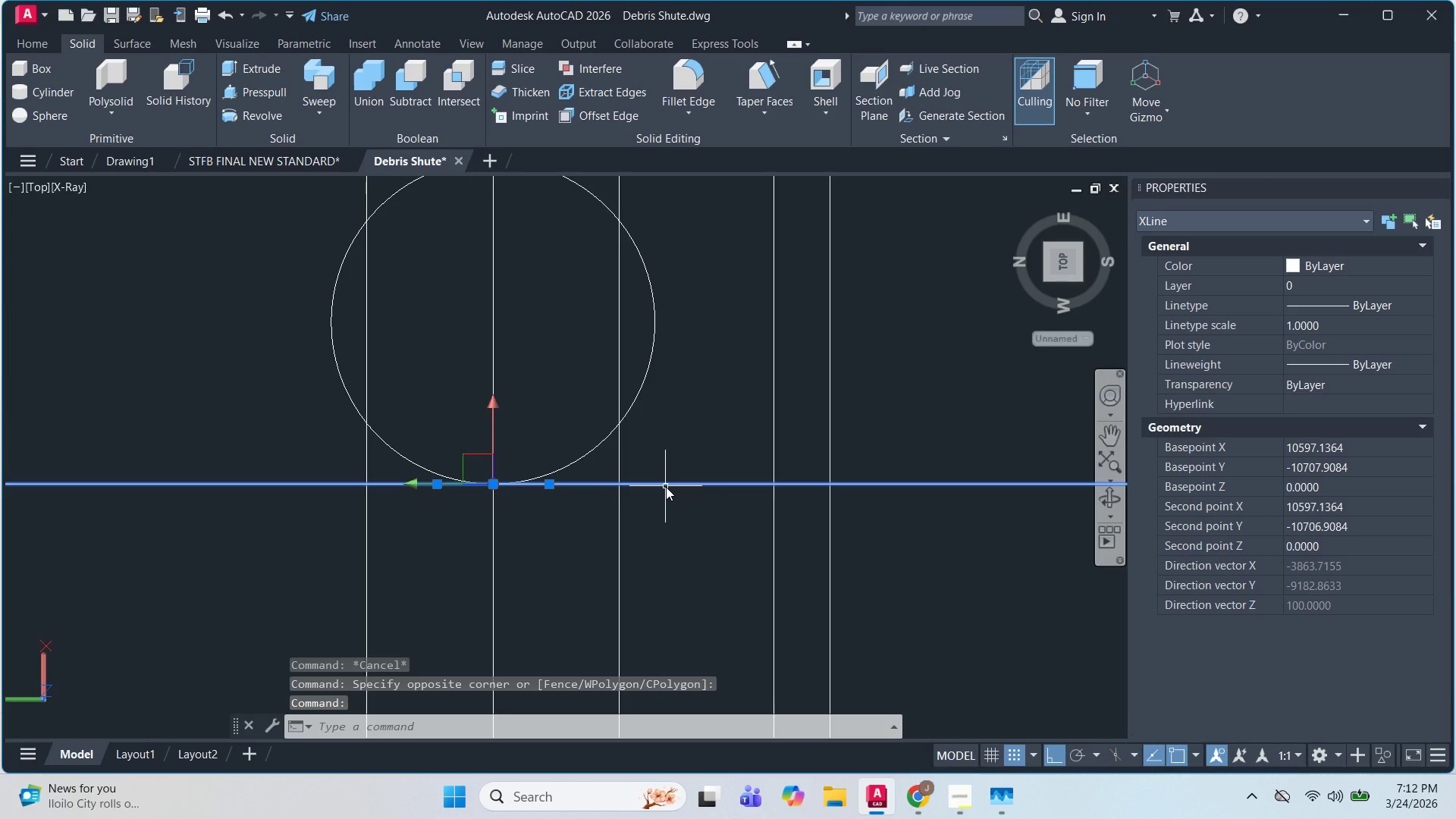 
key(O)
 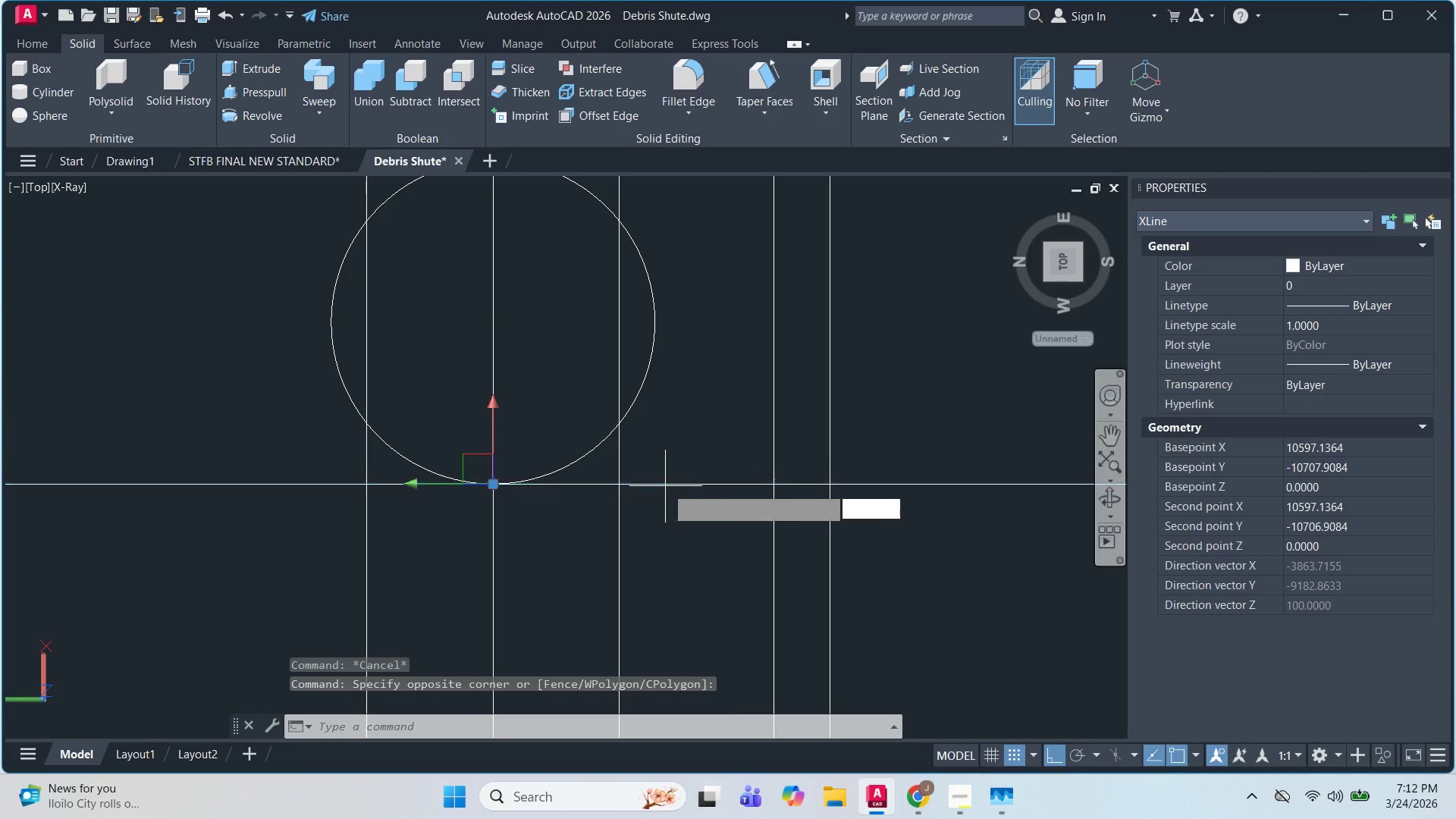 
key(Space)
 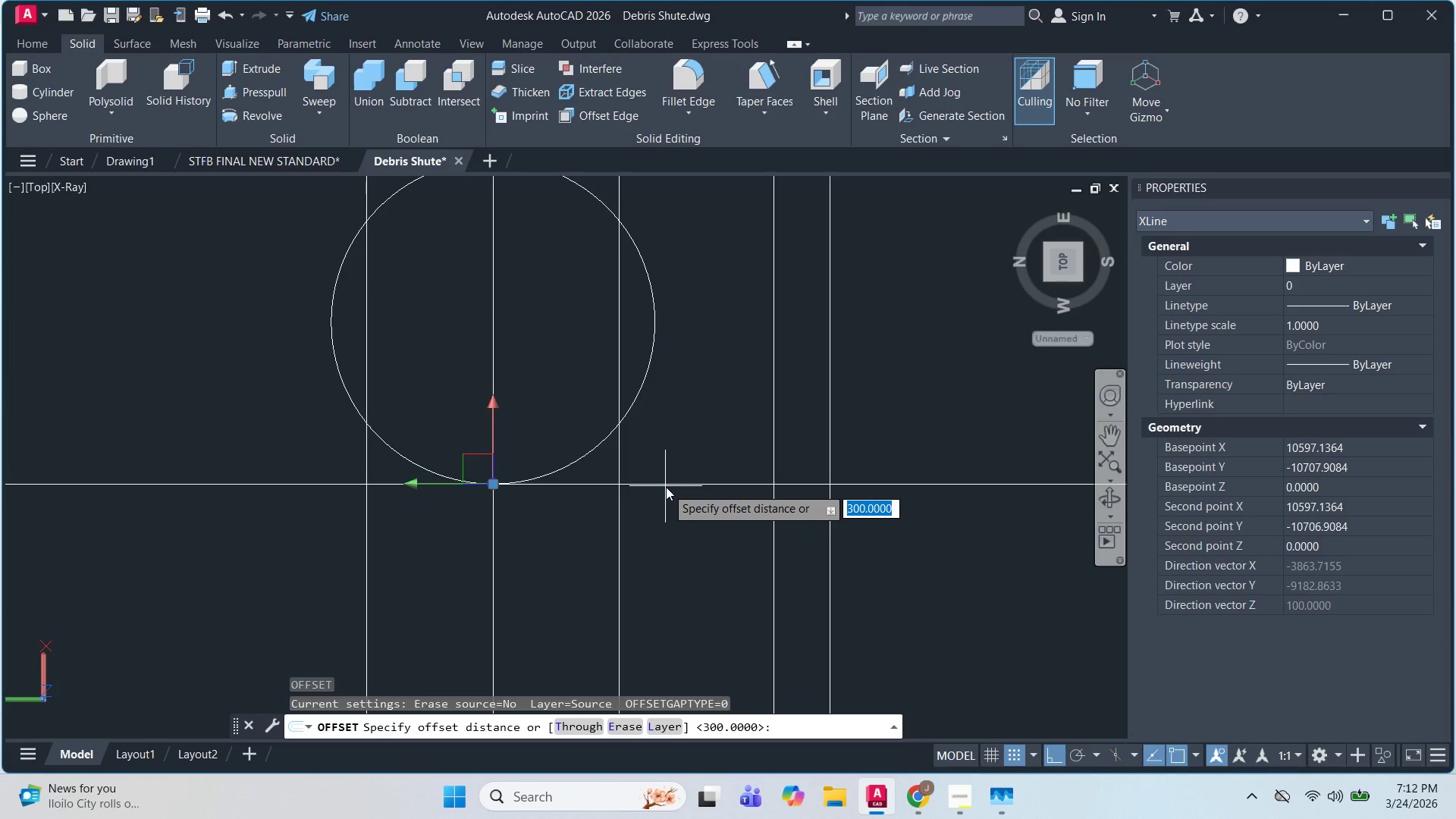 
key(Numpad2)
 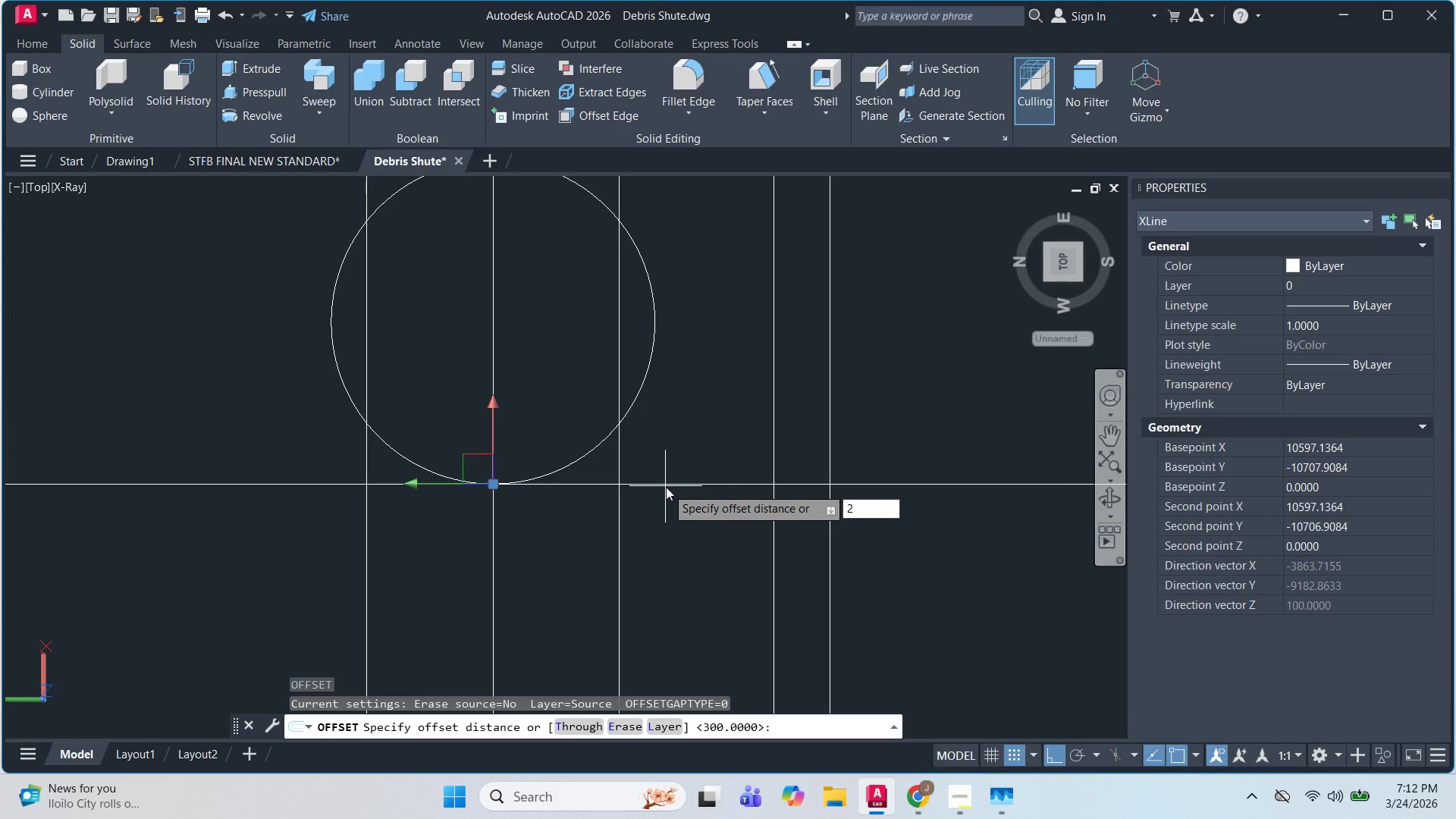 
key(Numpad1)
 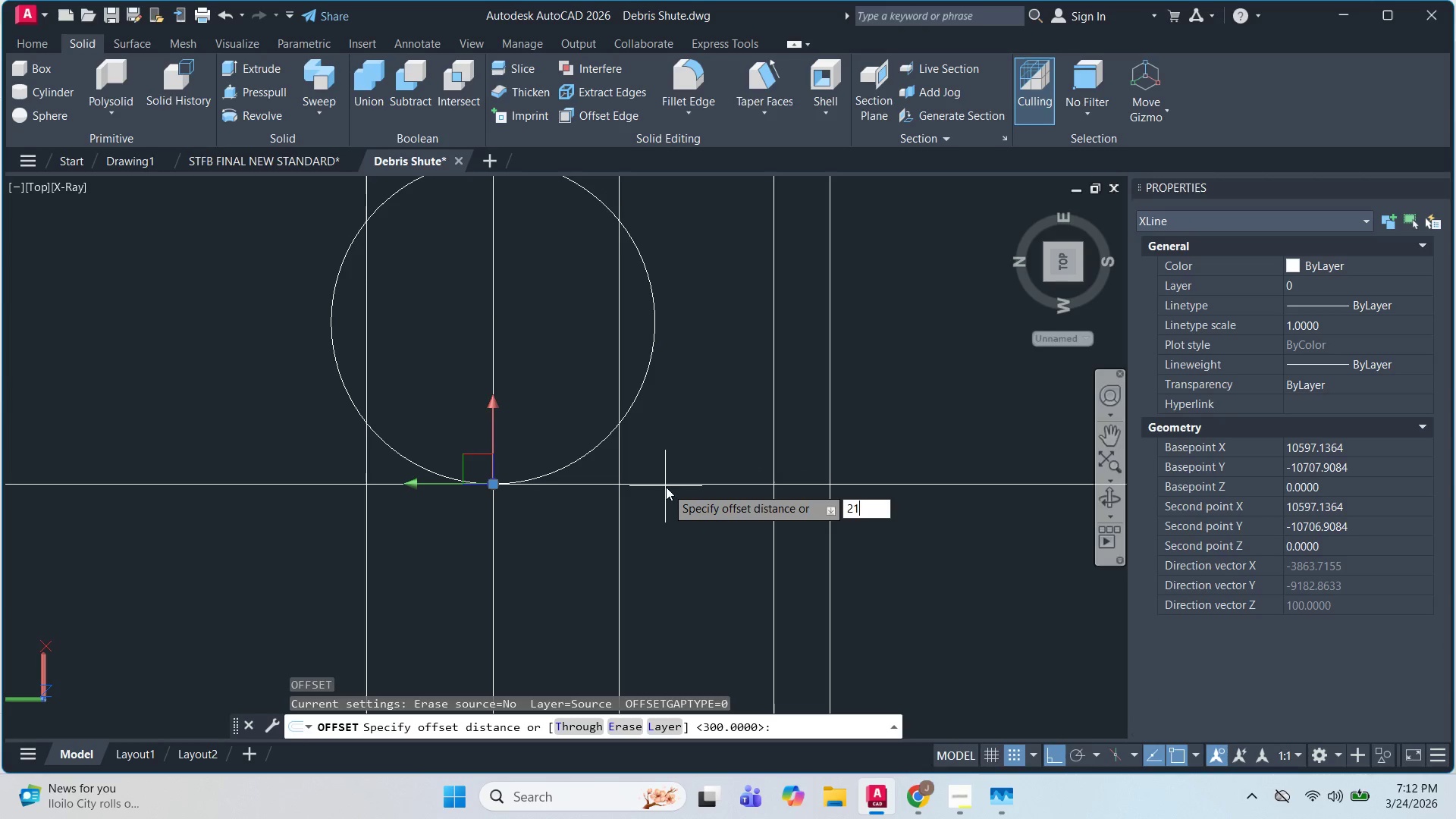 
key(Numpad0)
 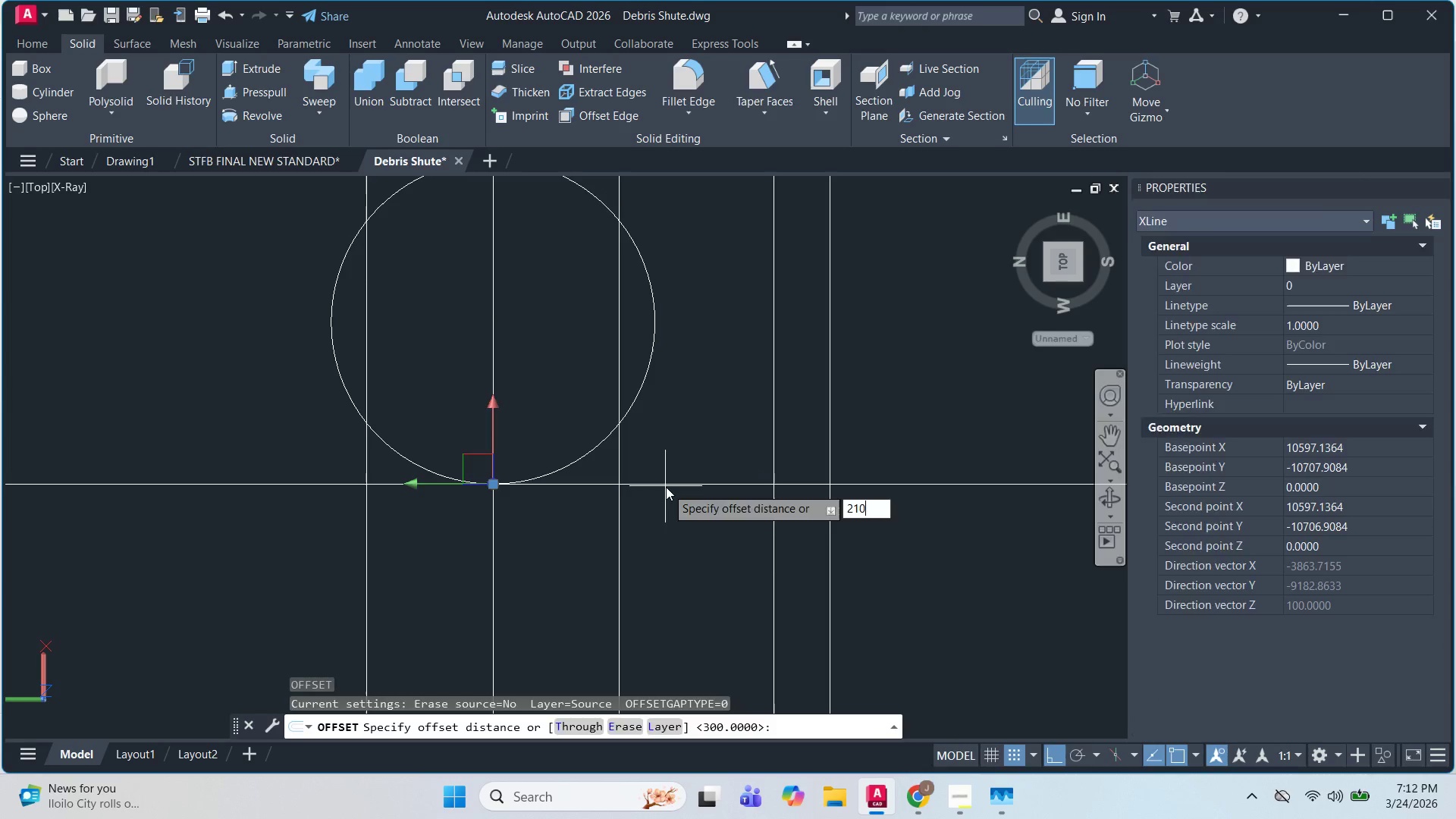 
key(NumpadEnter)
 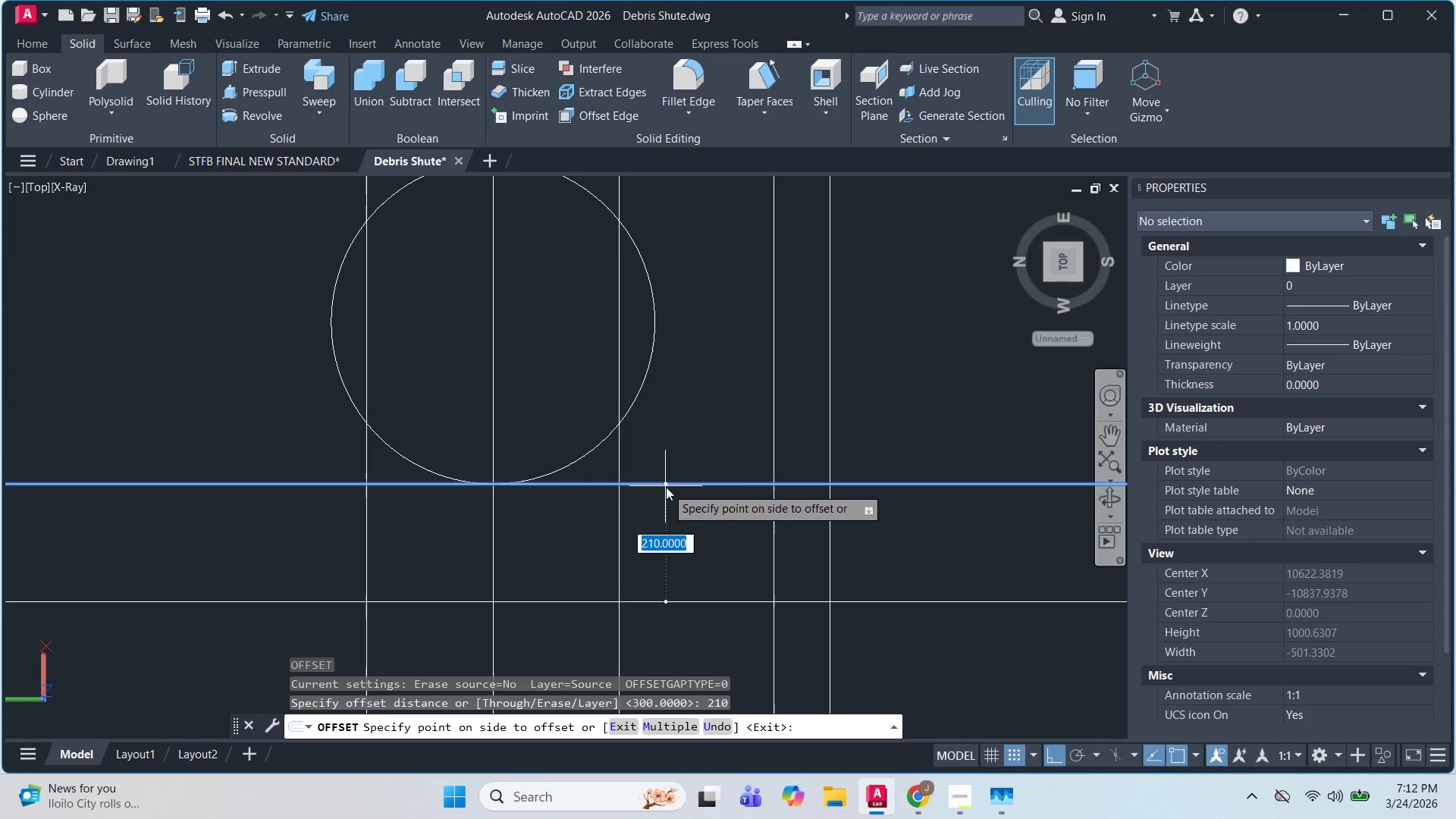 
left_click([666, 494])
 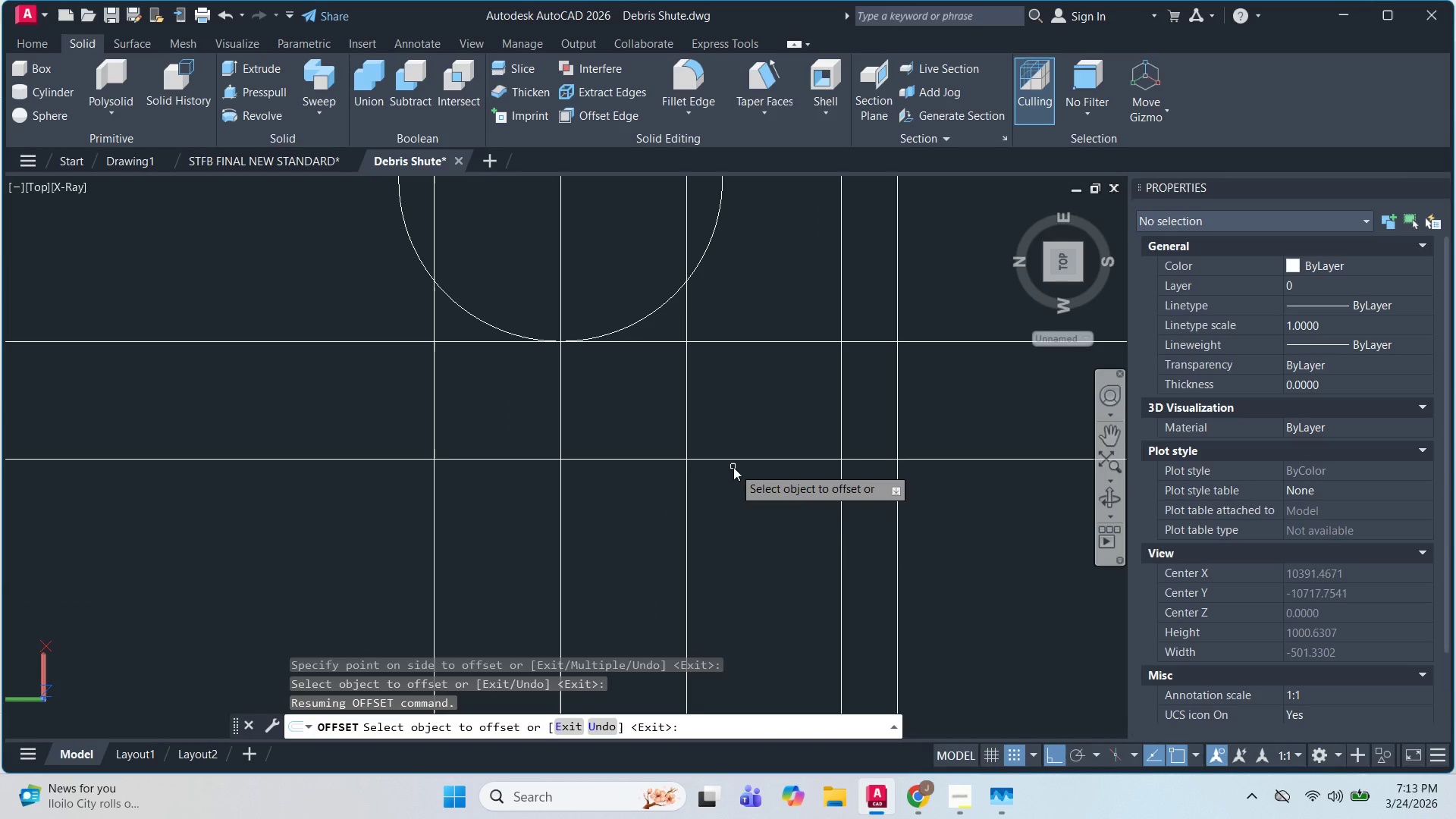 
wait(7.62)
 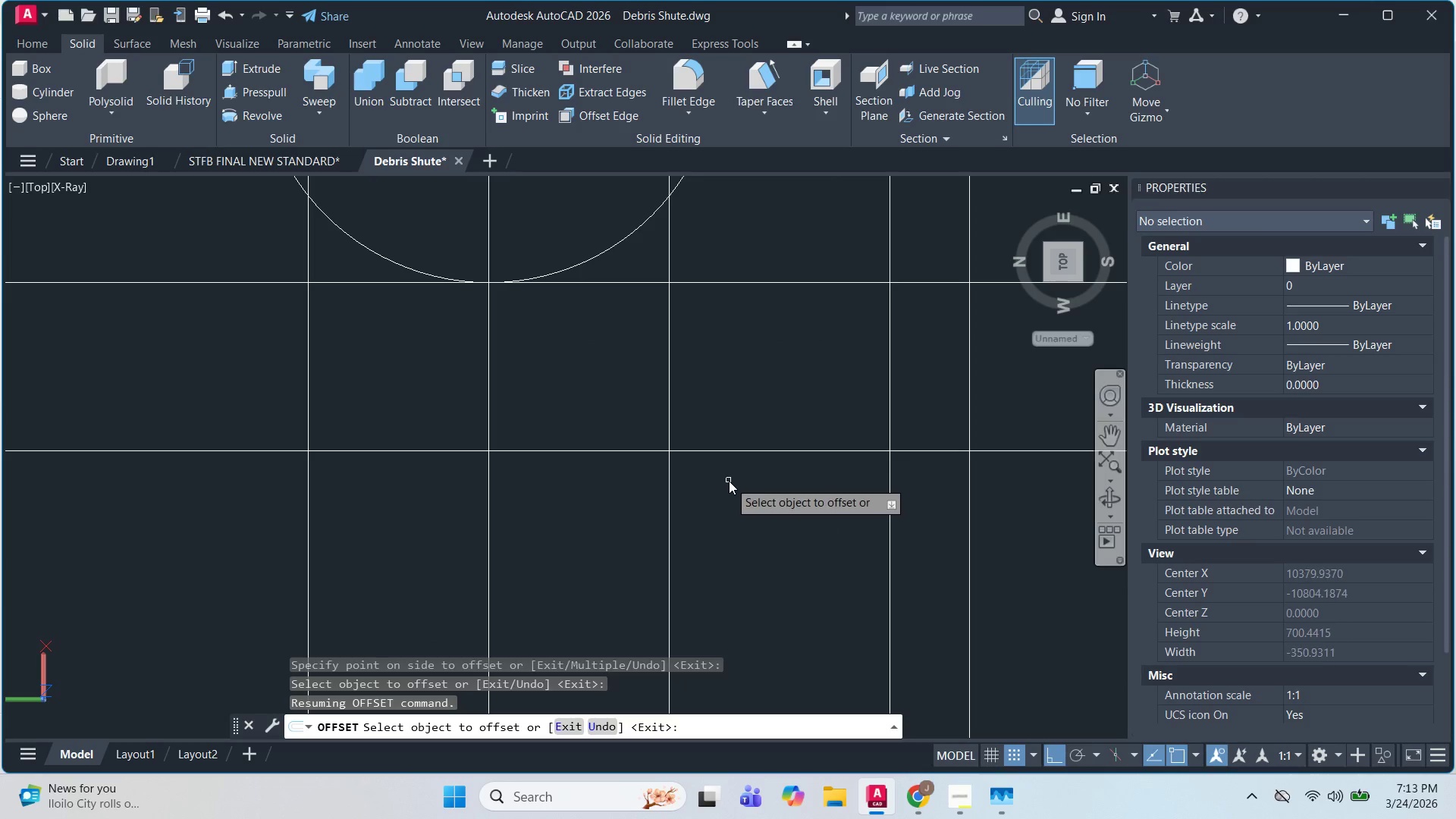 
key(Escape)
 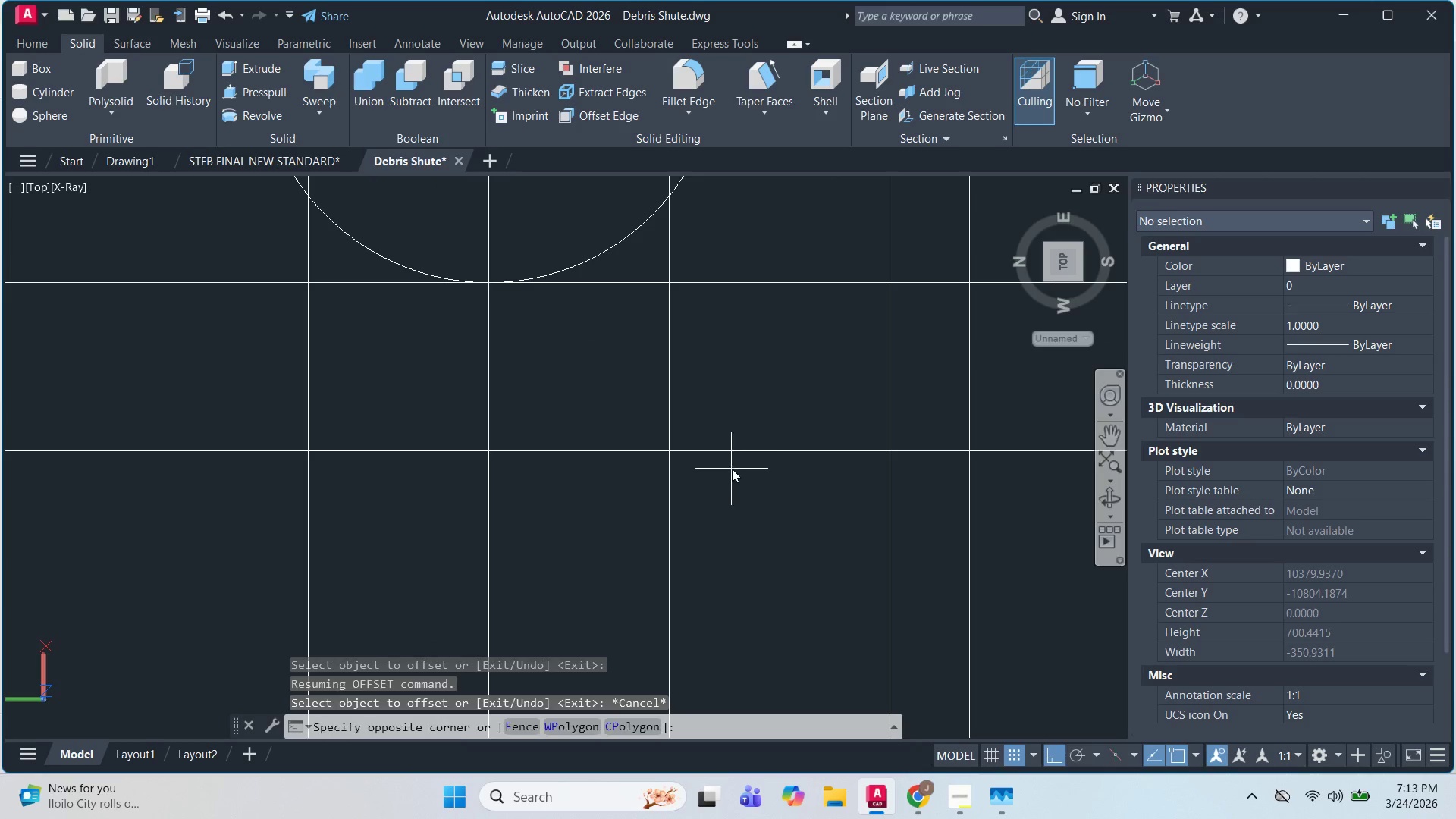 
left_click_drag(start_coordinate=[732, 469], to_coordinate=[732, 453])
 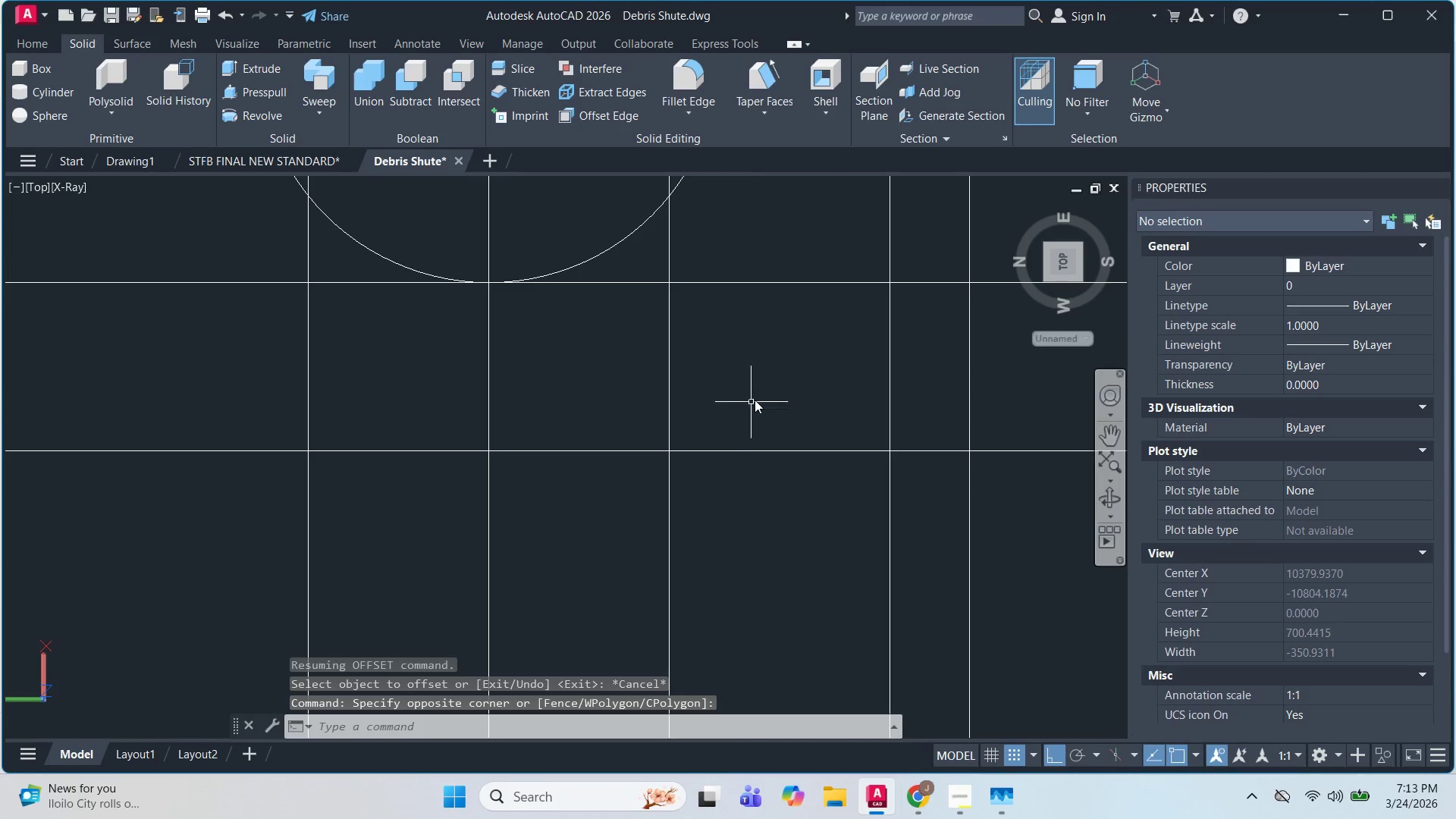 
scroll: coordinate [728, 479], scroll_direction: up, amount: 1.0
 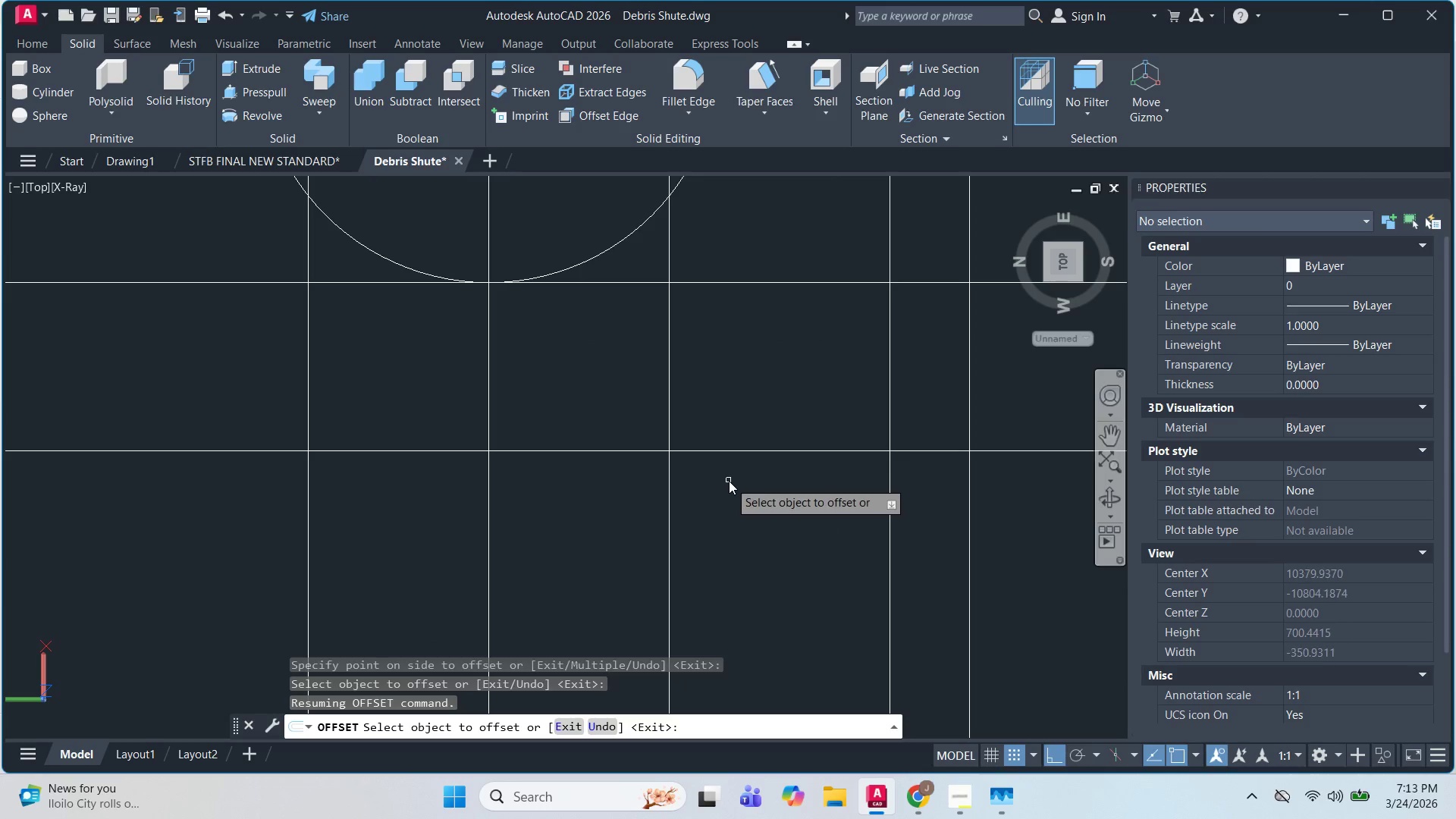 
key(E)
 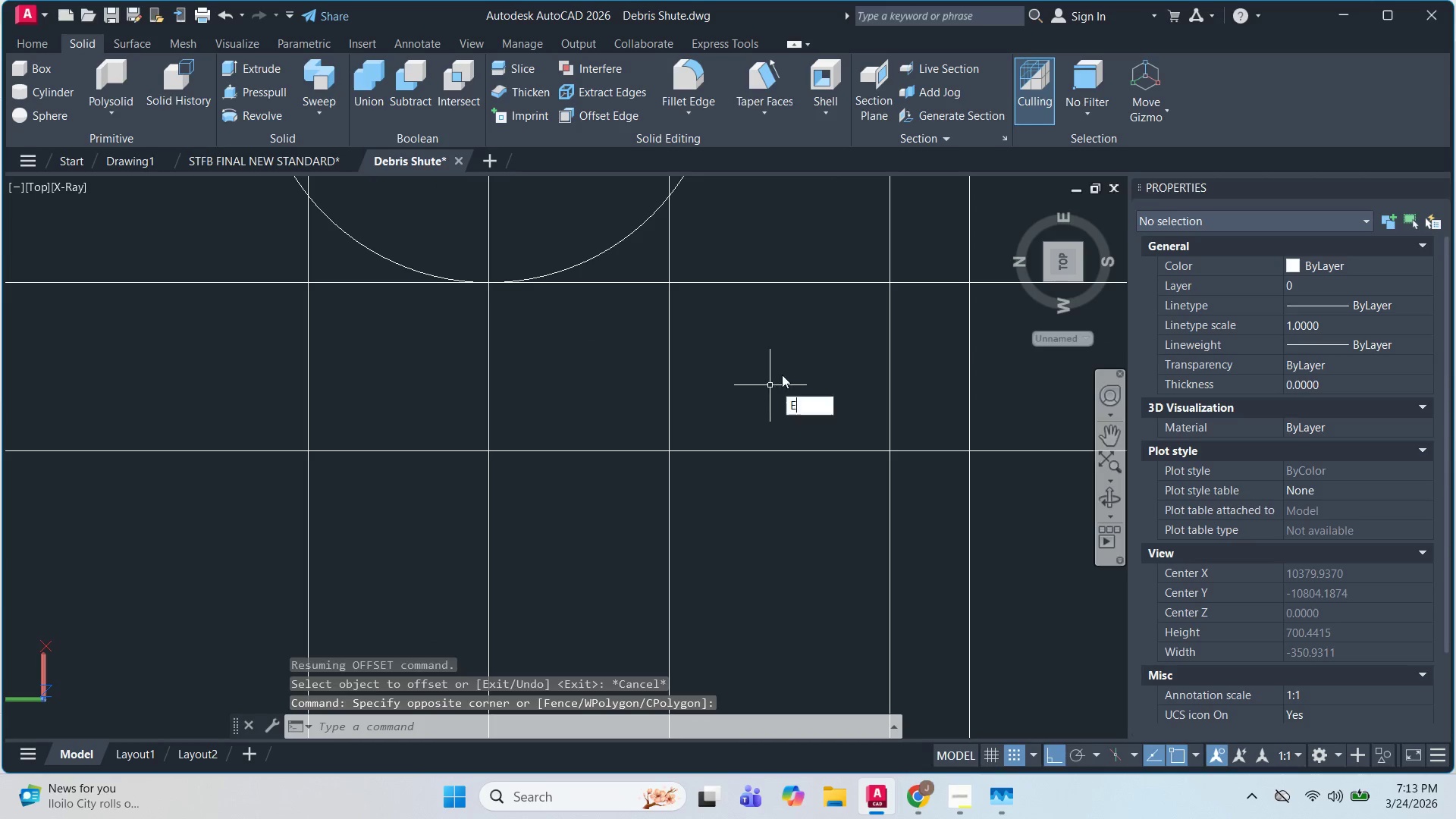 
key(Space)
 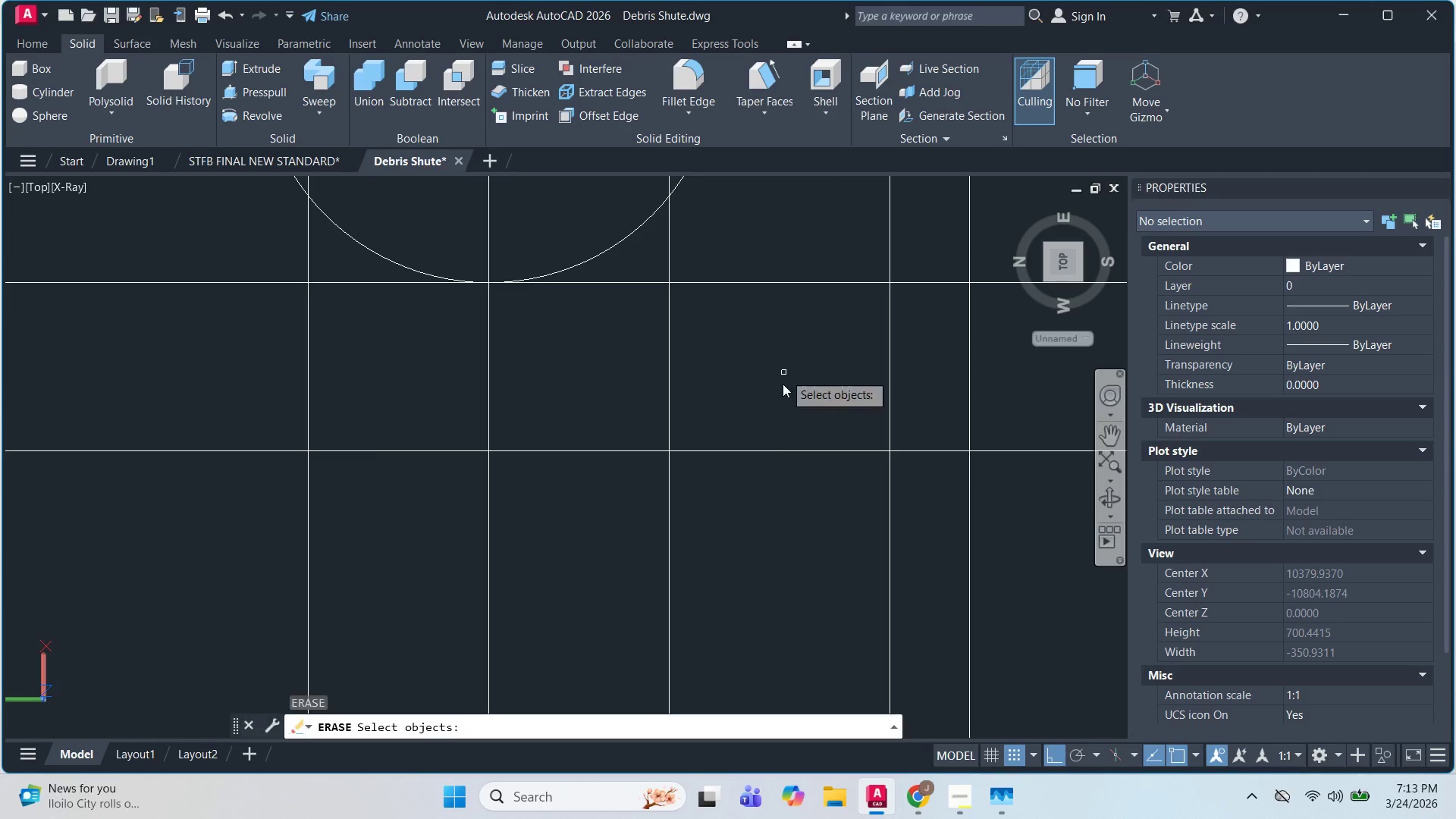 
key(Escape)
 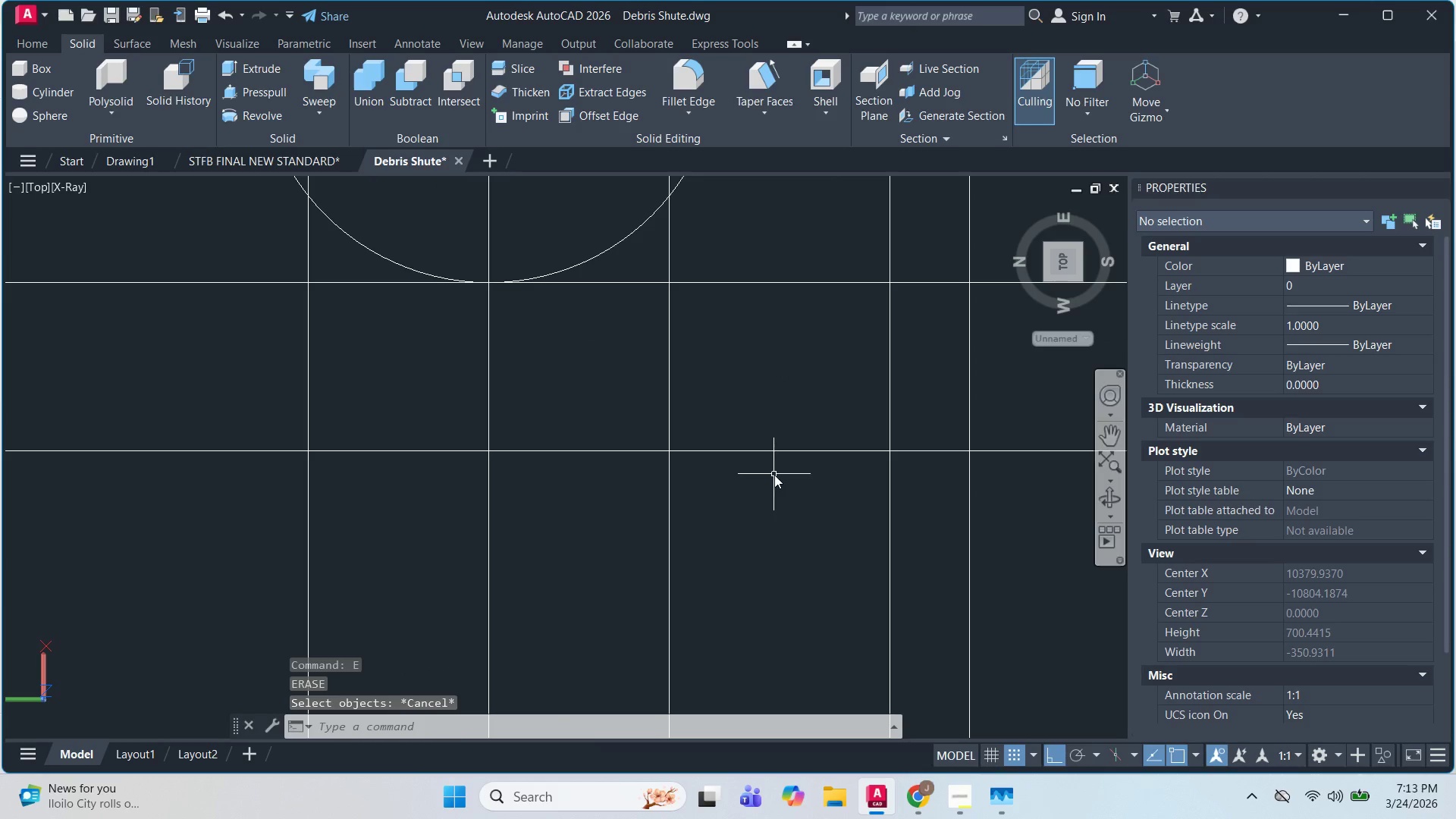 
left_click_drag(start_coordinate=[774, 477], to_coordinate=[773, 472])
 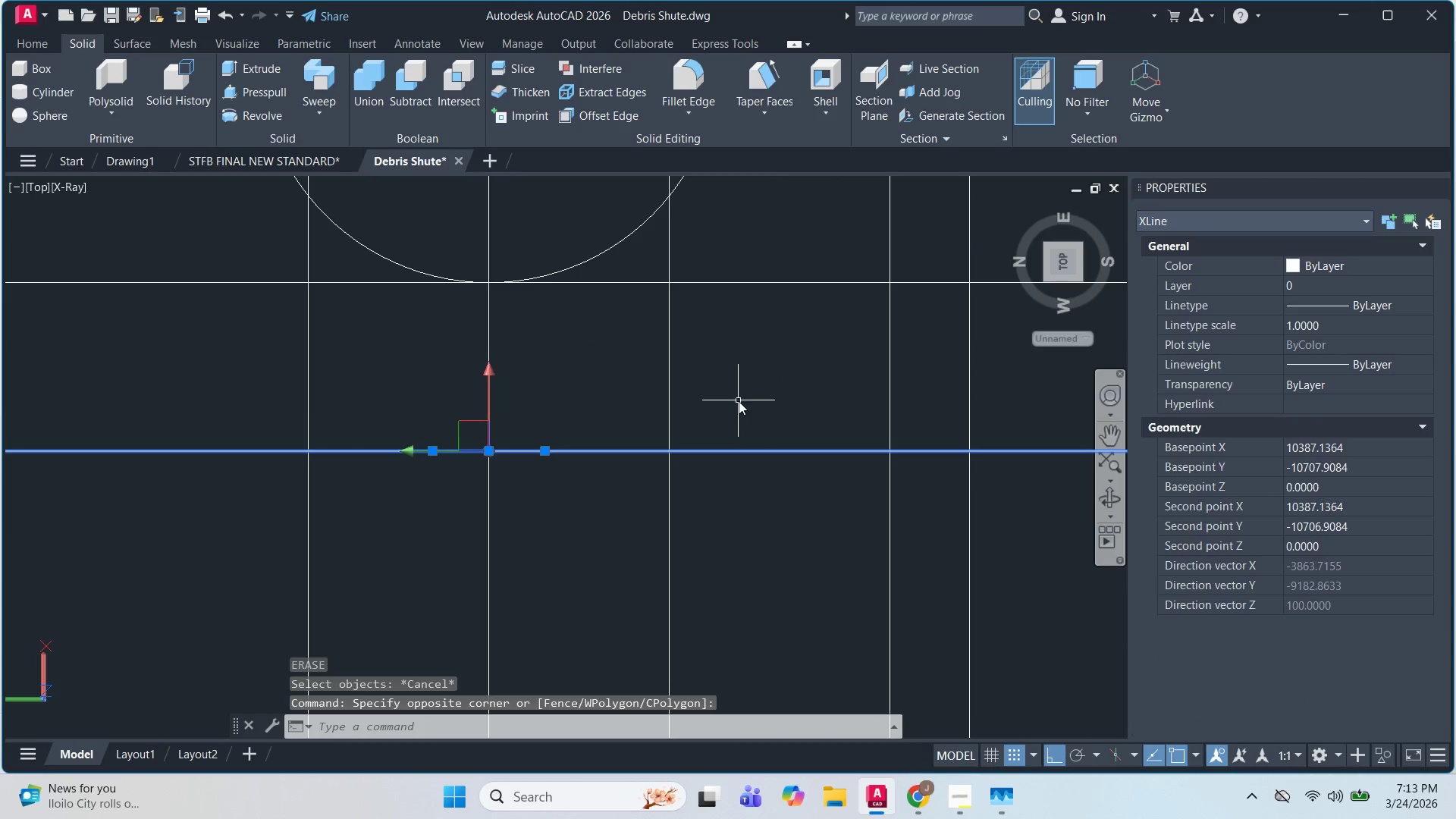 
key(E)
 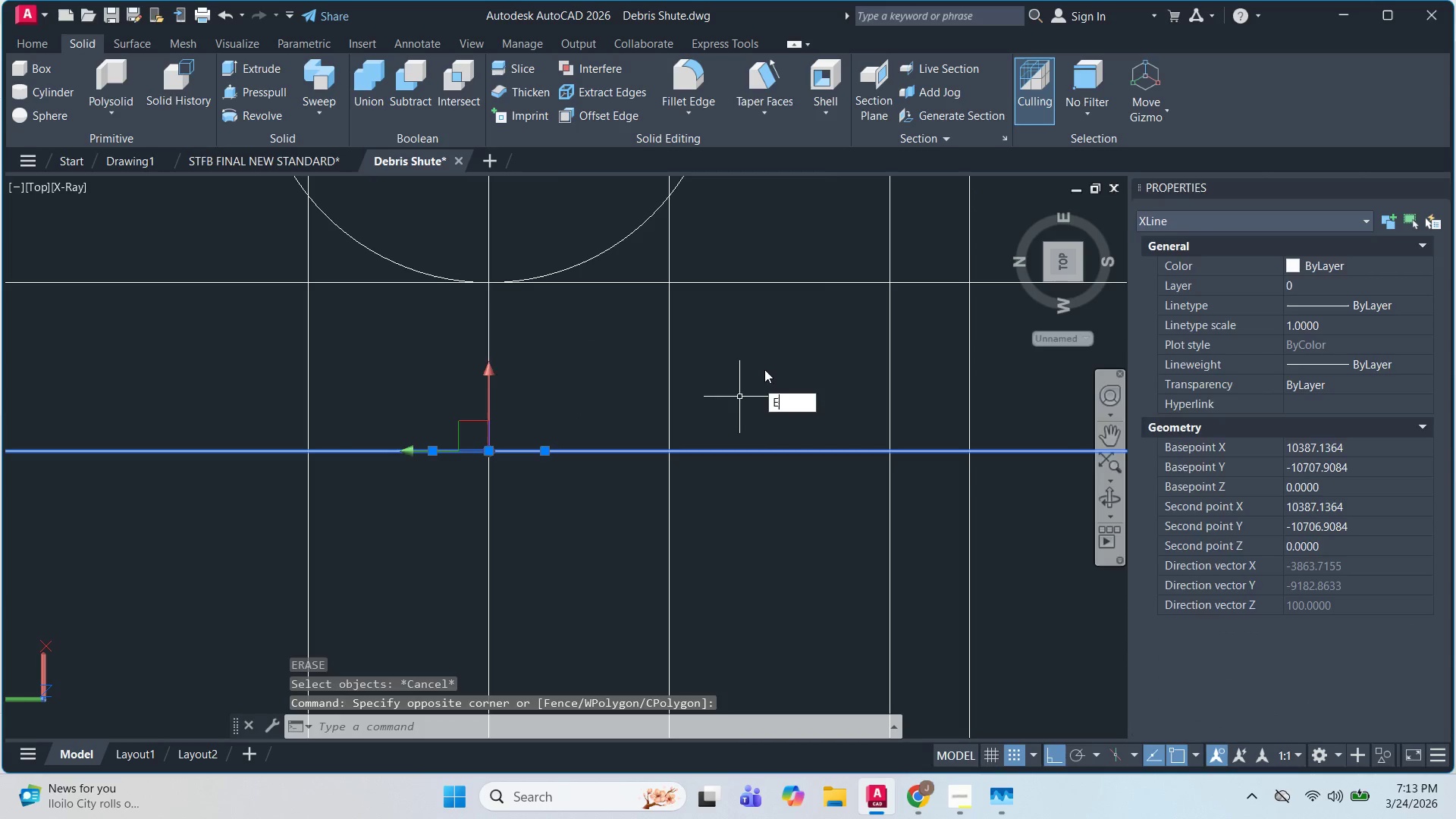 
key(Space)
 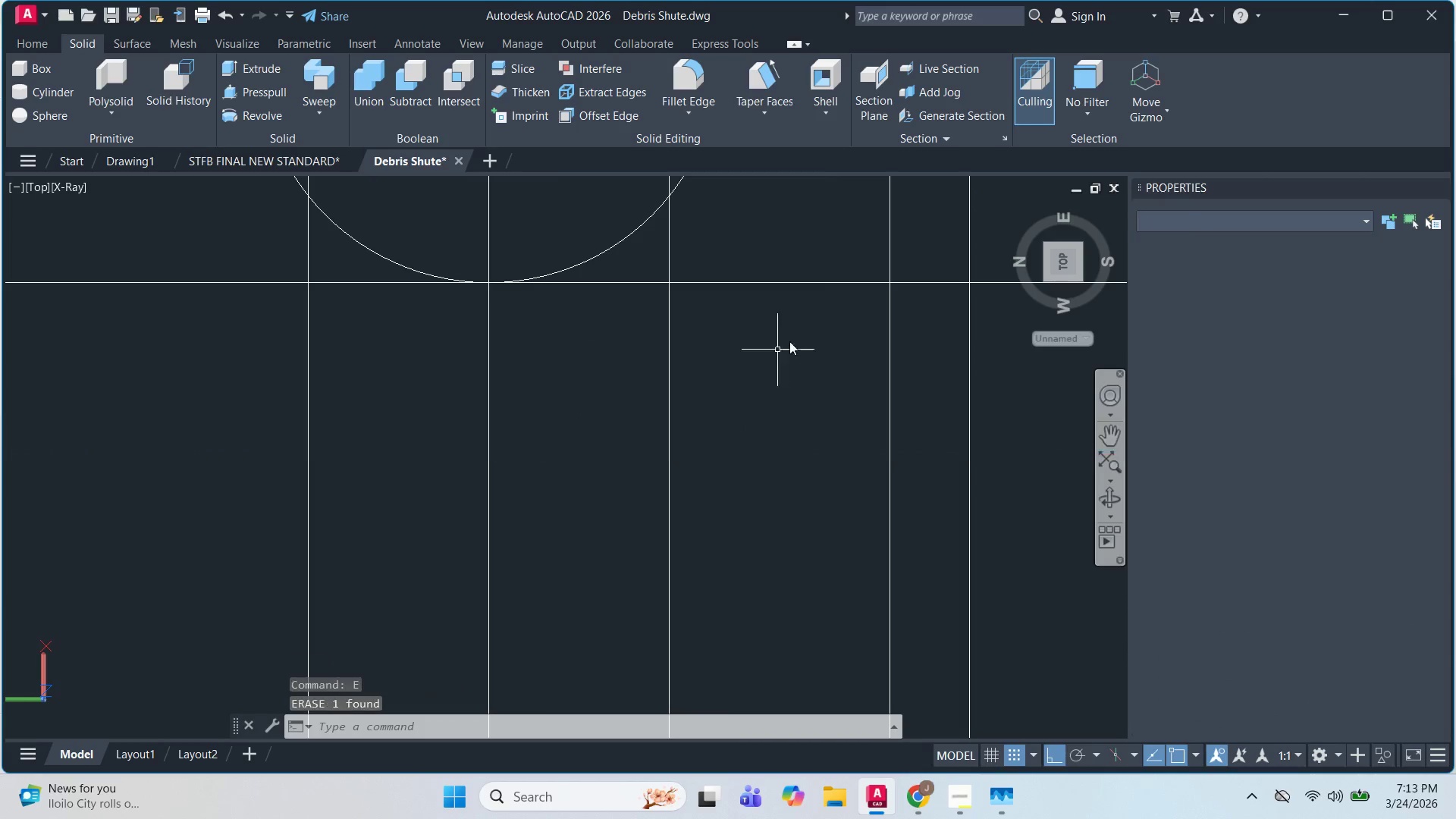 
key(Escape)
 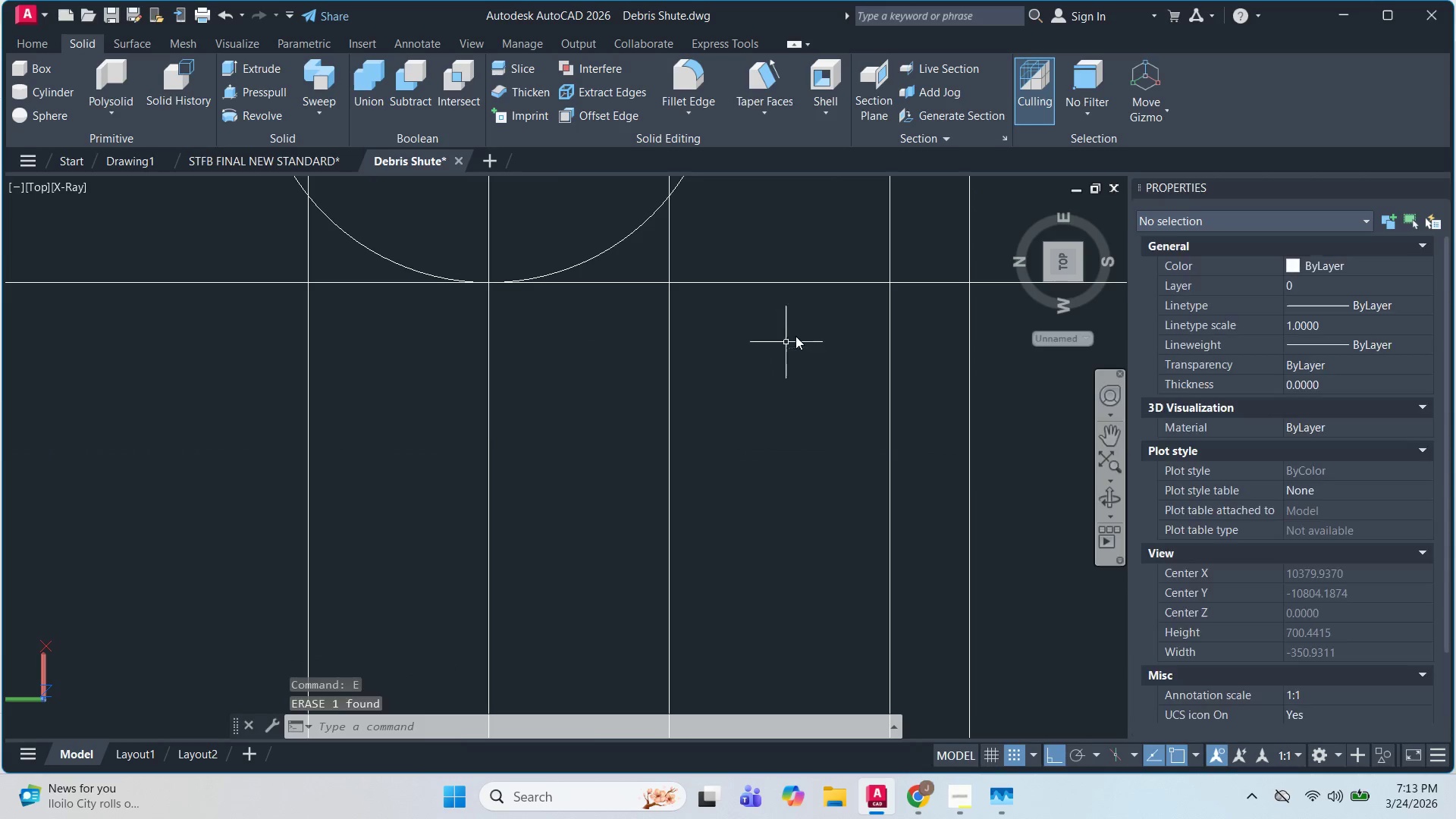 
left_click_drag(start_coordinate=[795, 336], to_coordinate=[789, 316])
 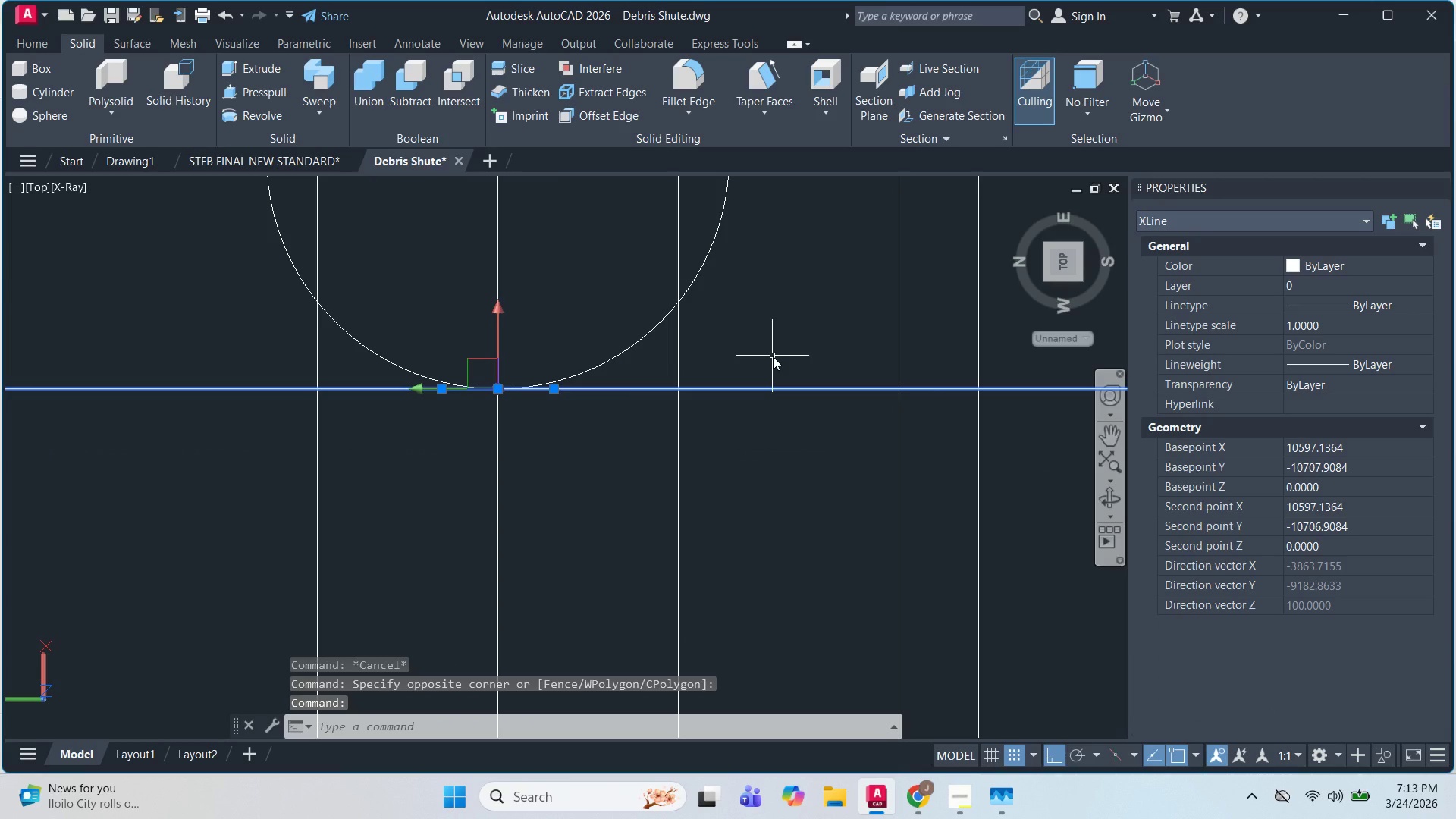 
key(P)
 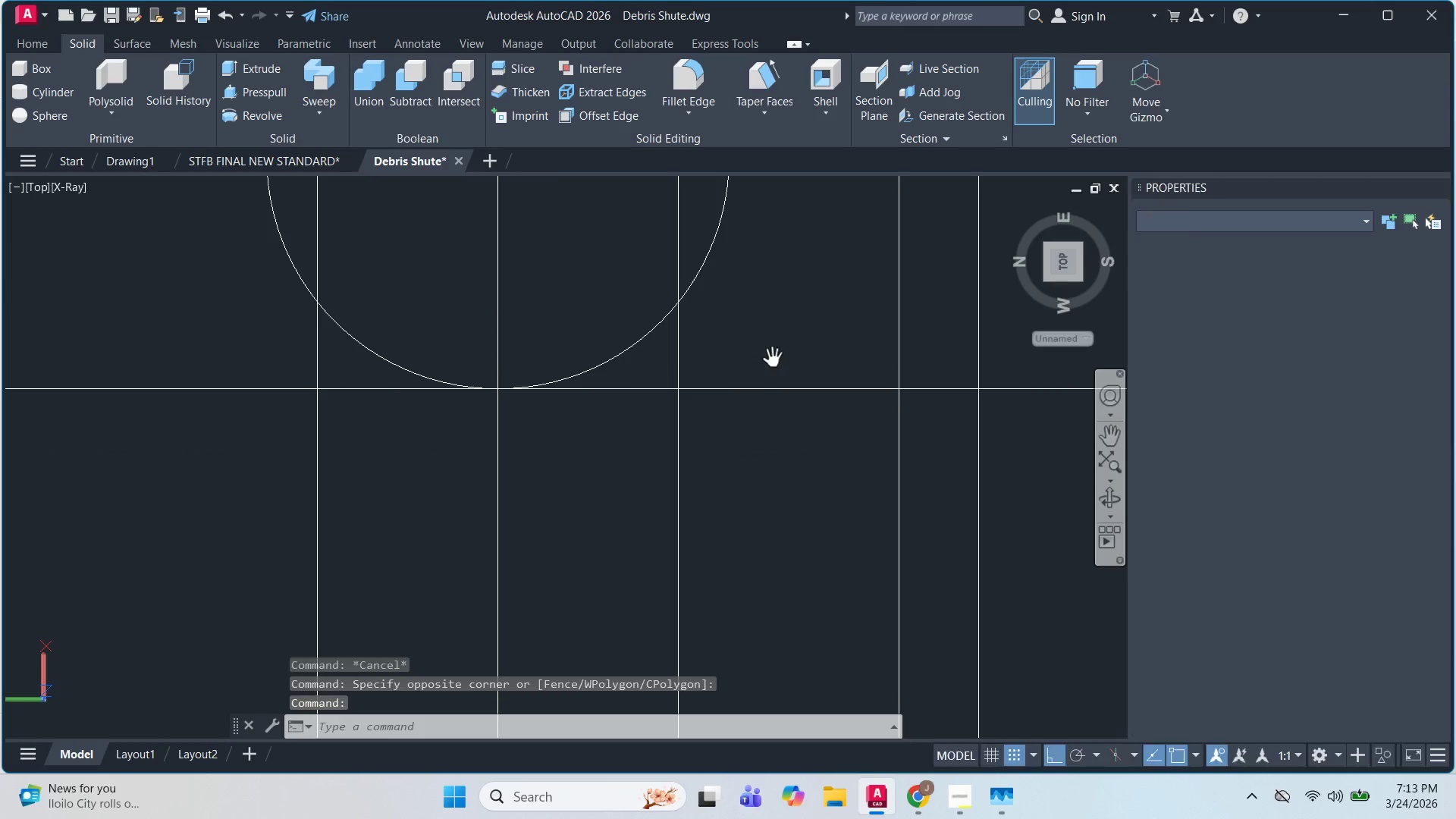 
key(Space)
 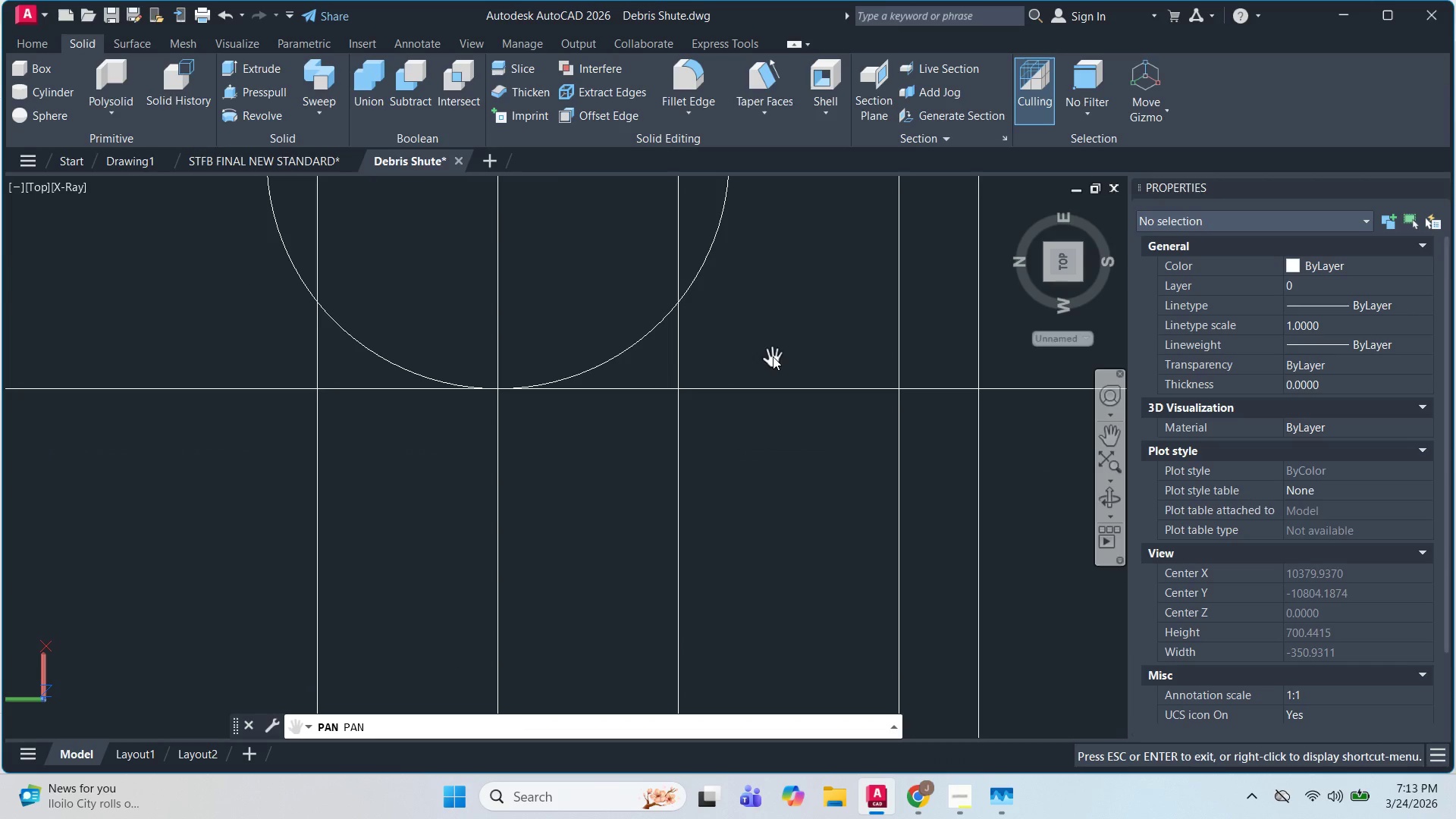 
key(Escape)
 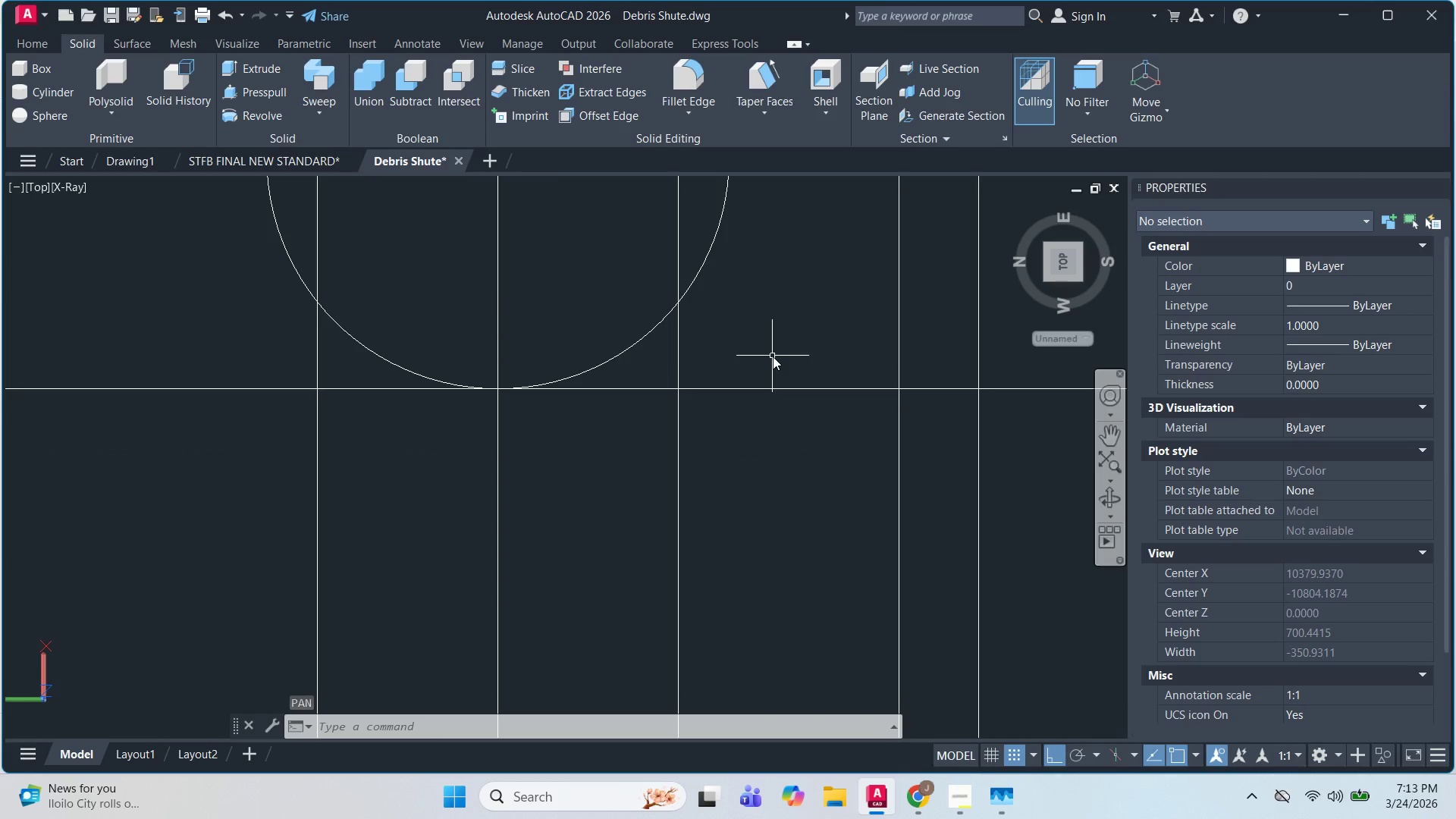 
key(Escape)
 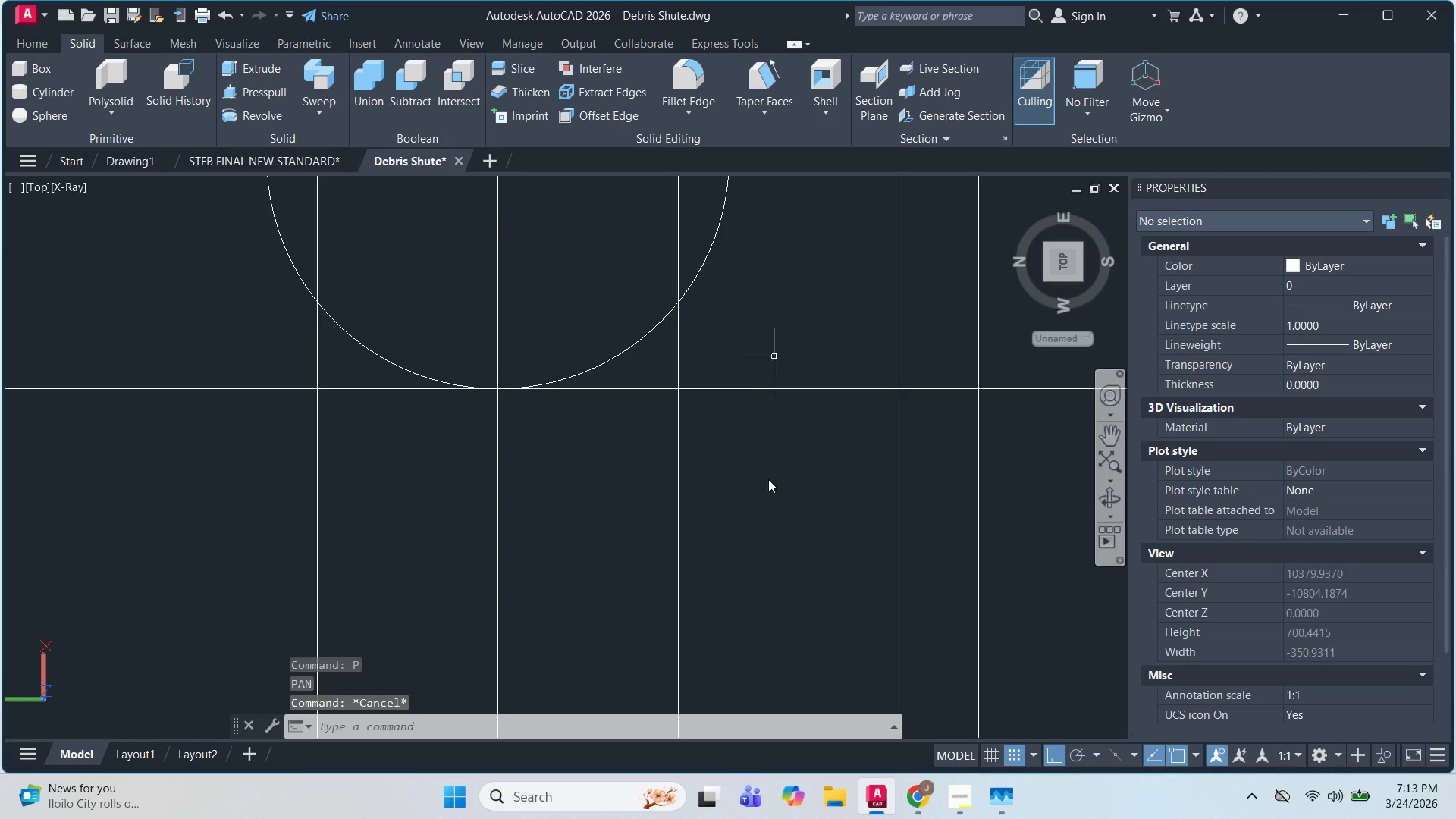 
key(Escape)
 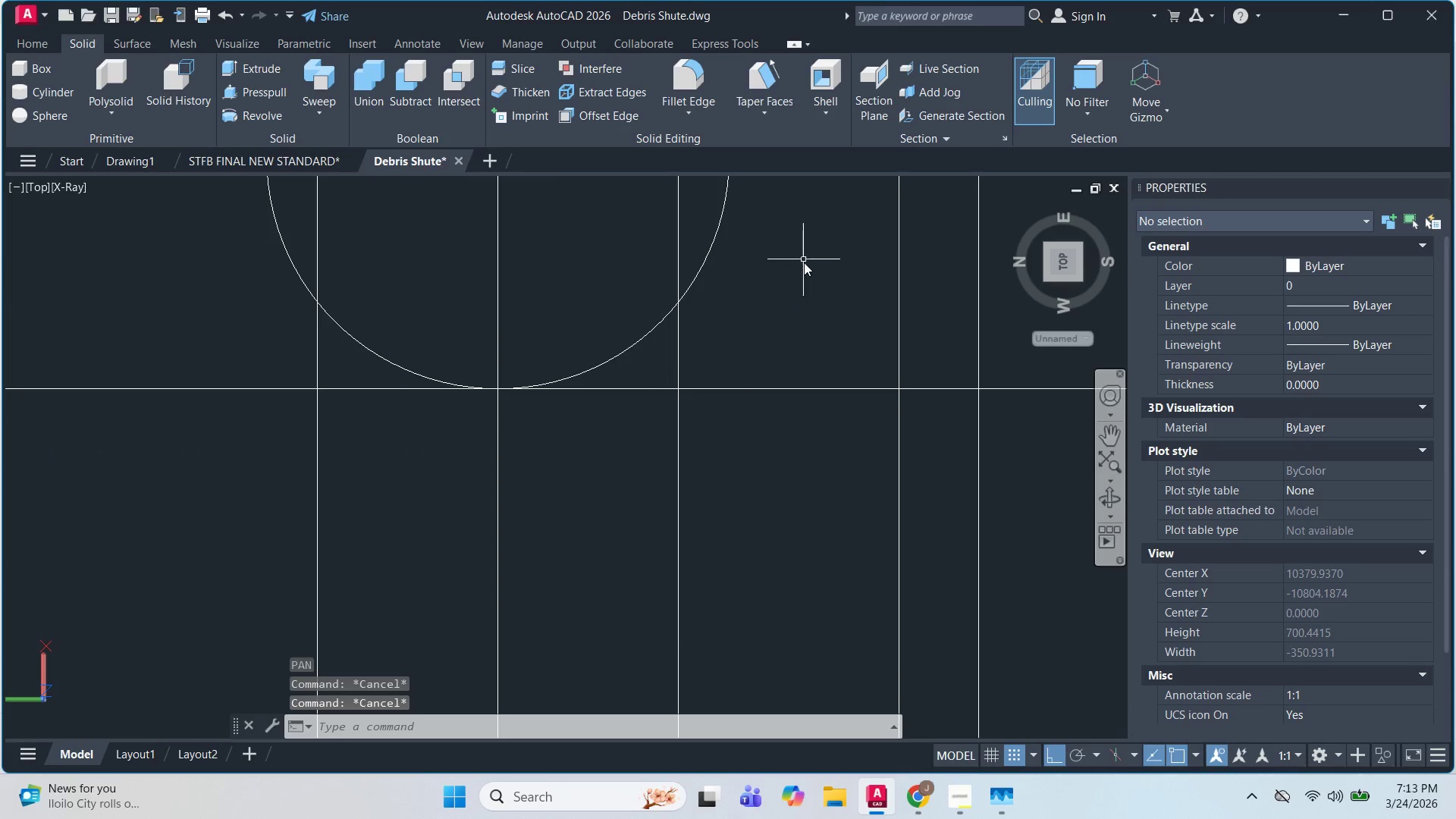 
left_click_drag(start_coordinate=[799, 416], to_coordinate=[795, 401])
 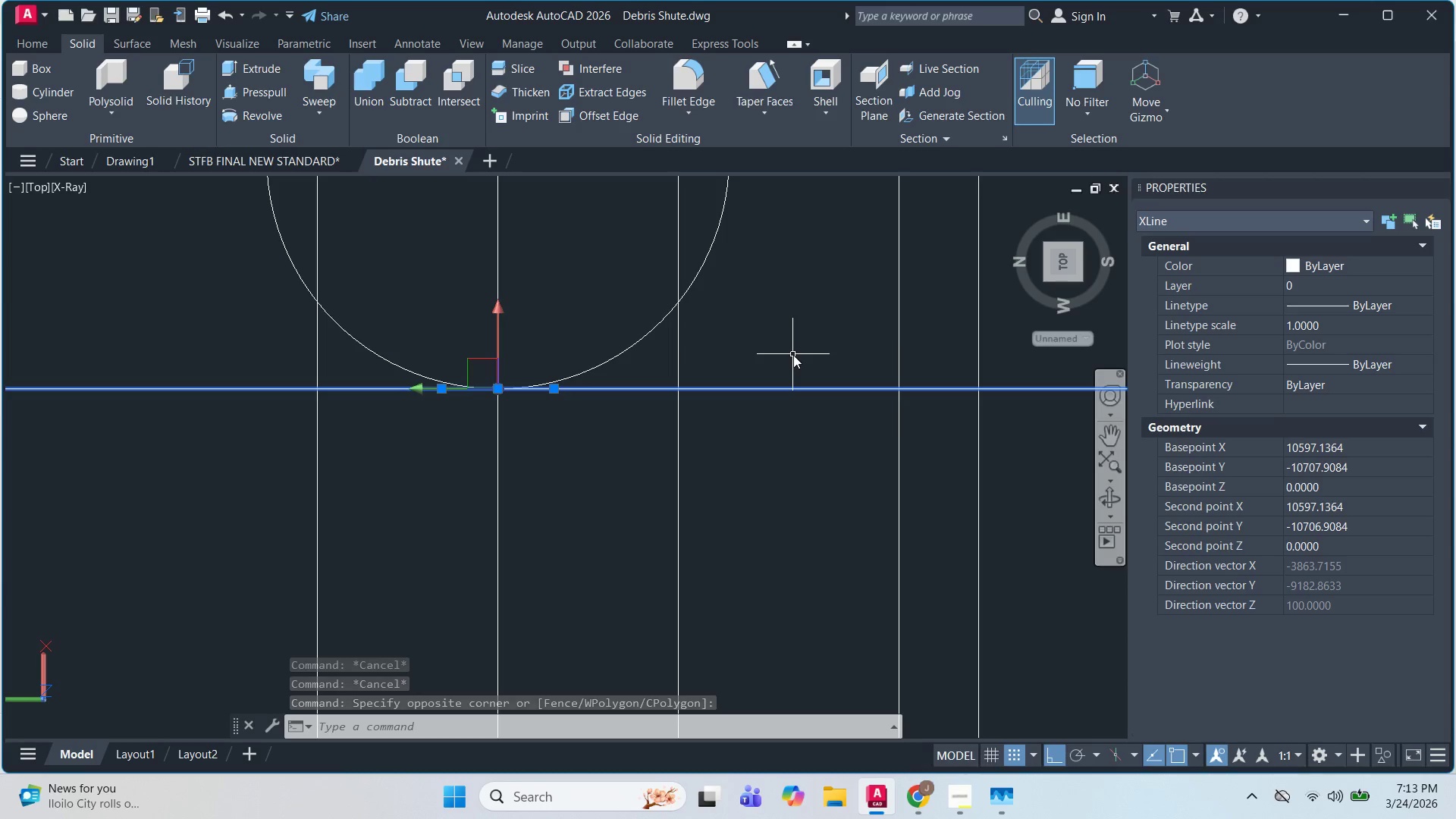 
wait(9.16)
 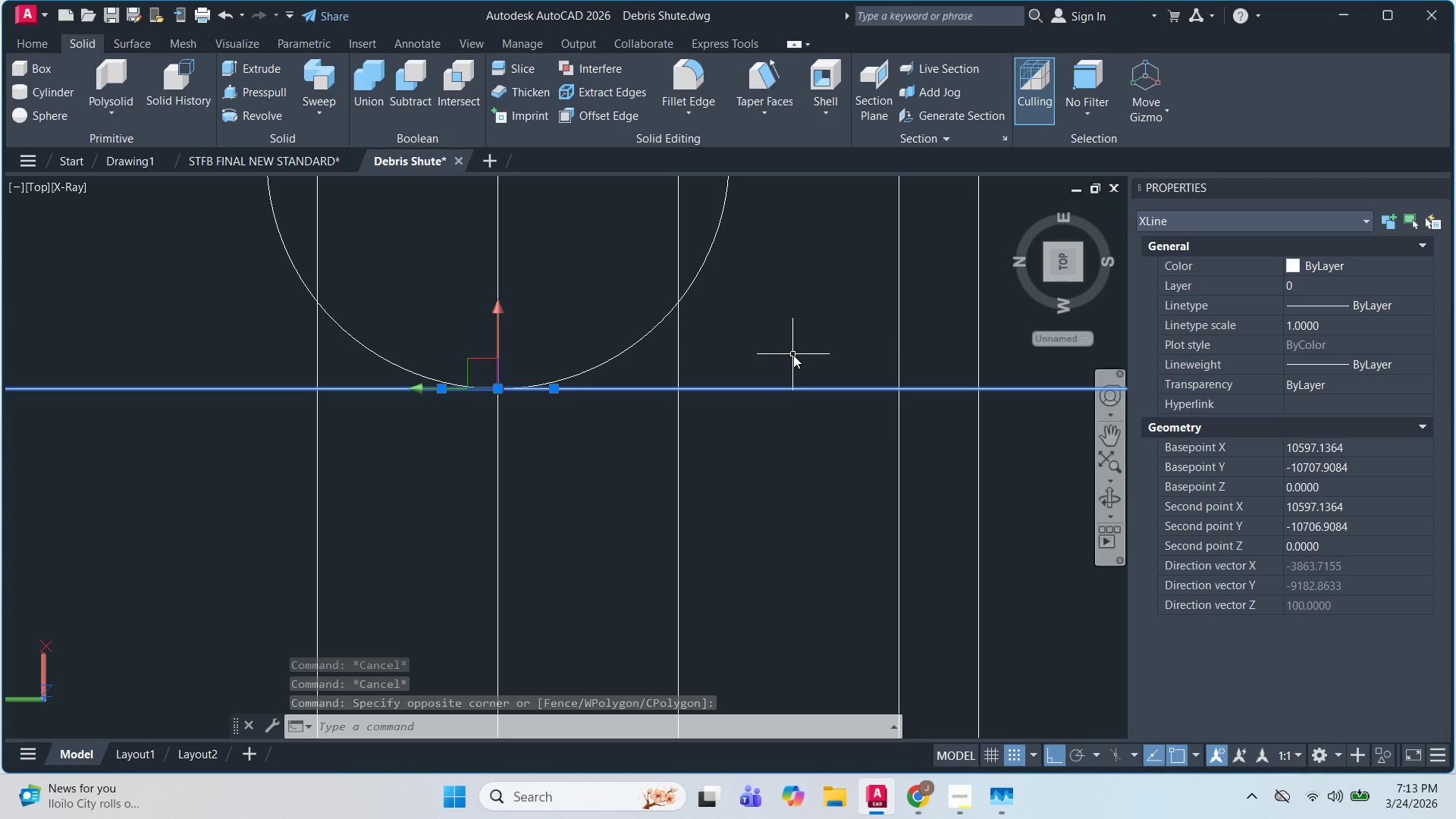 
double_click([789, 476])
 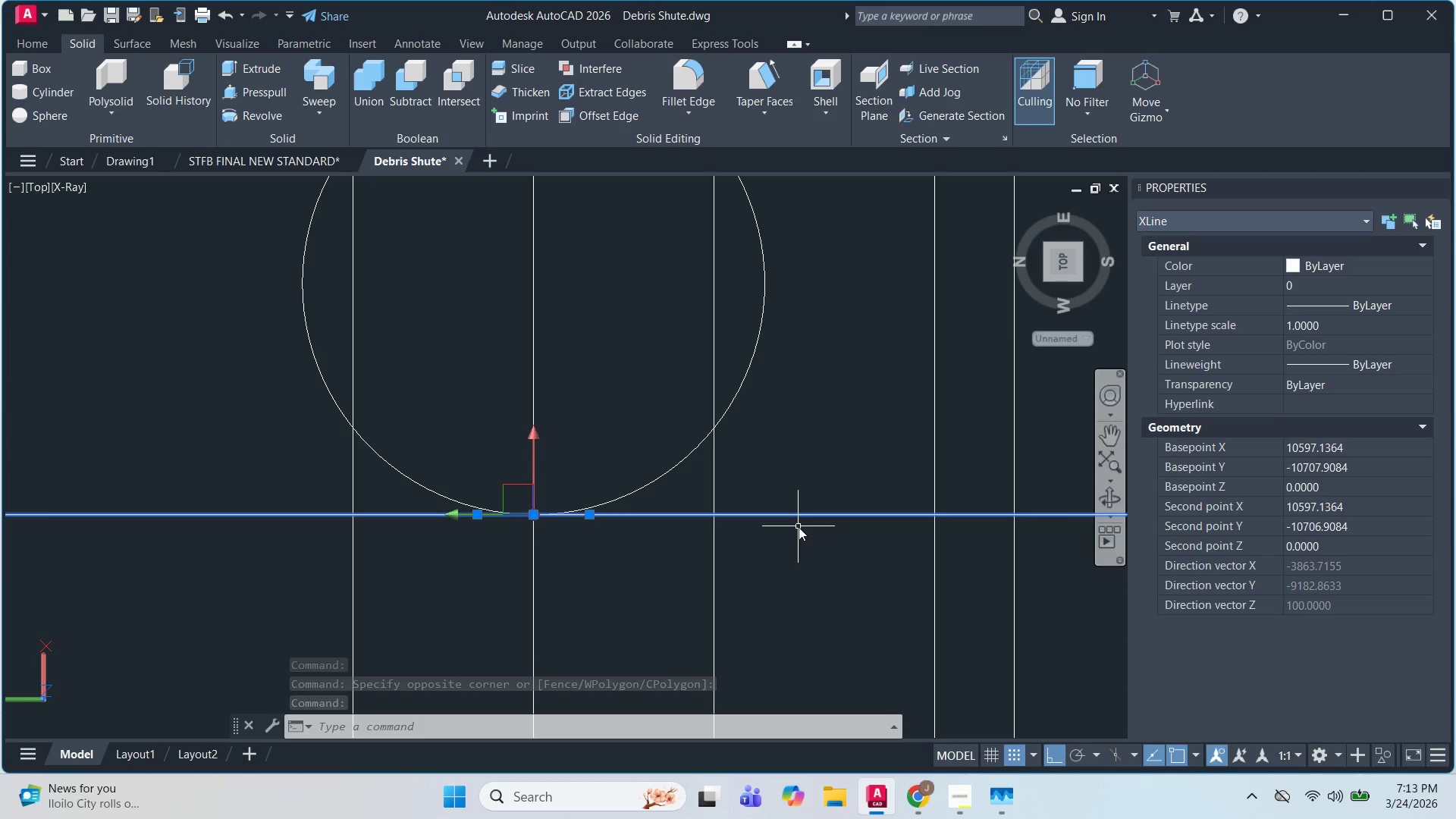 
wait(9.98)
 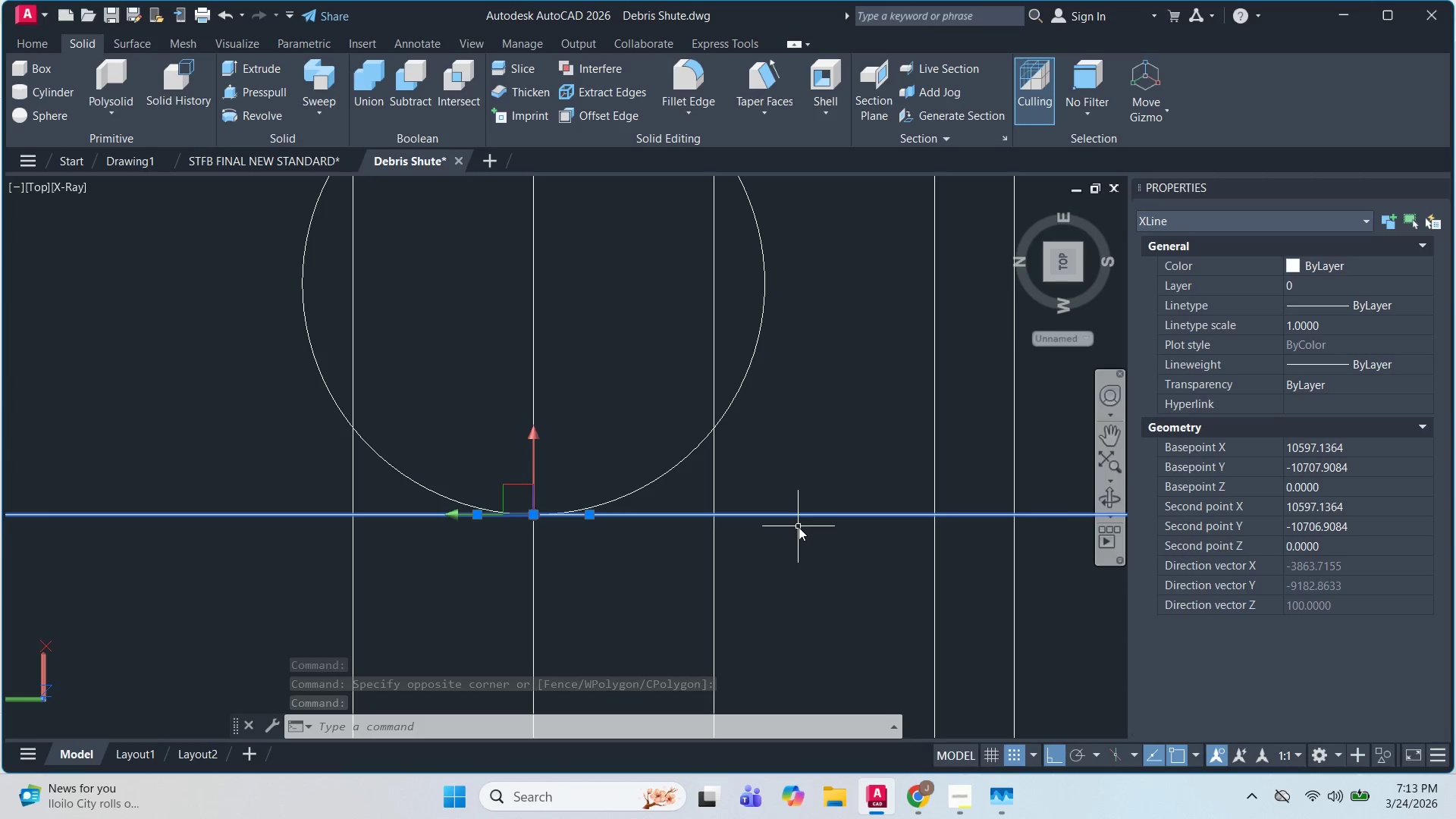 
key(Escape)
 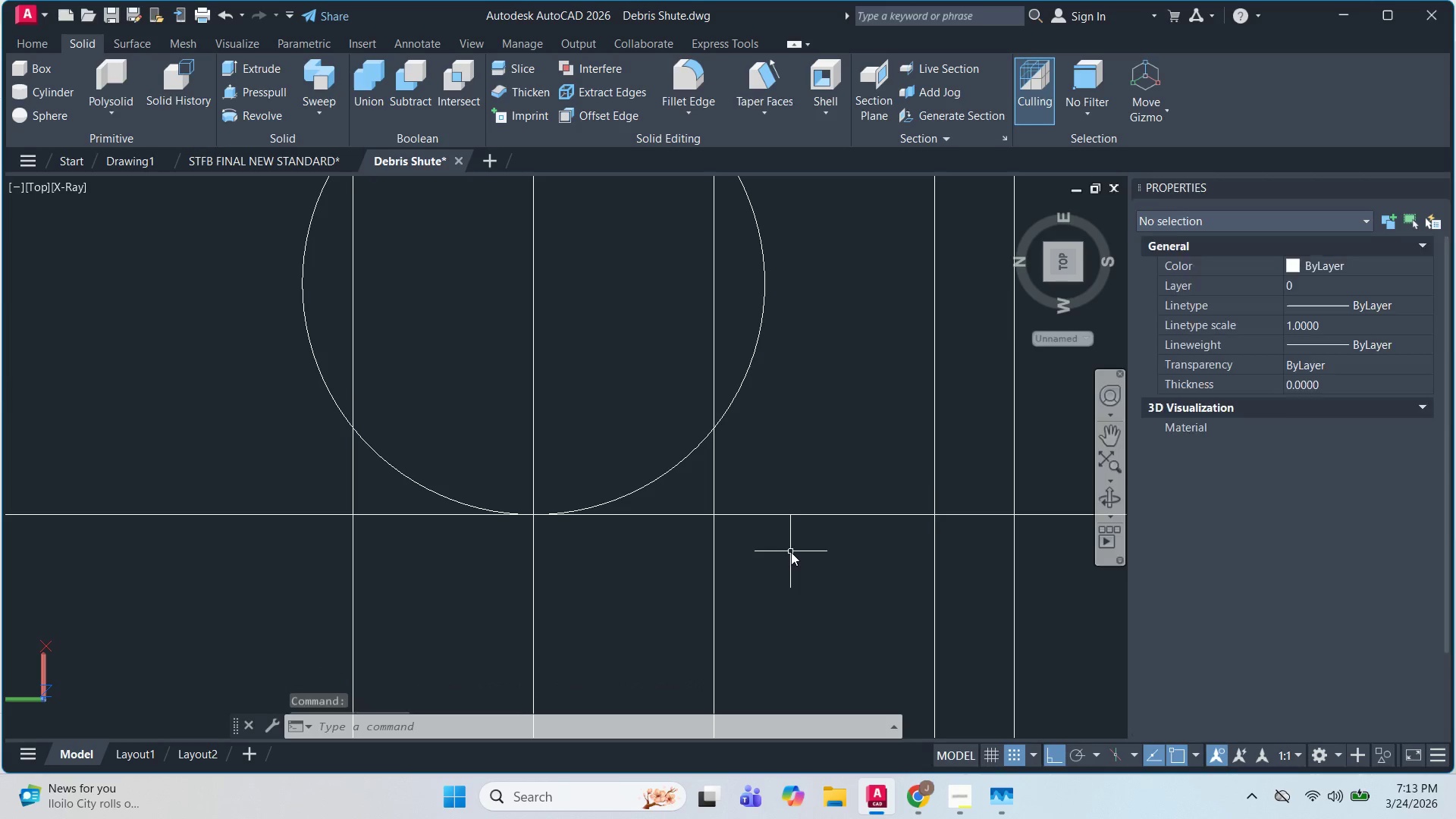 
key(Escape)
 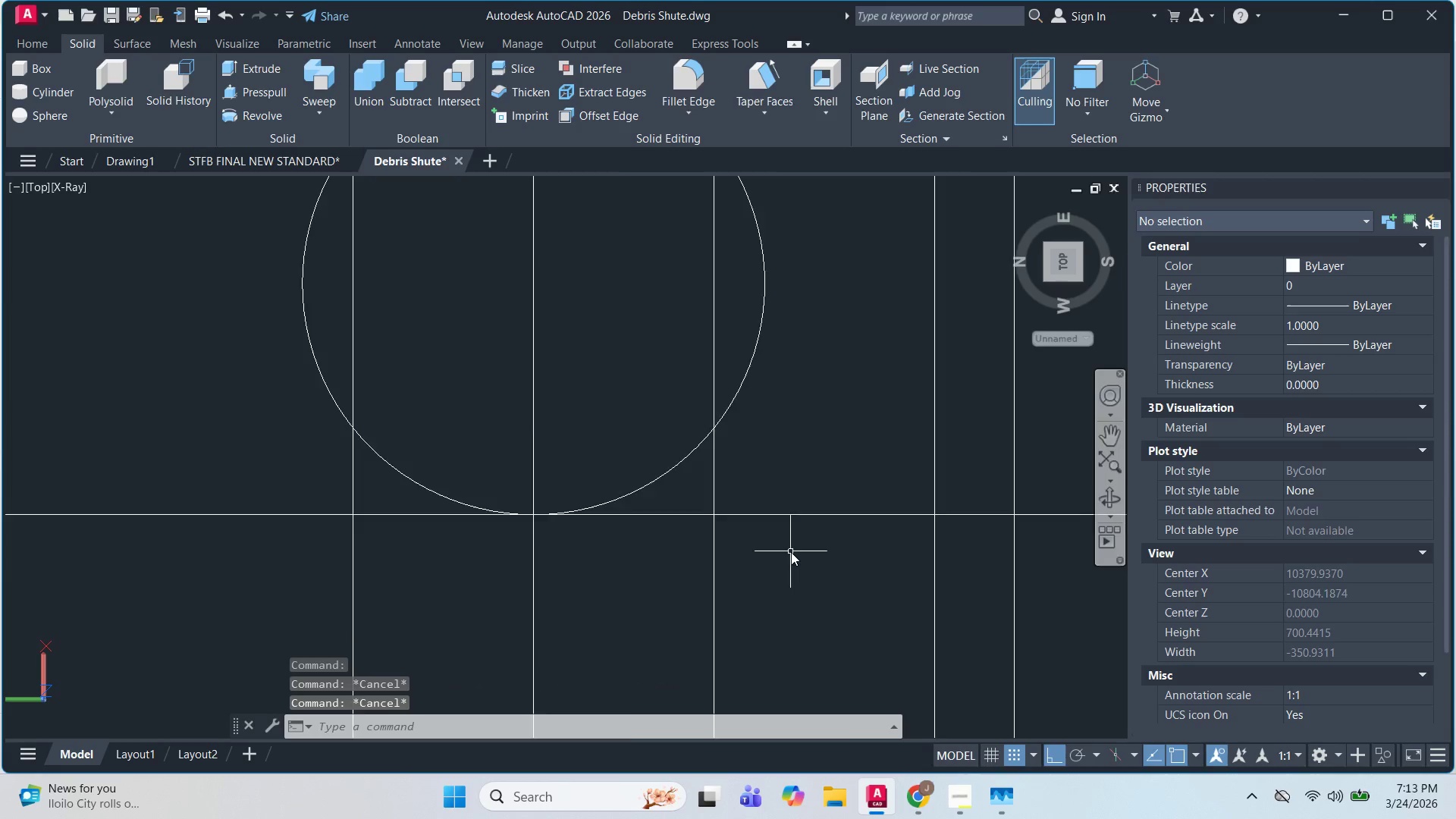 
double_click([795, 522])
 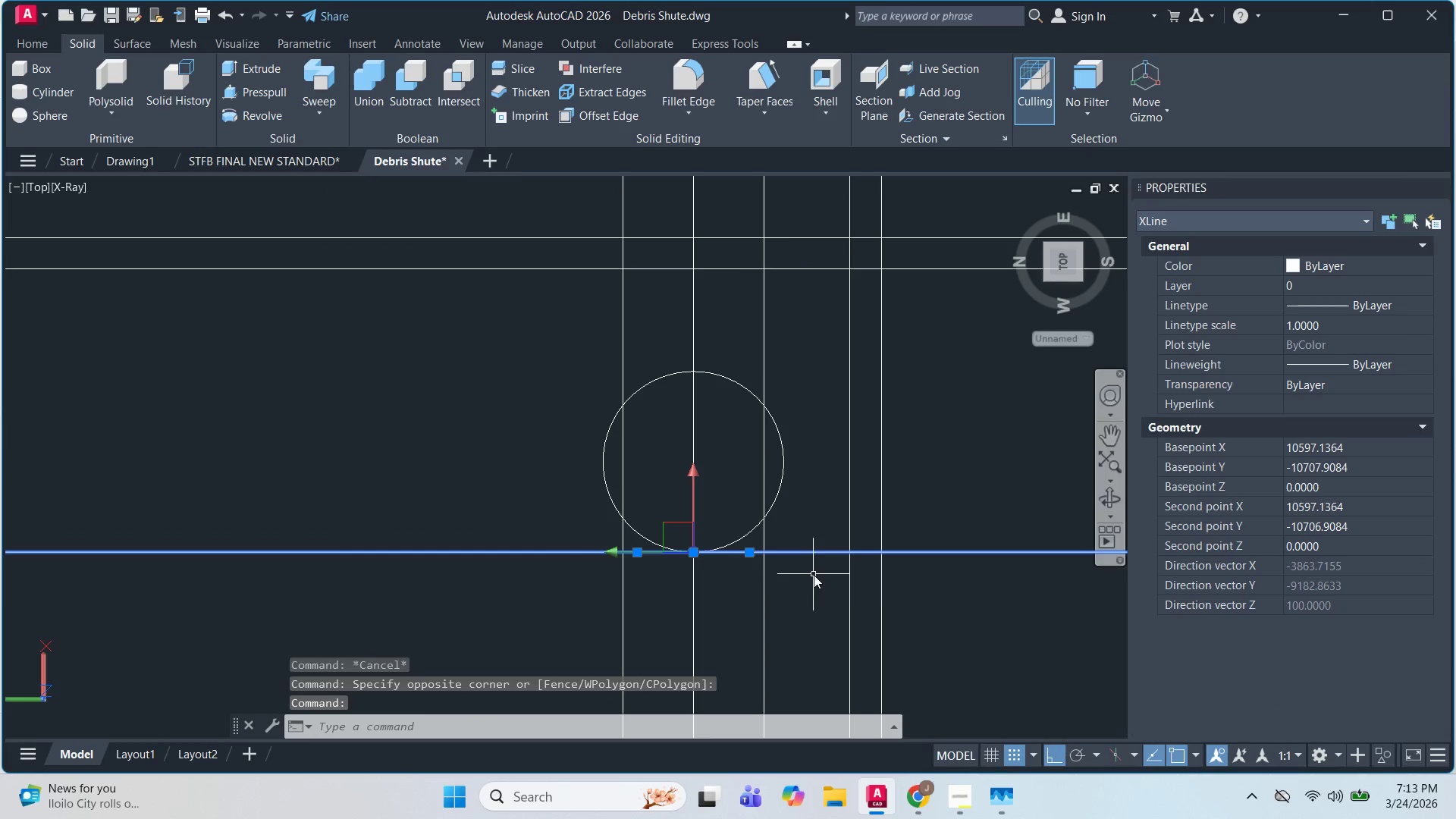 
scroll: coordinate [791, 552], scroll_direction: down, amount: 2.0
 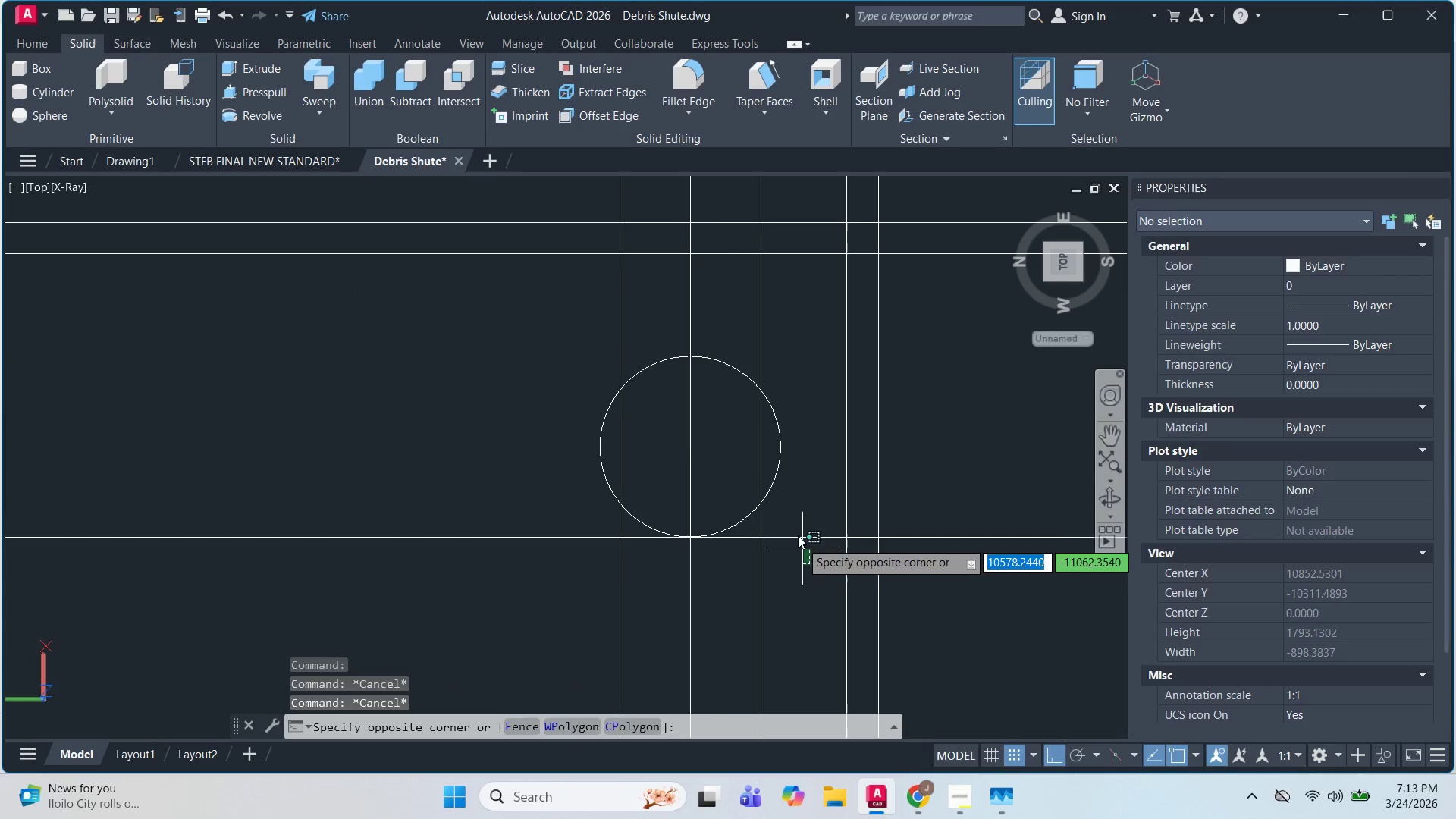 
key(O)
 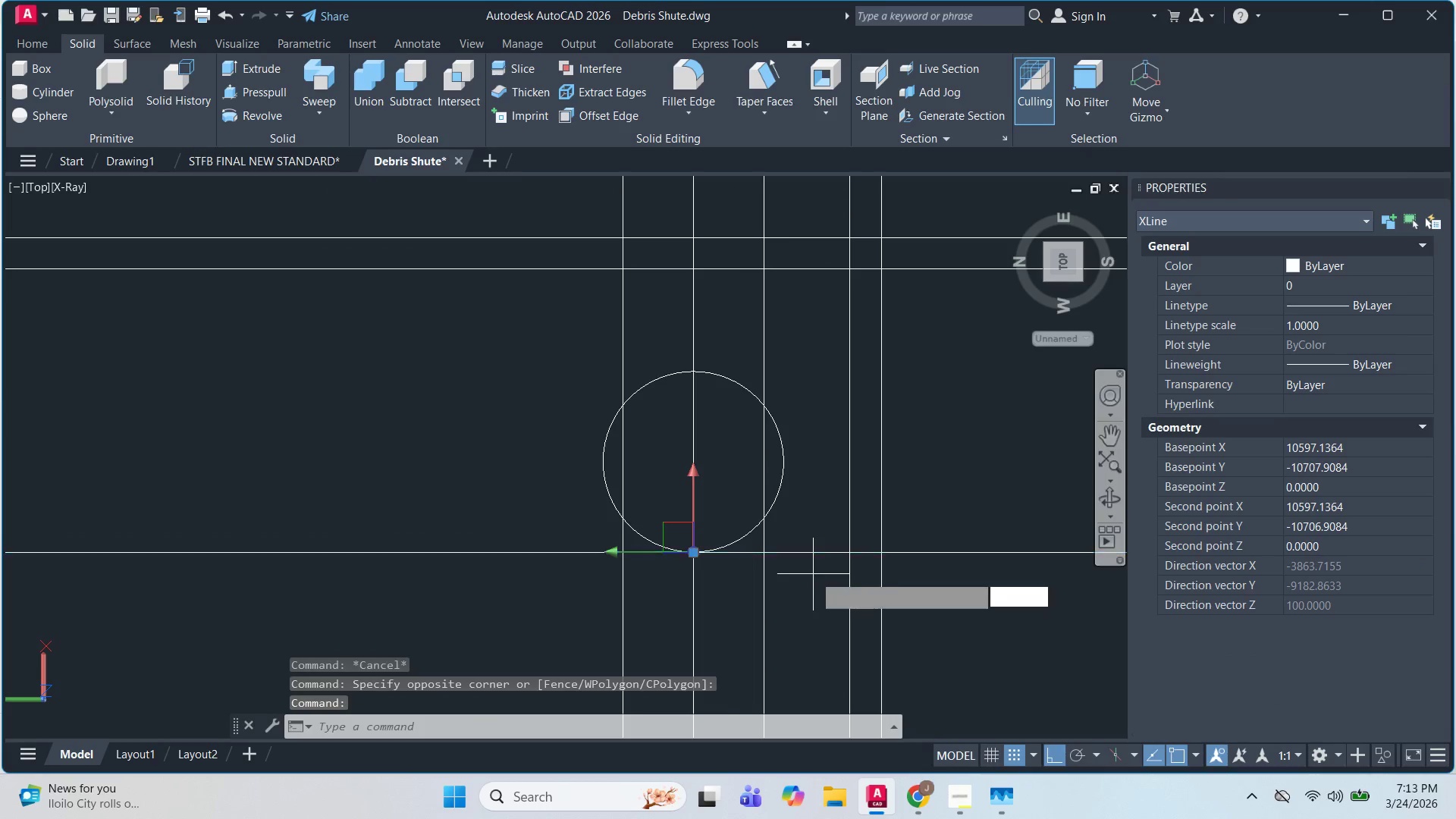 
key(Space)
 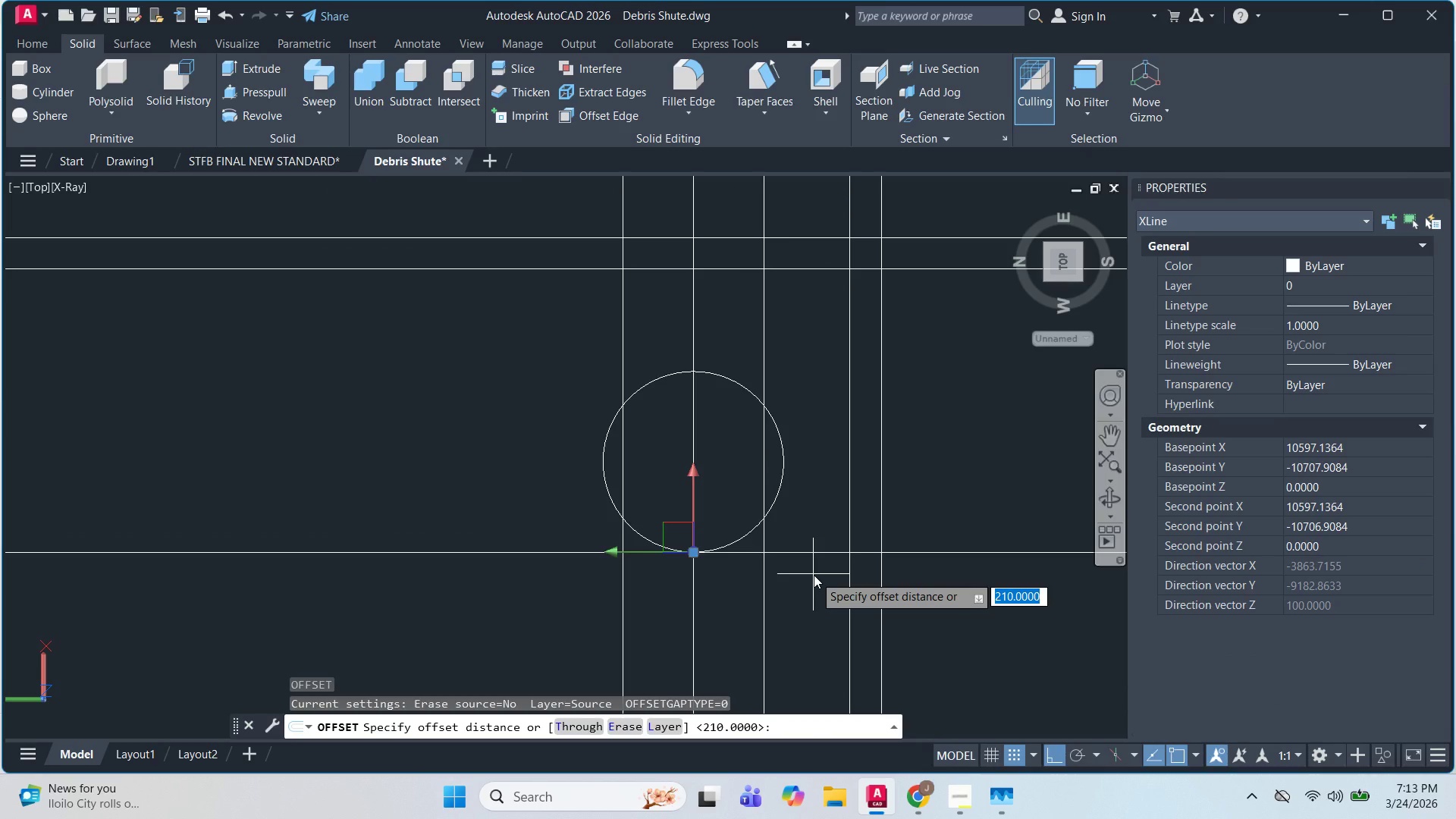 
key(Numpad1)
 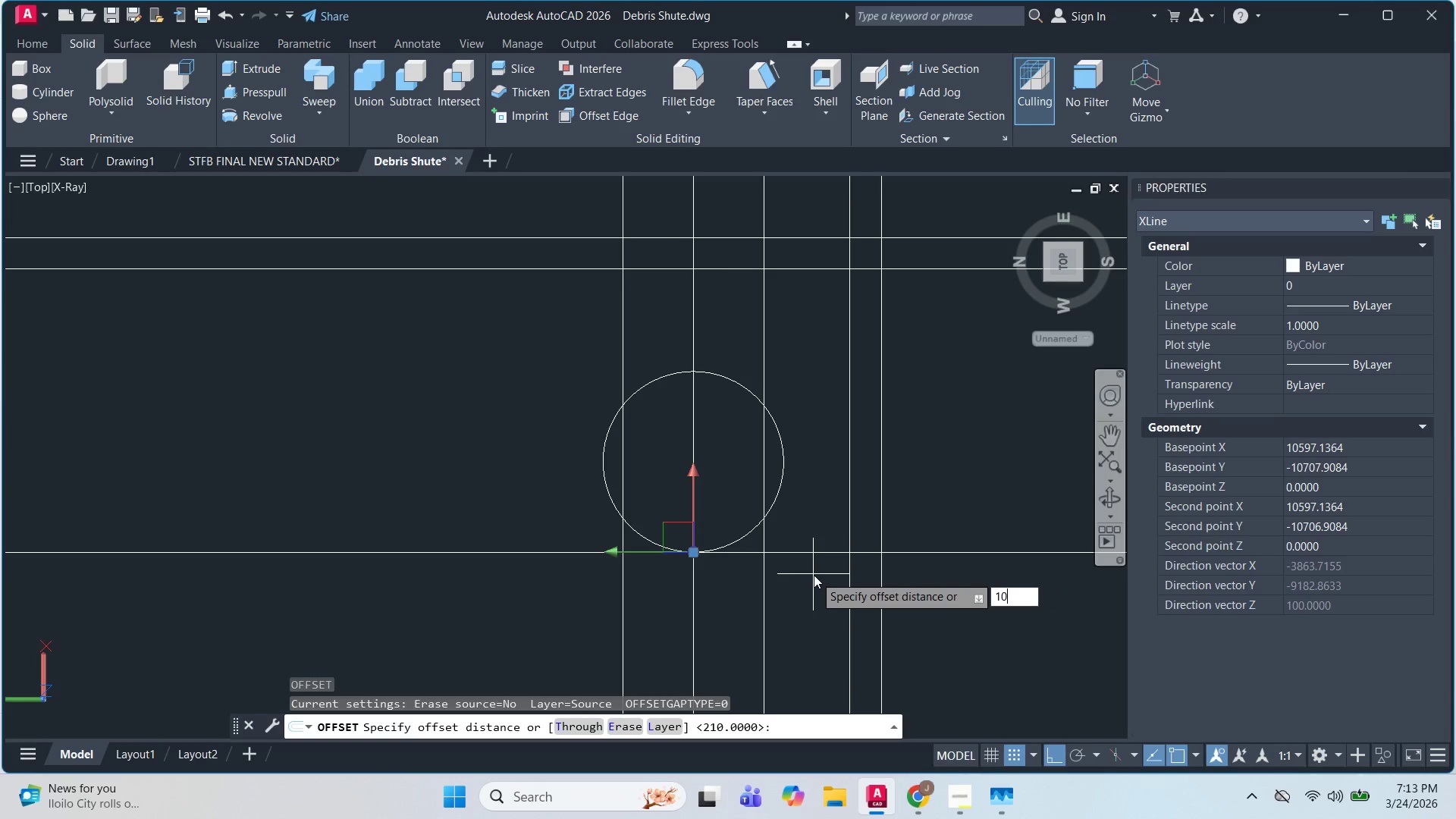 
key(Numpad0)
 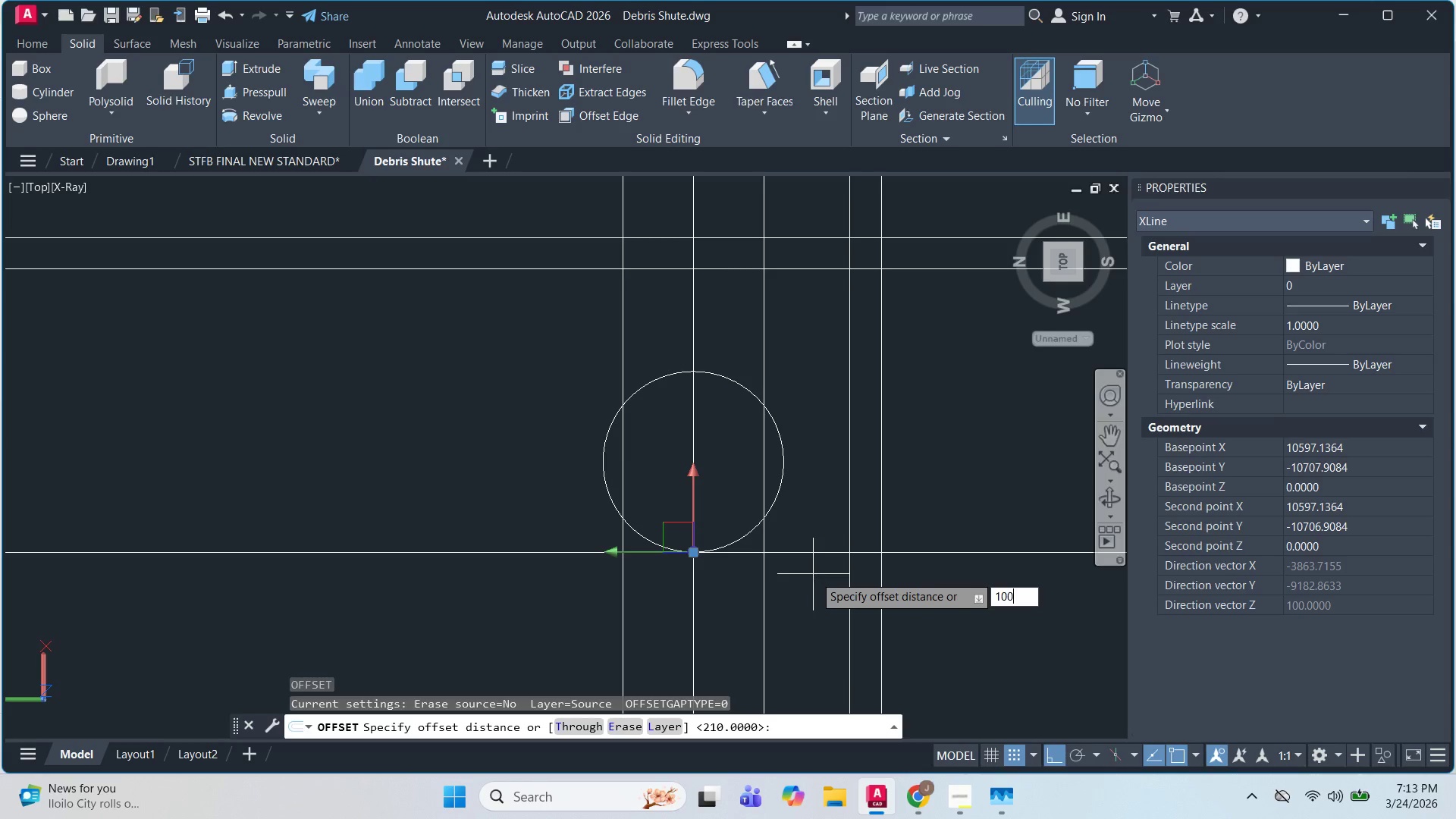 
key(Numpad0)
 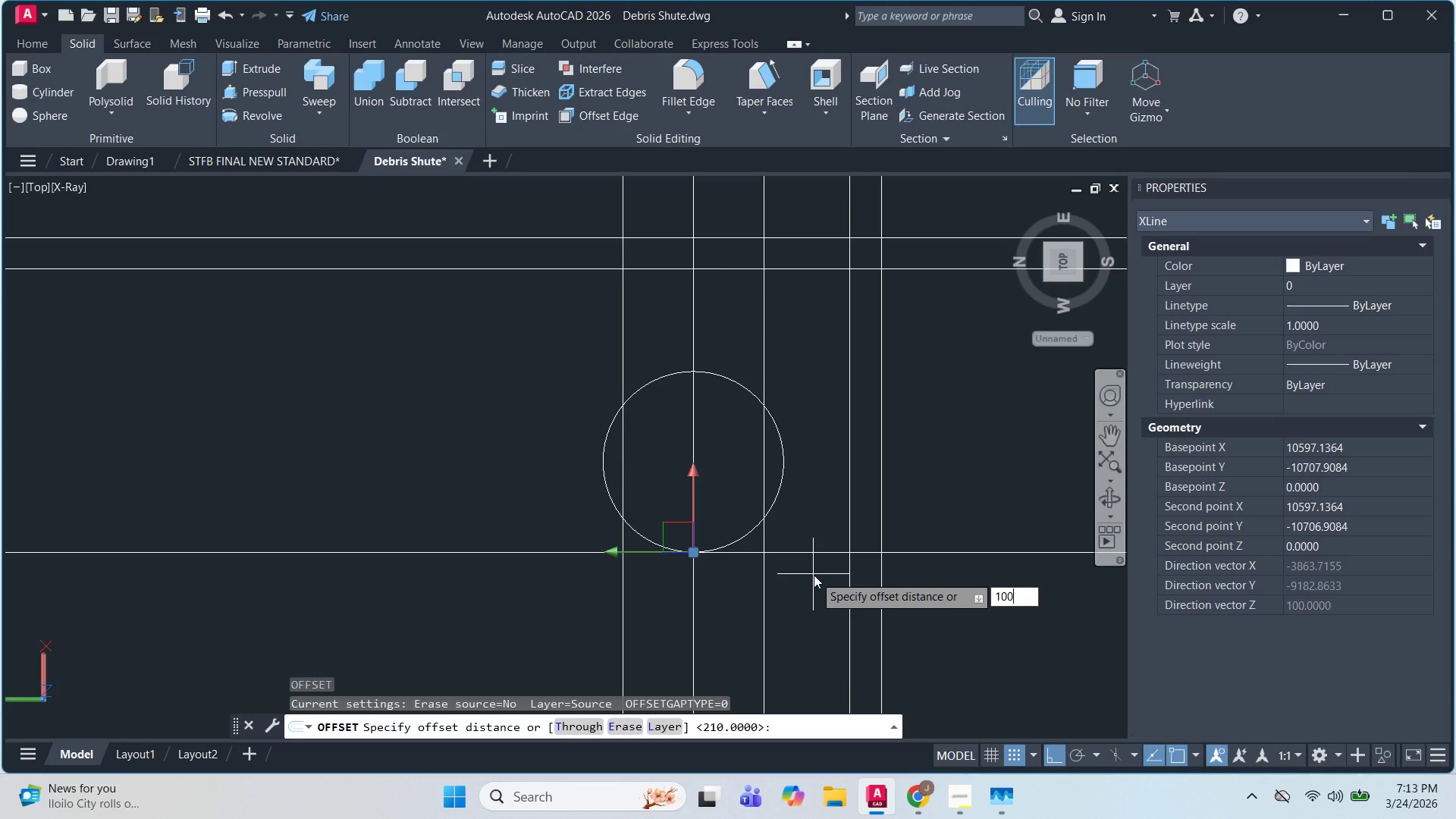 
key(Backspace)
 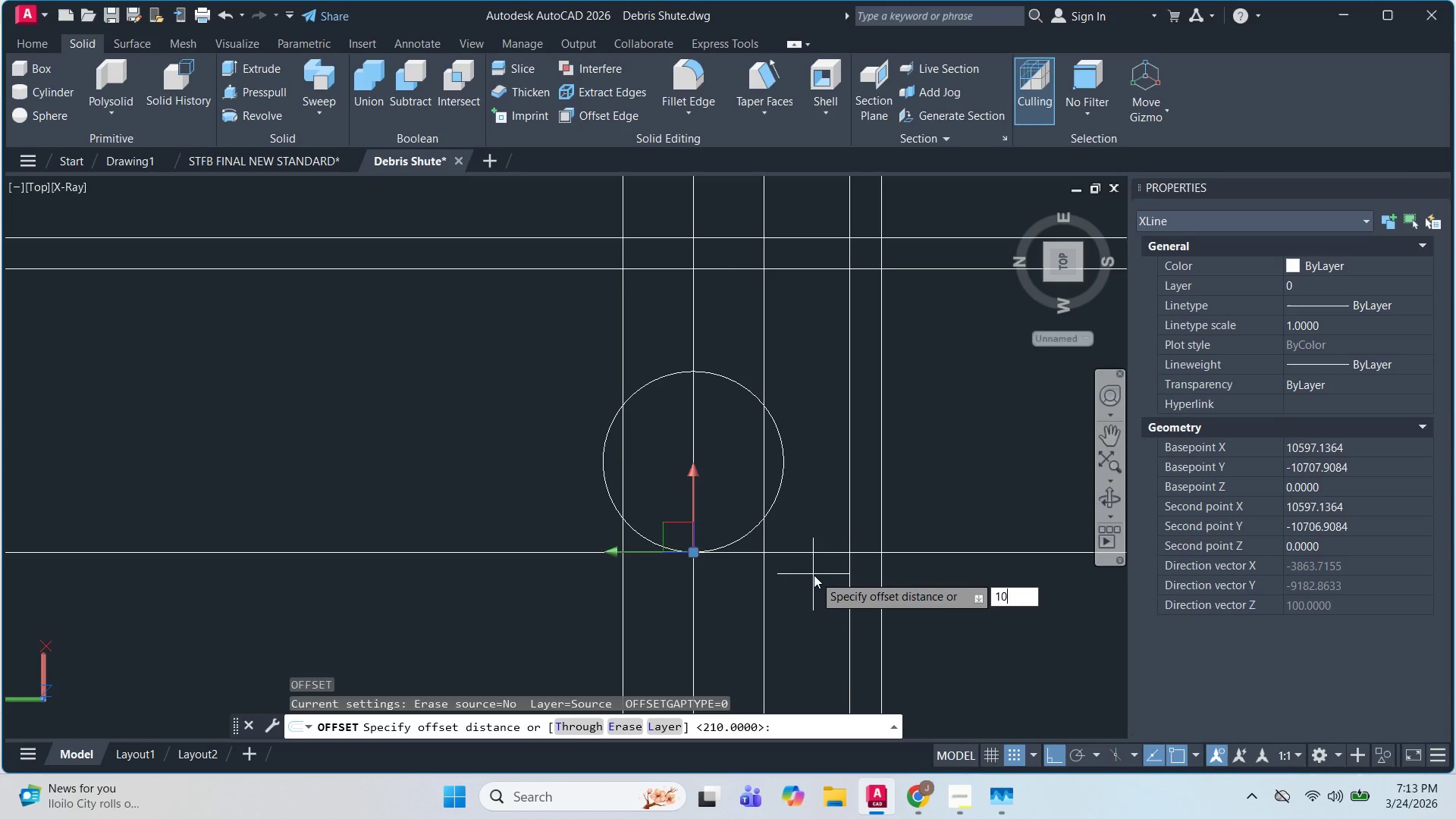 
key(Backspace)
 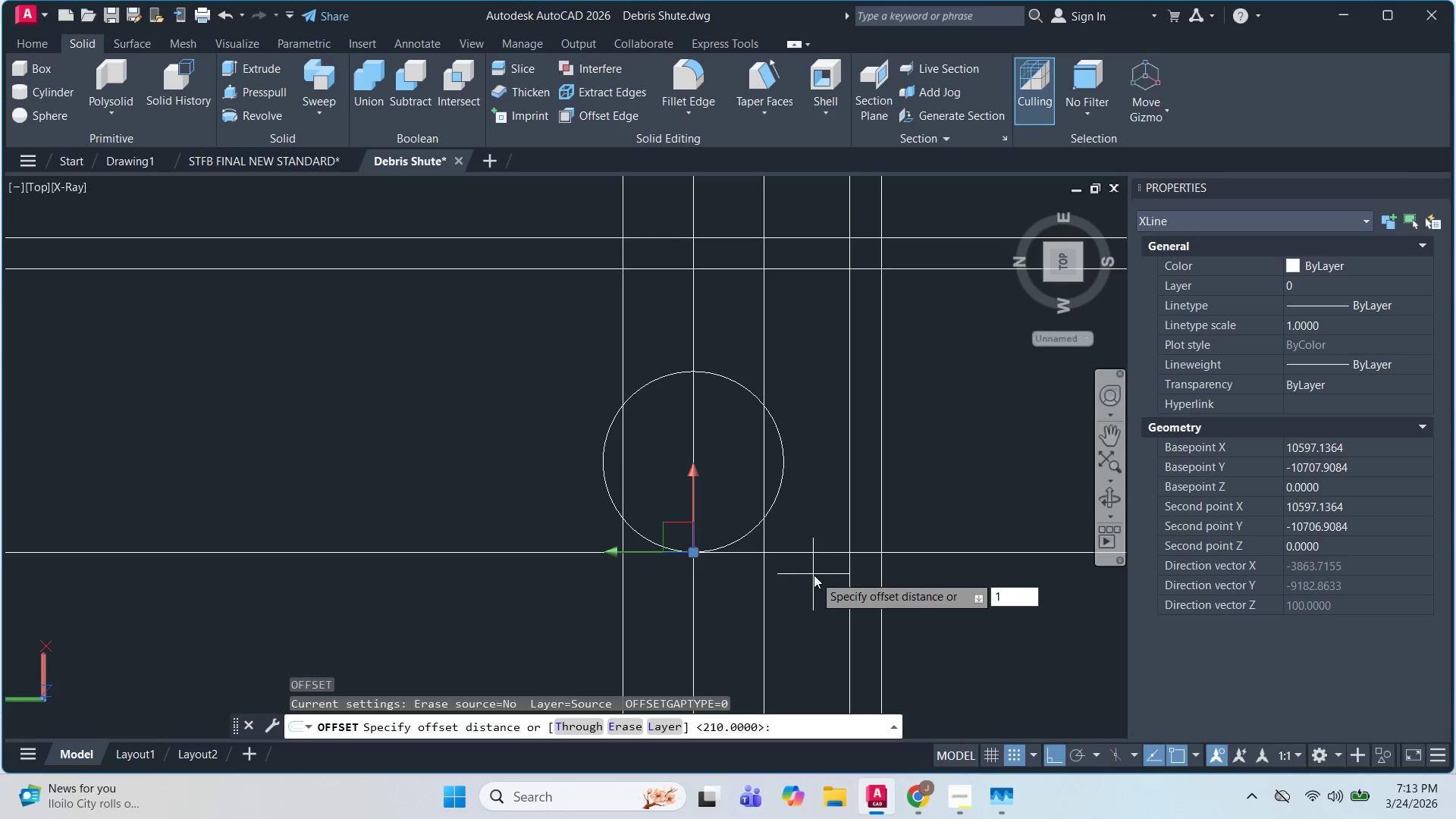 
key(Backspace)
 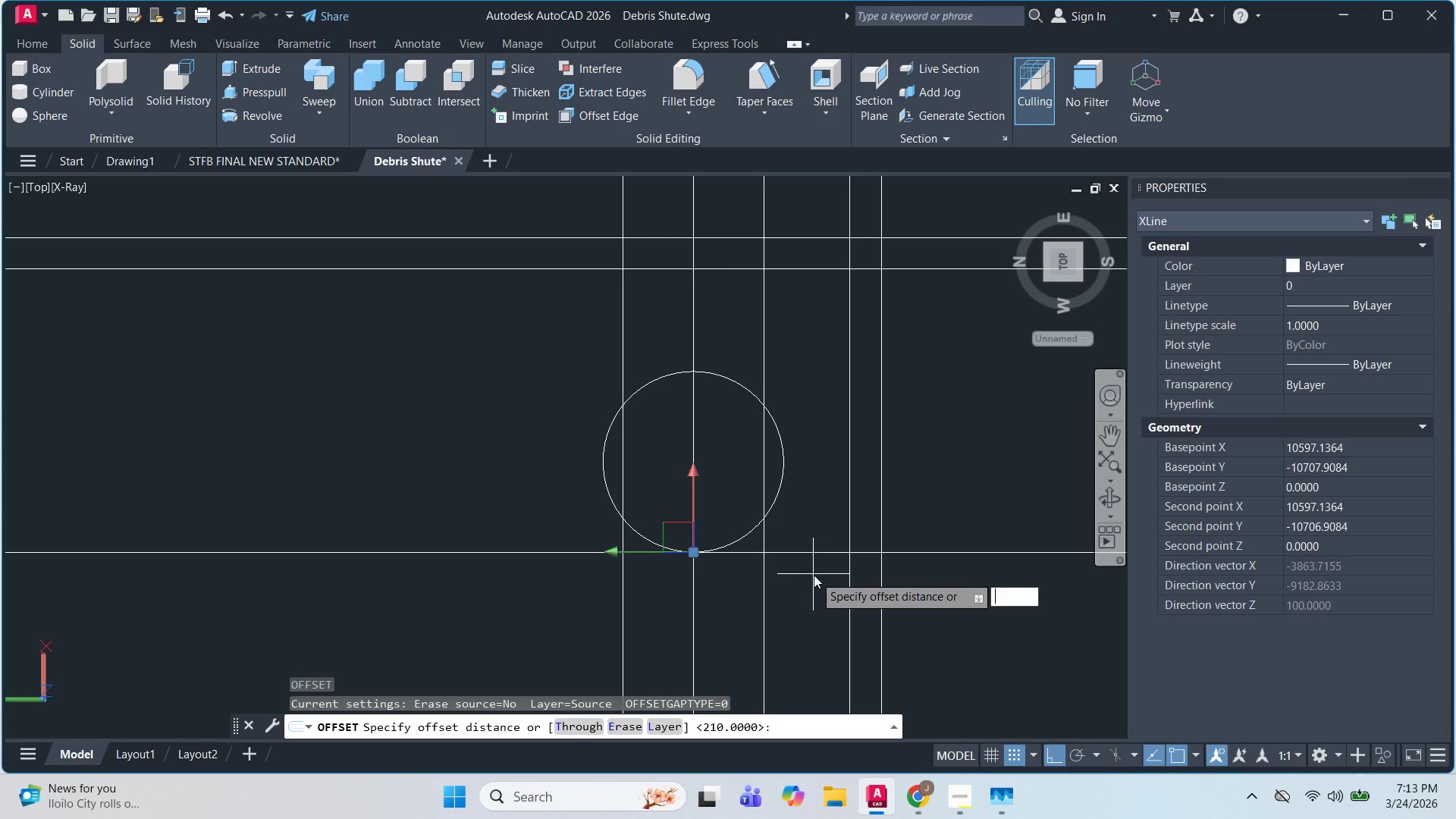 
key(Numpad2)
 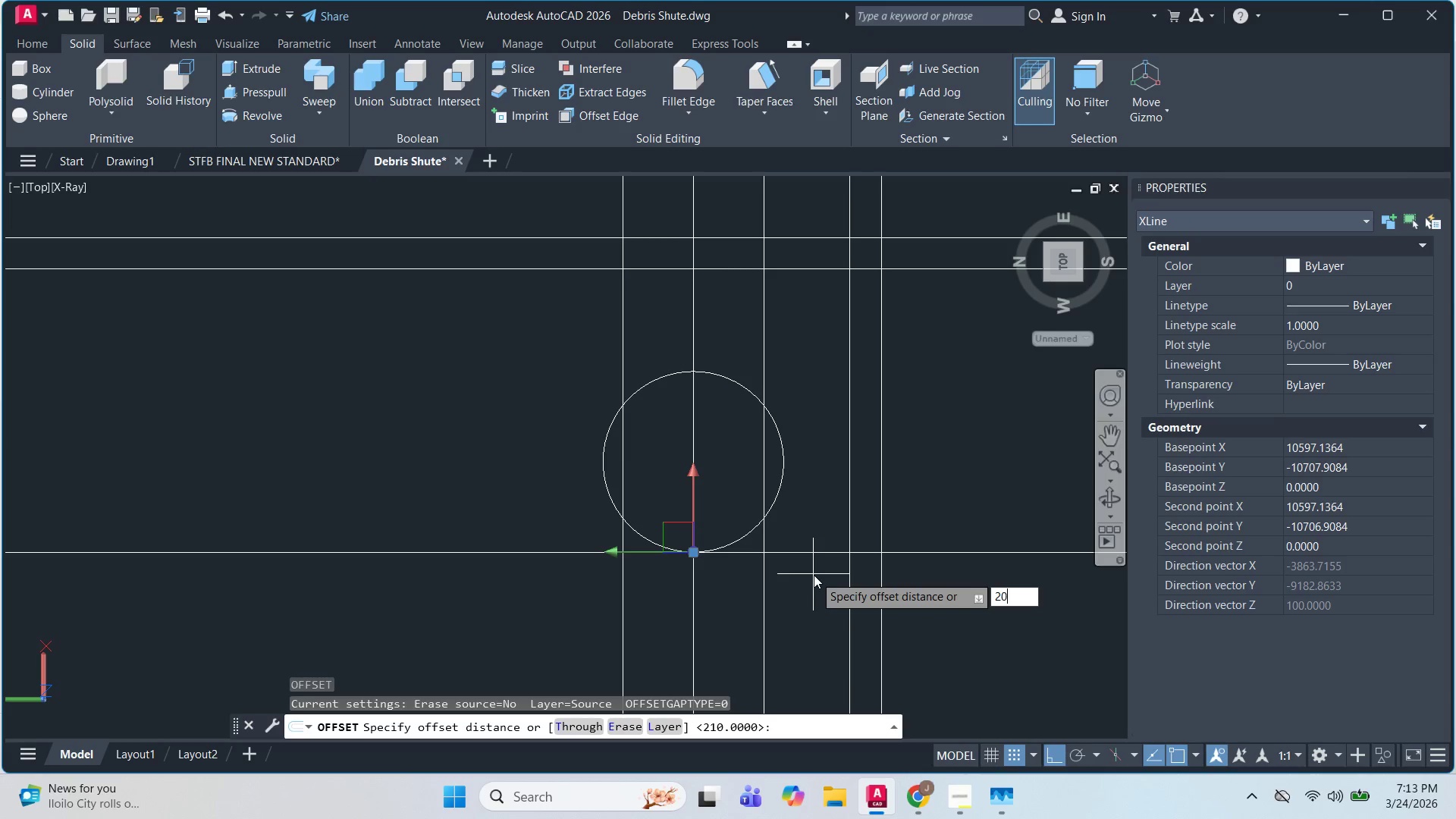 
key(Numpad0)
 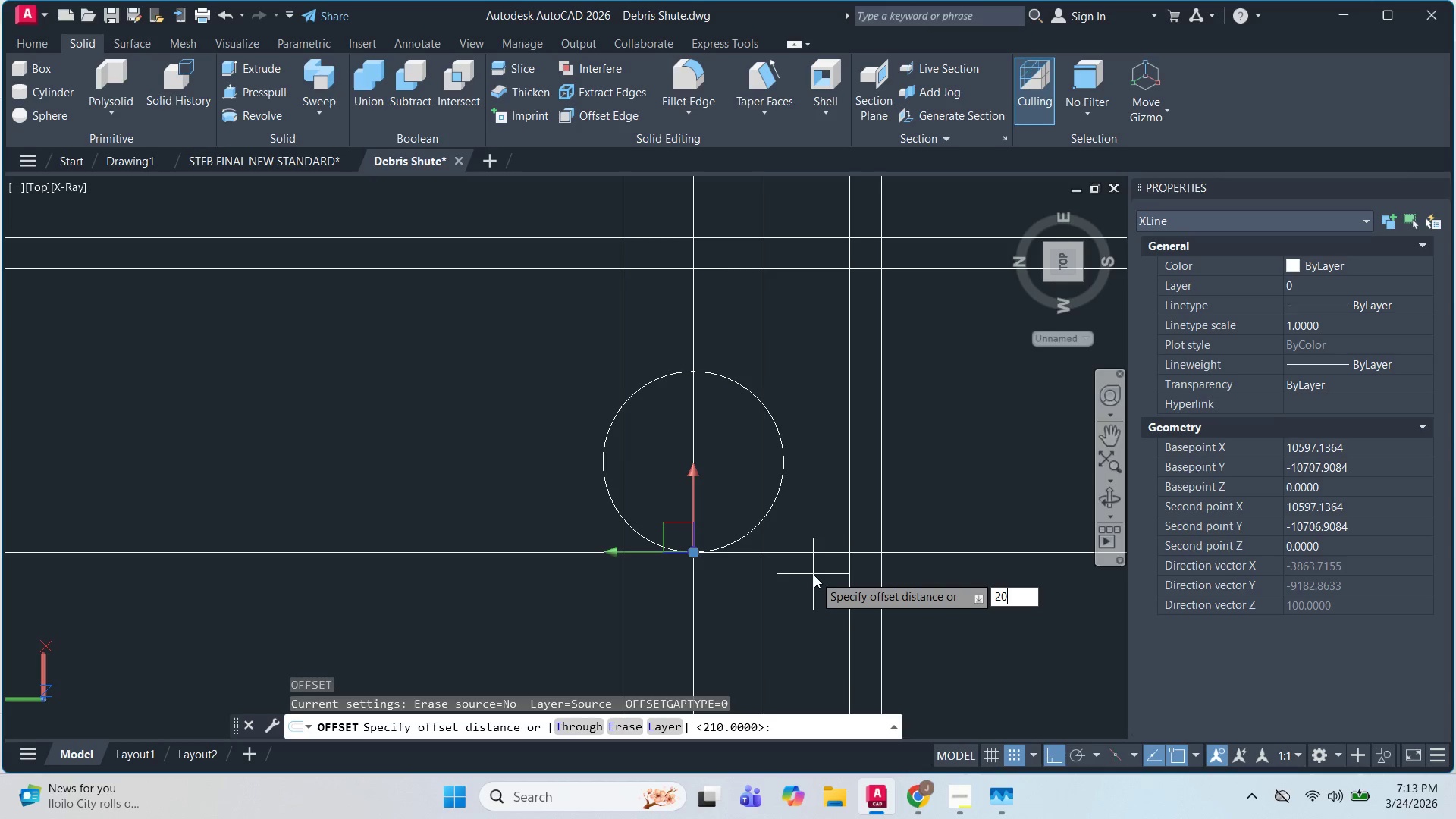 
key(Numpad0)
 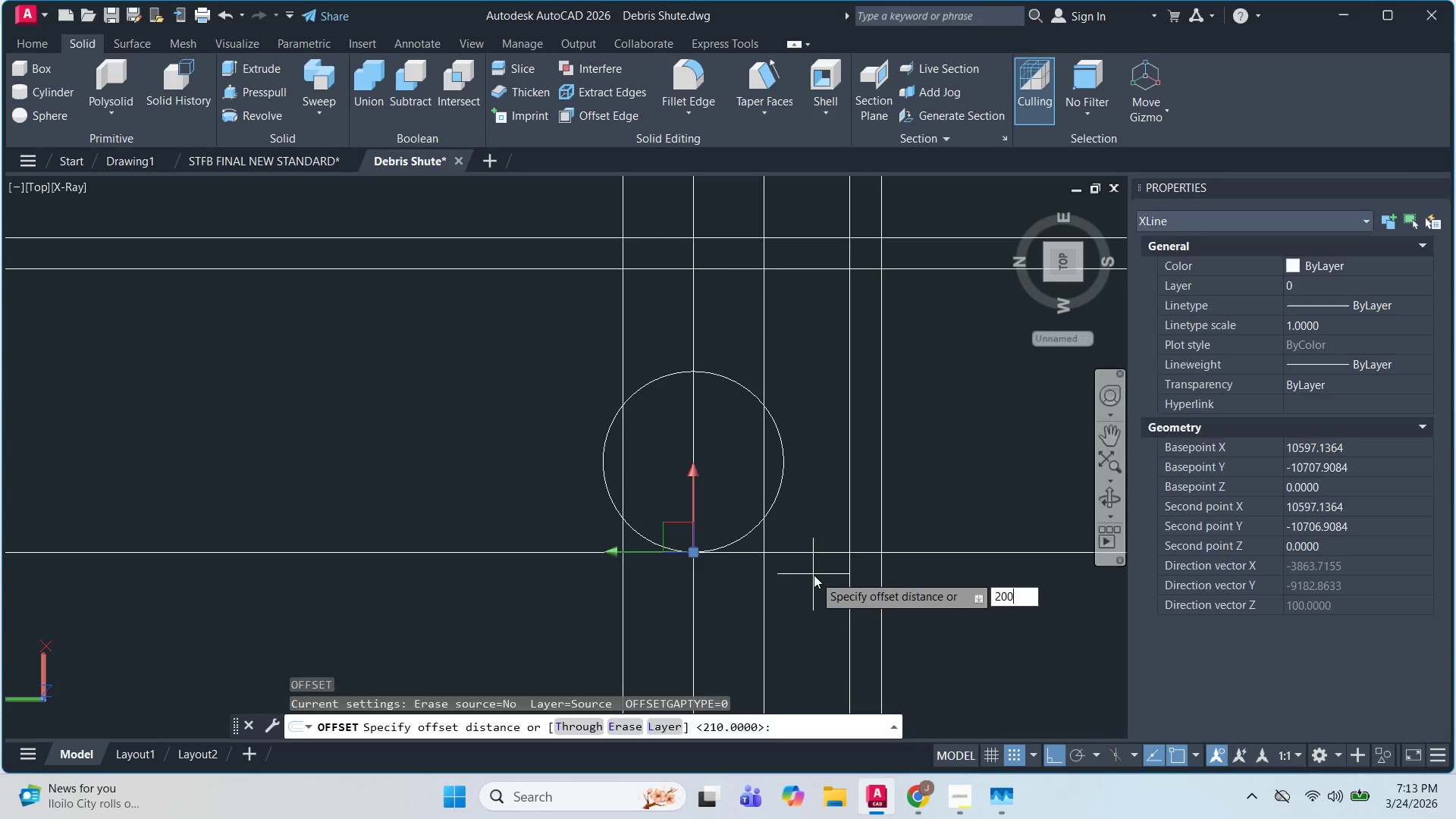 
key(NumpadEnter)
 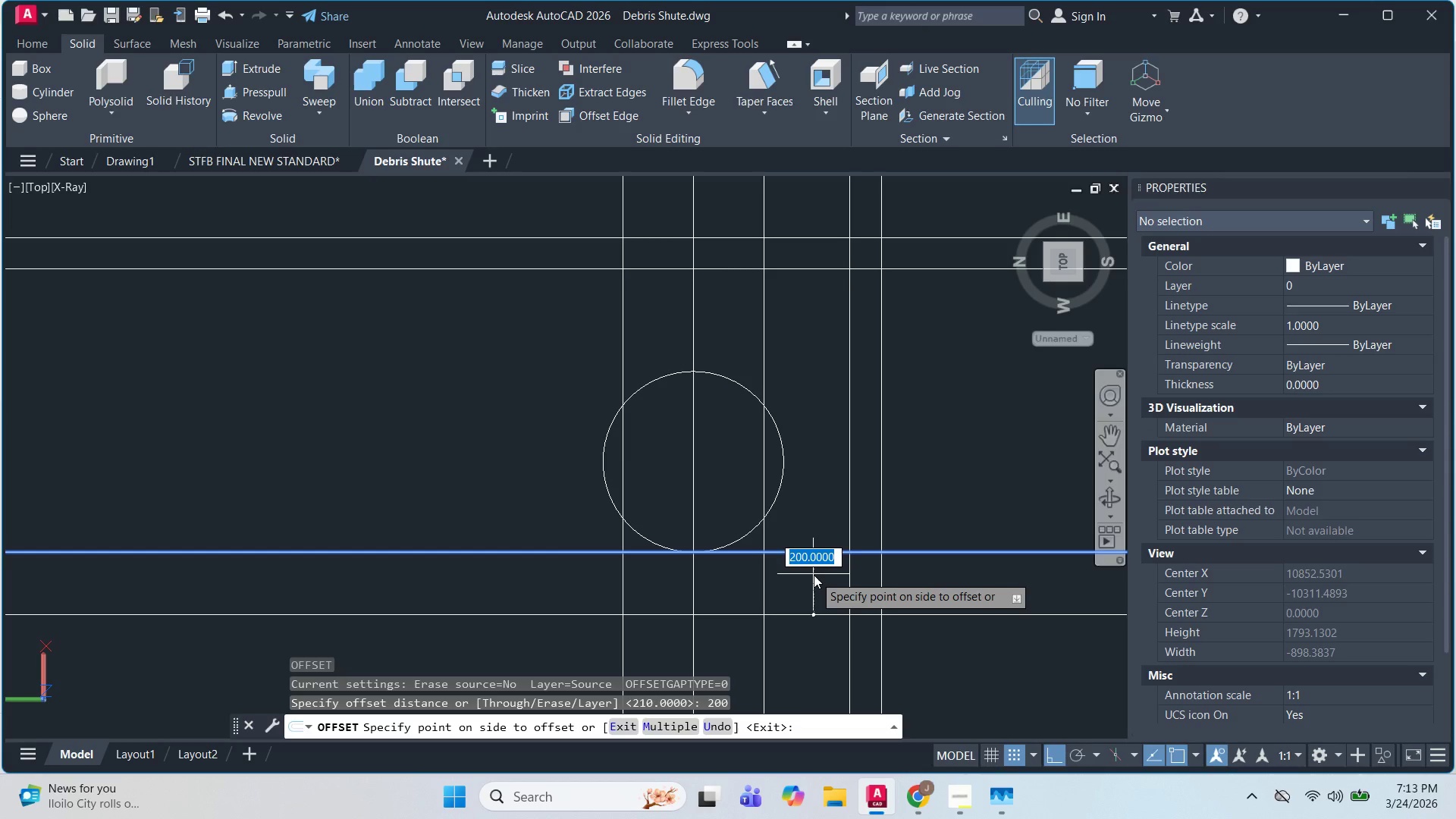 
left_click([812, 585])
 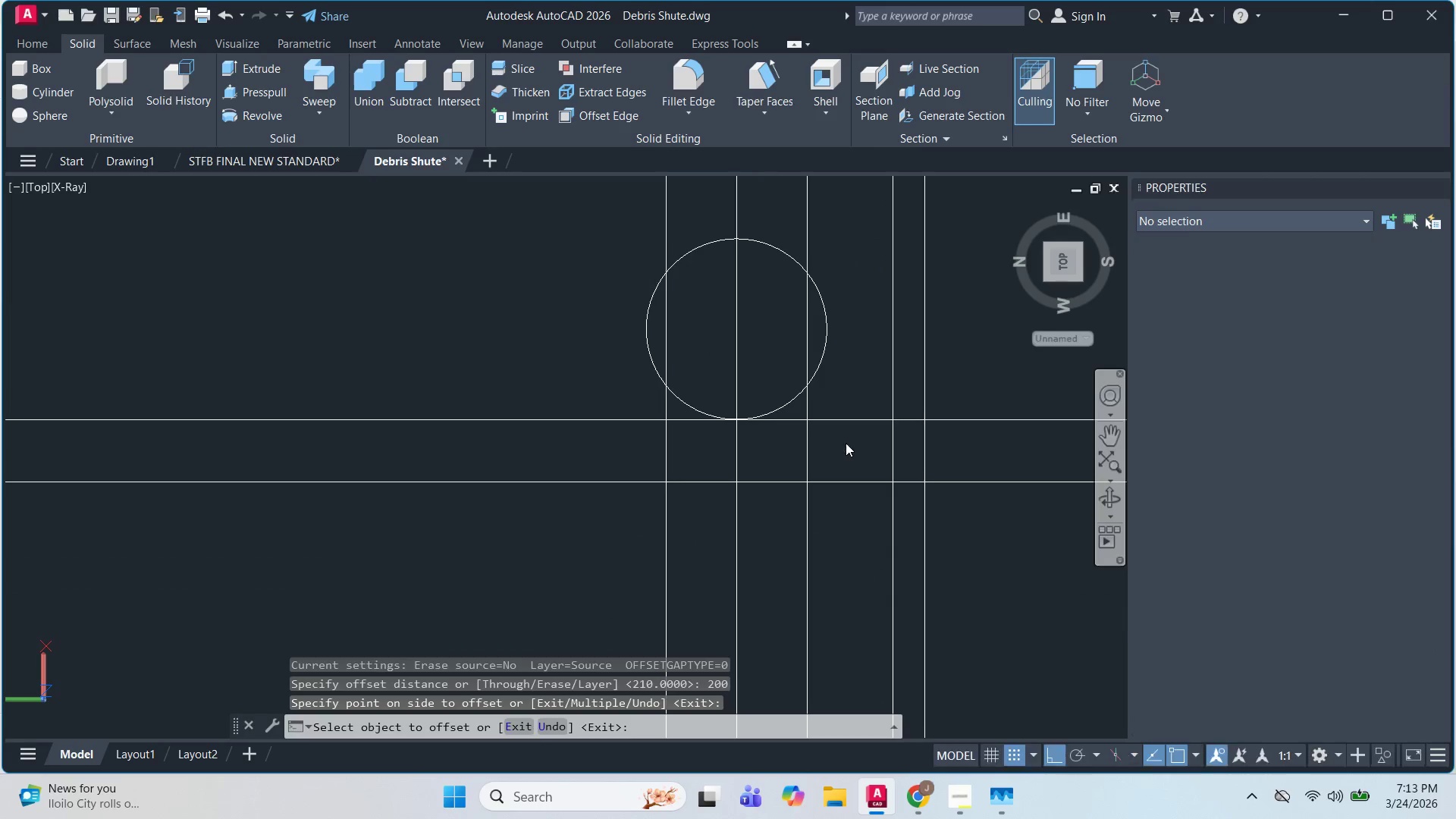 
scroll: coordinate [842, 447], scroll_direction: up, amount: 1.0
 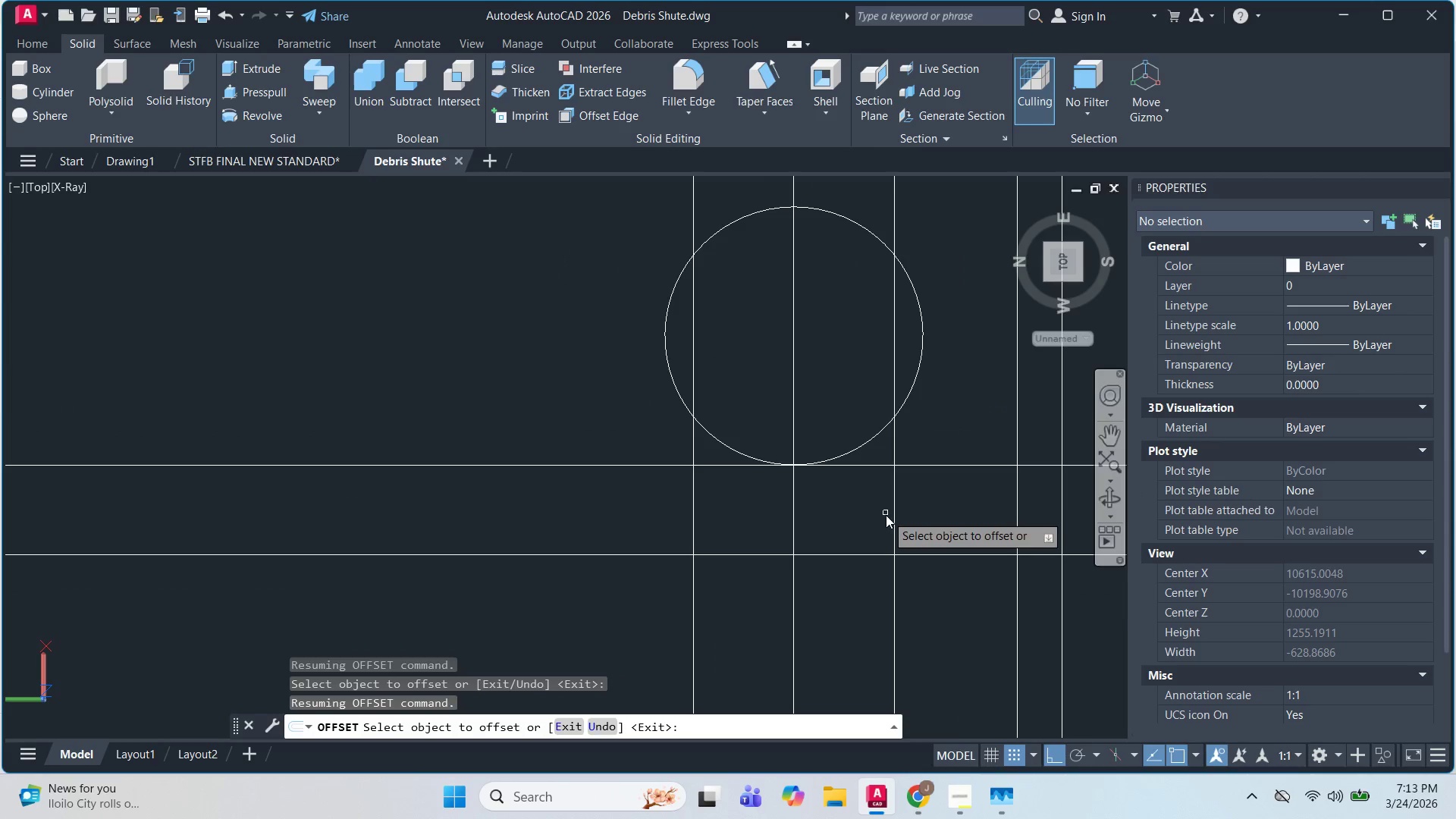 
key(Escape)
 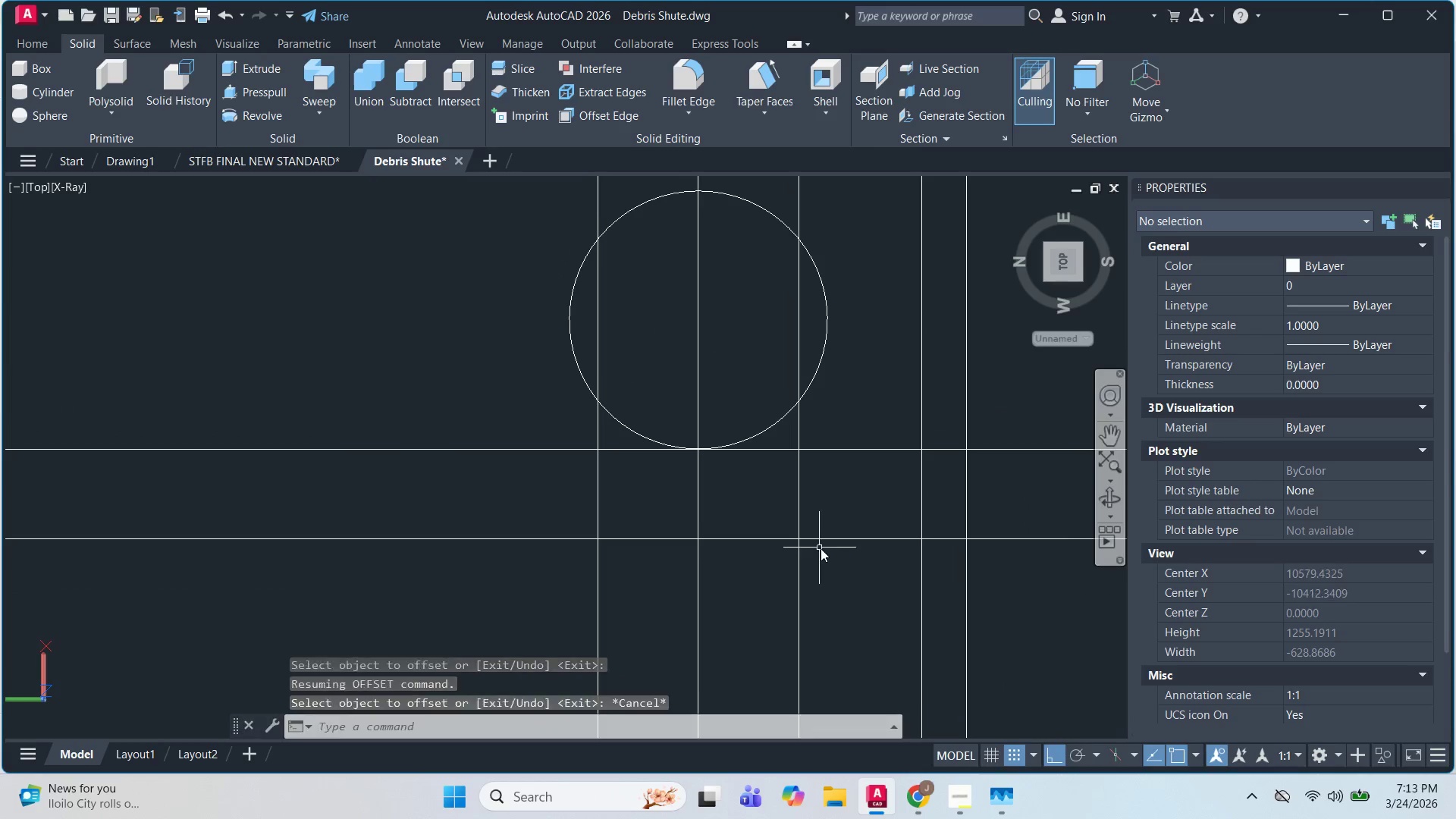 
key(Escape)
 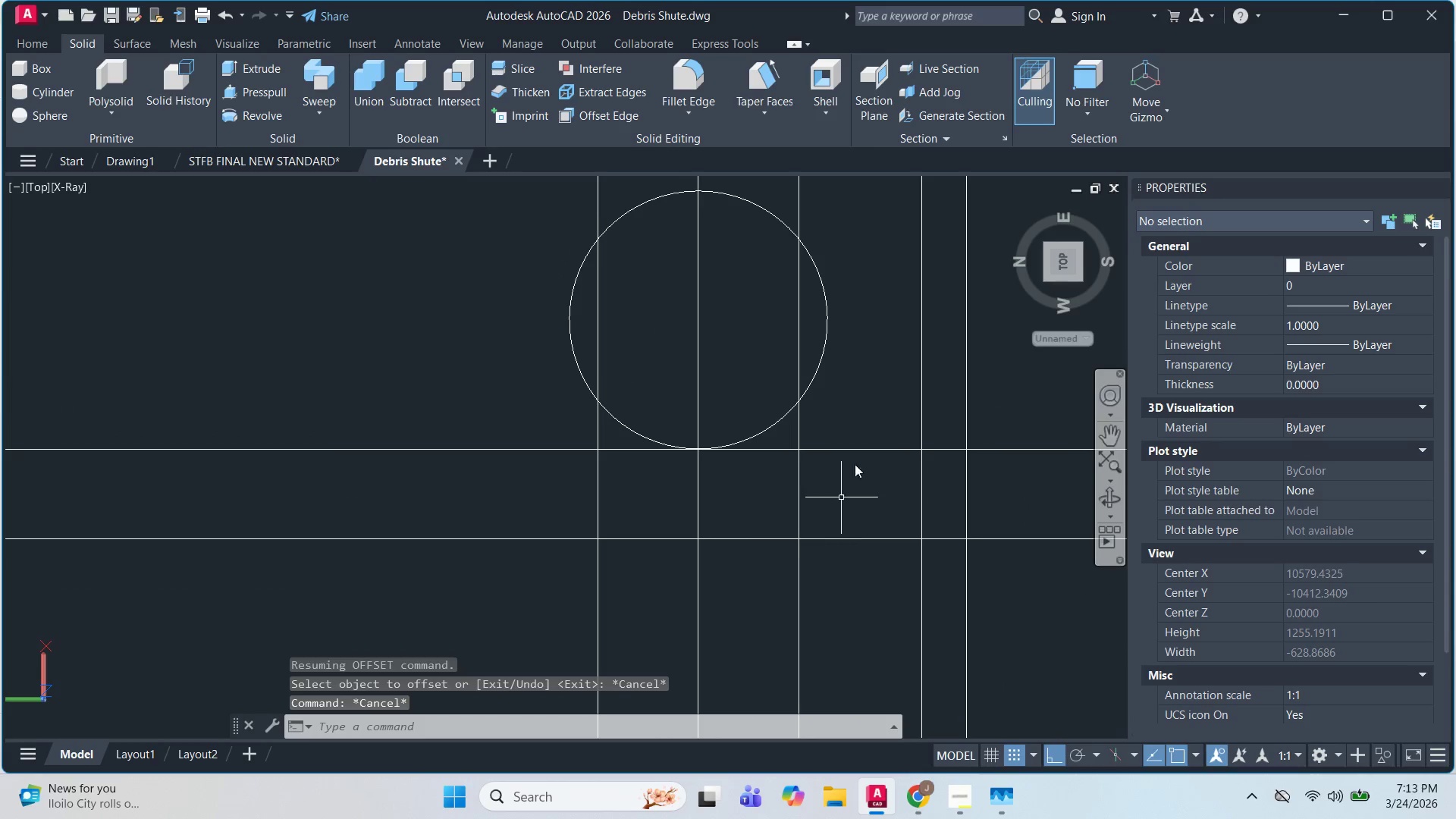 
key(Escape)
 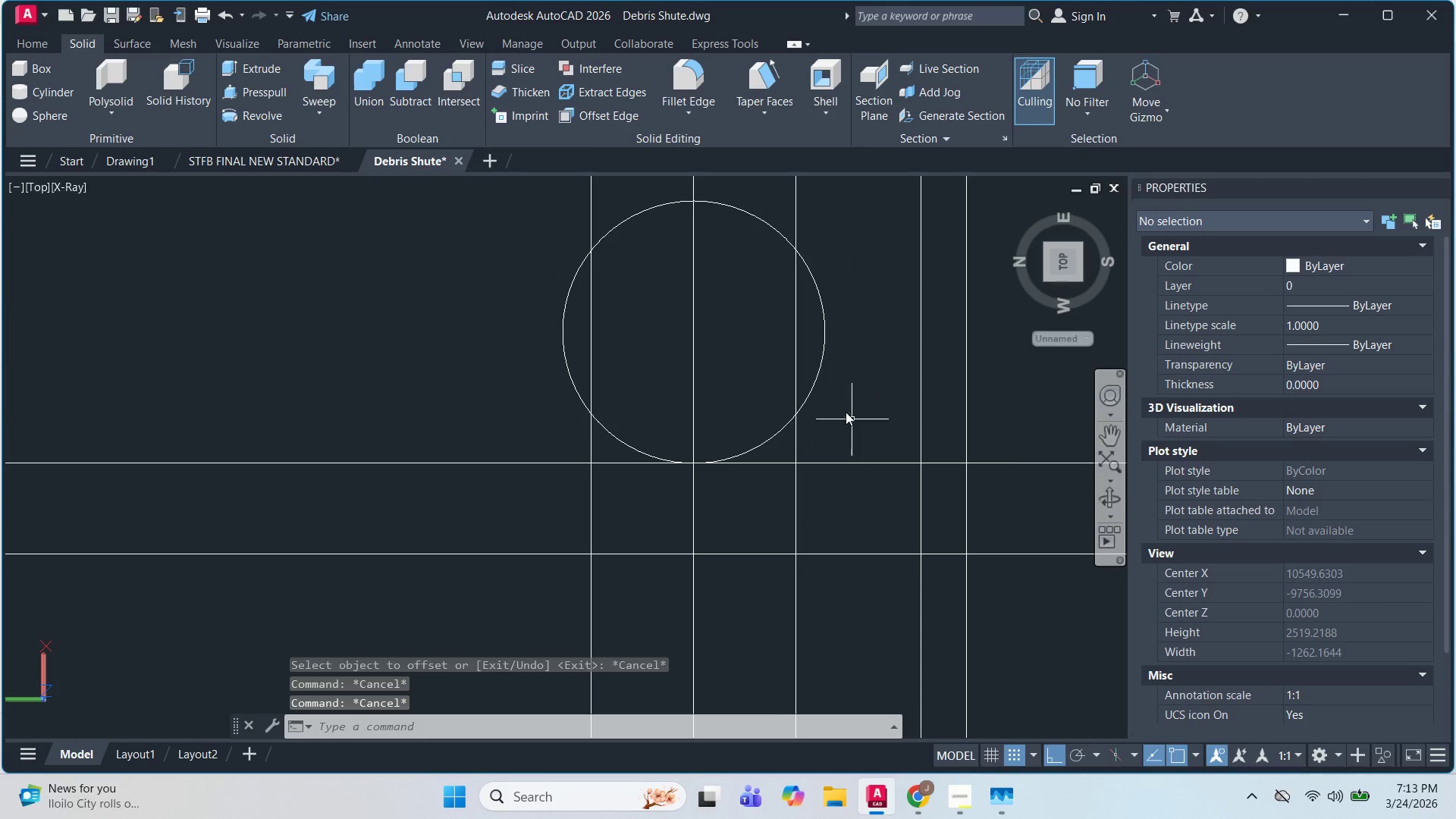 
key(Escape)
 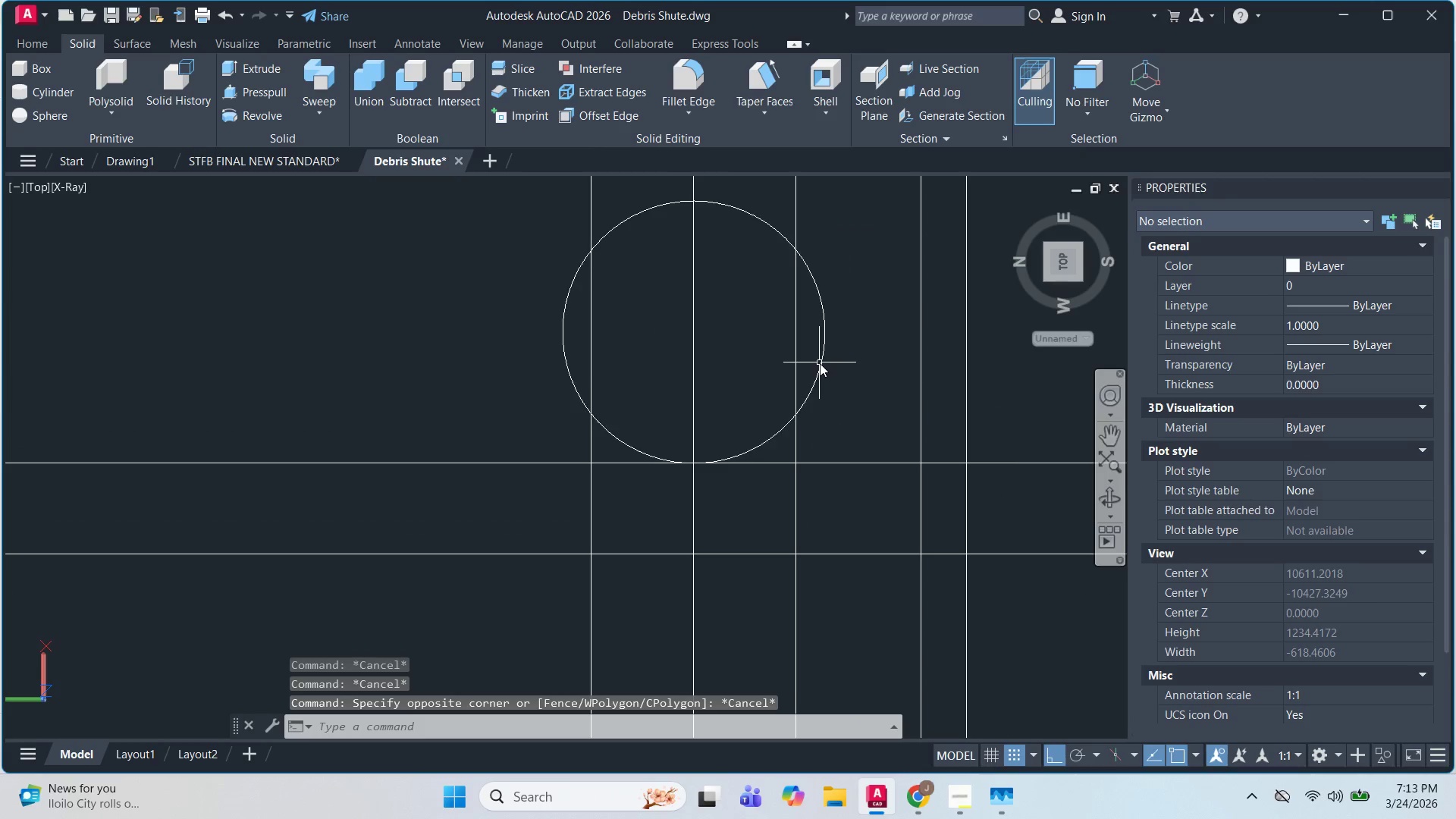 
scroll: coordinate [858, 428], scroll_direction: up, amount: 1.0
 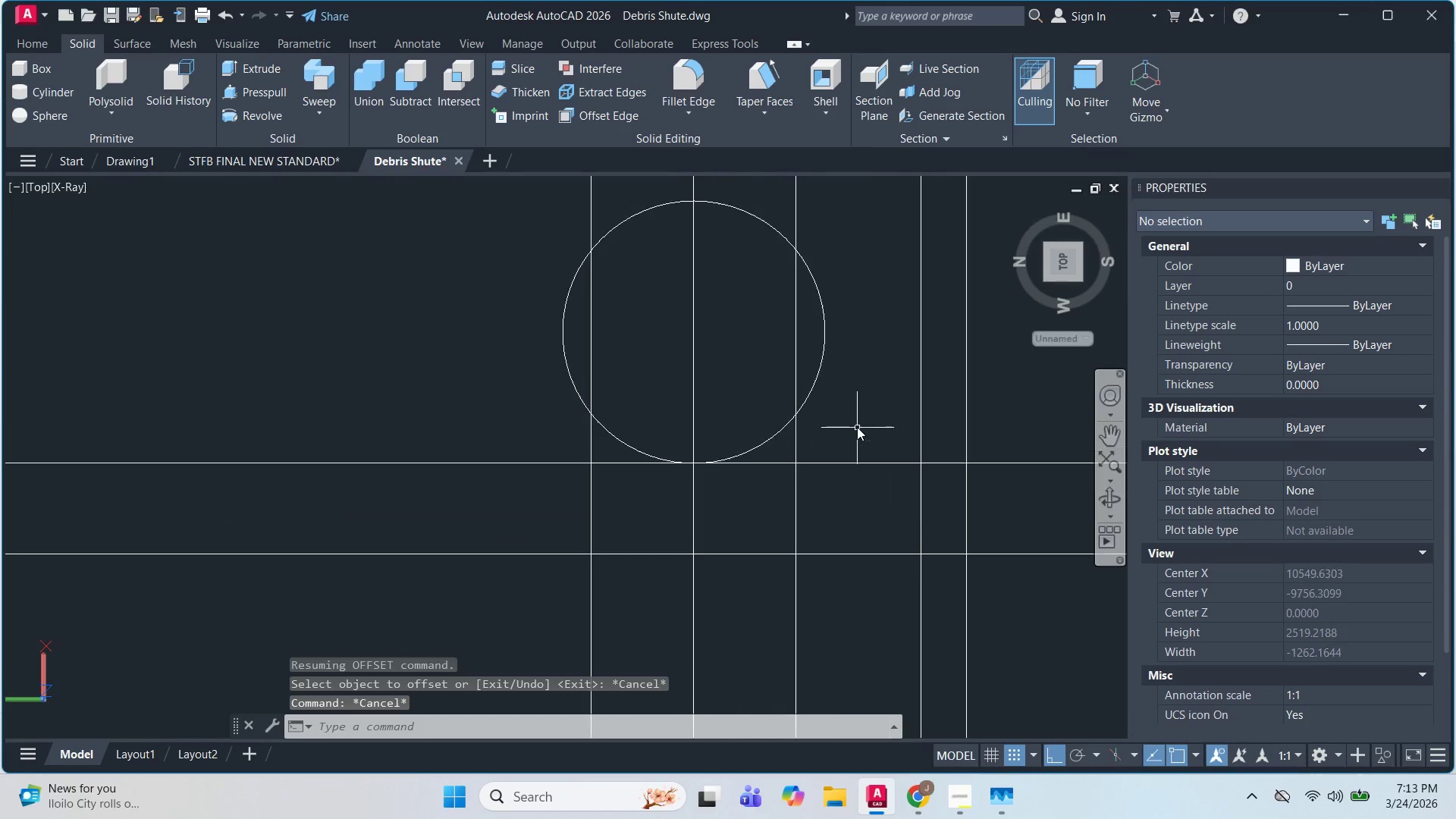 
key(Escape)
 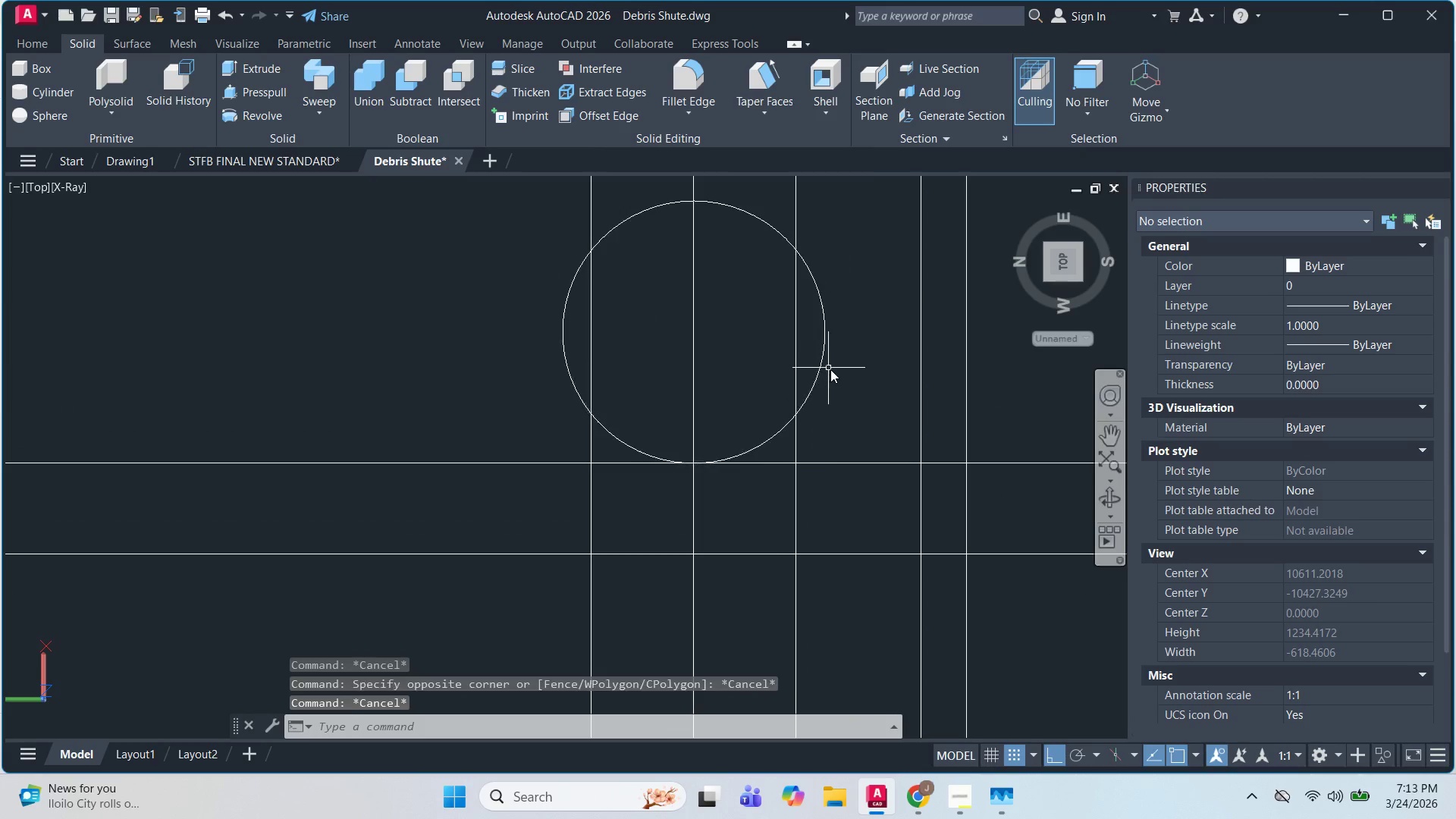 
key(Escape)
 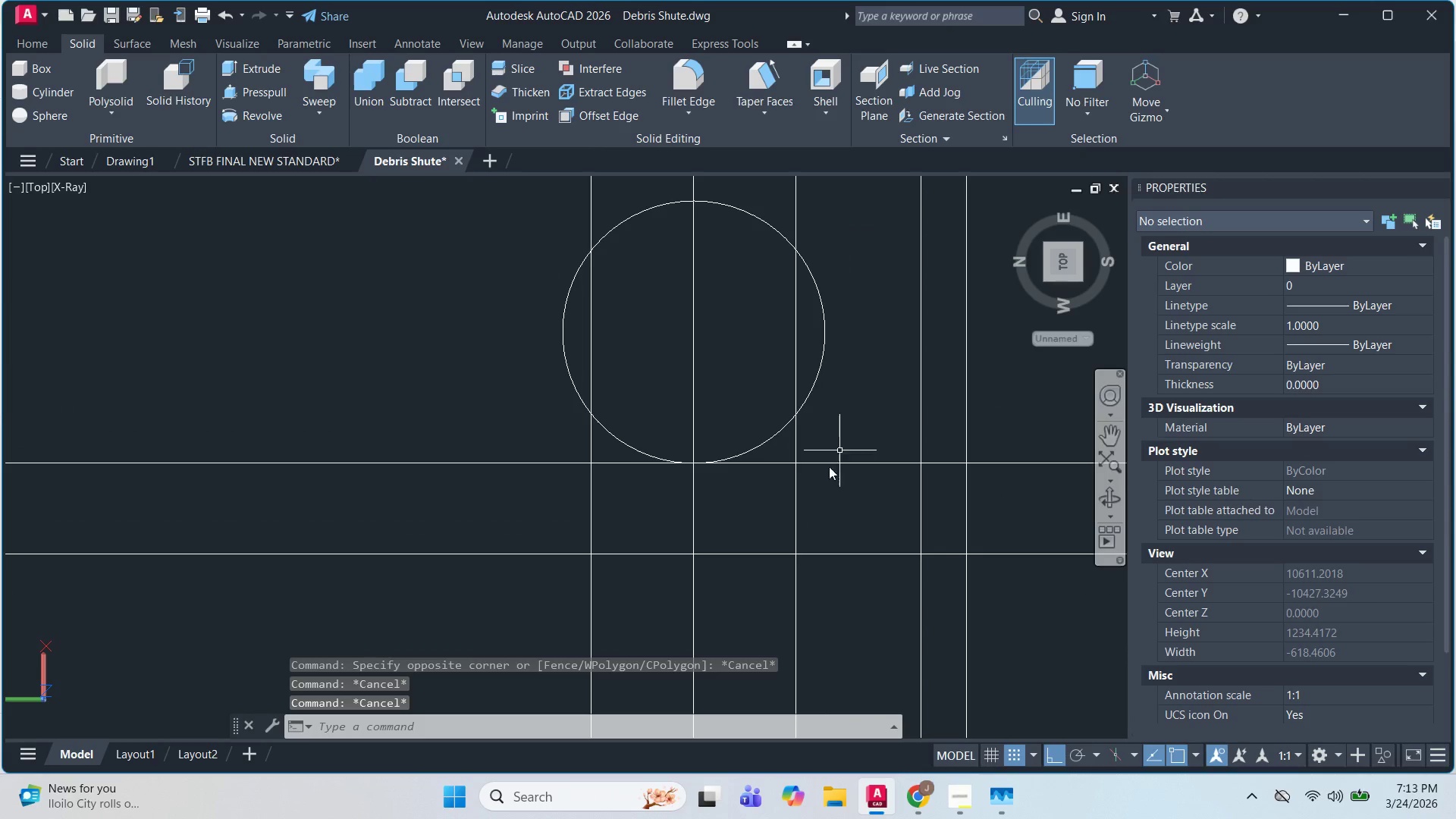 
key(Escape)
 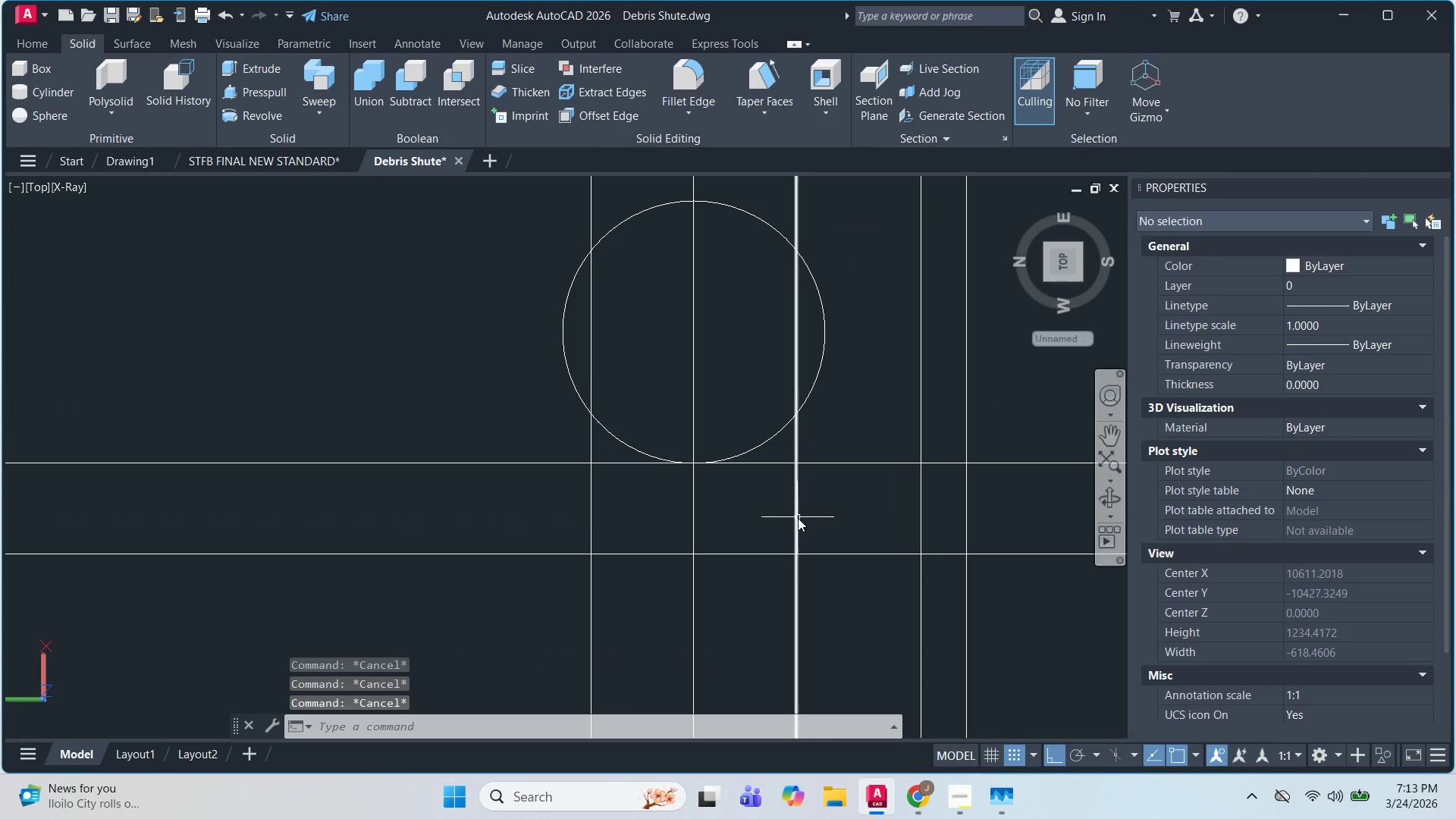 
key(Escape)
 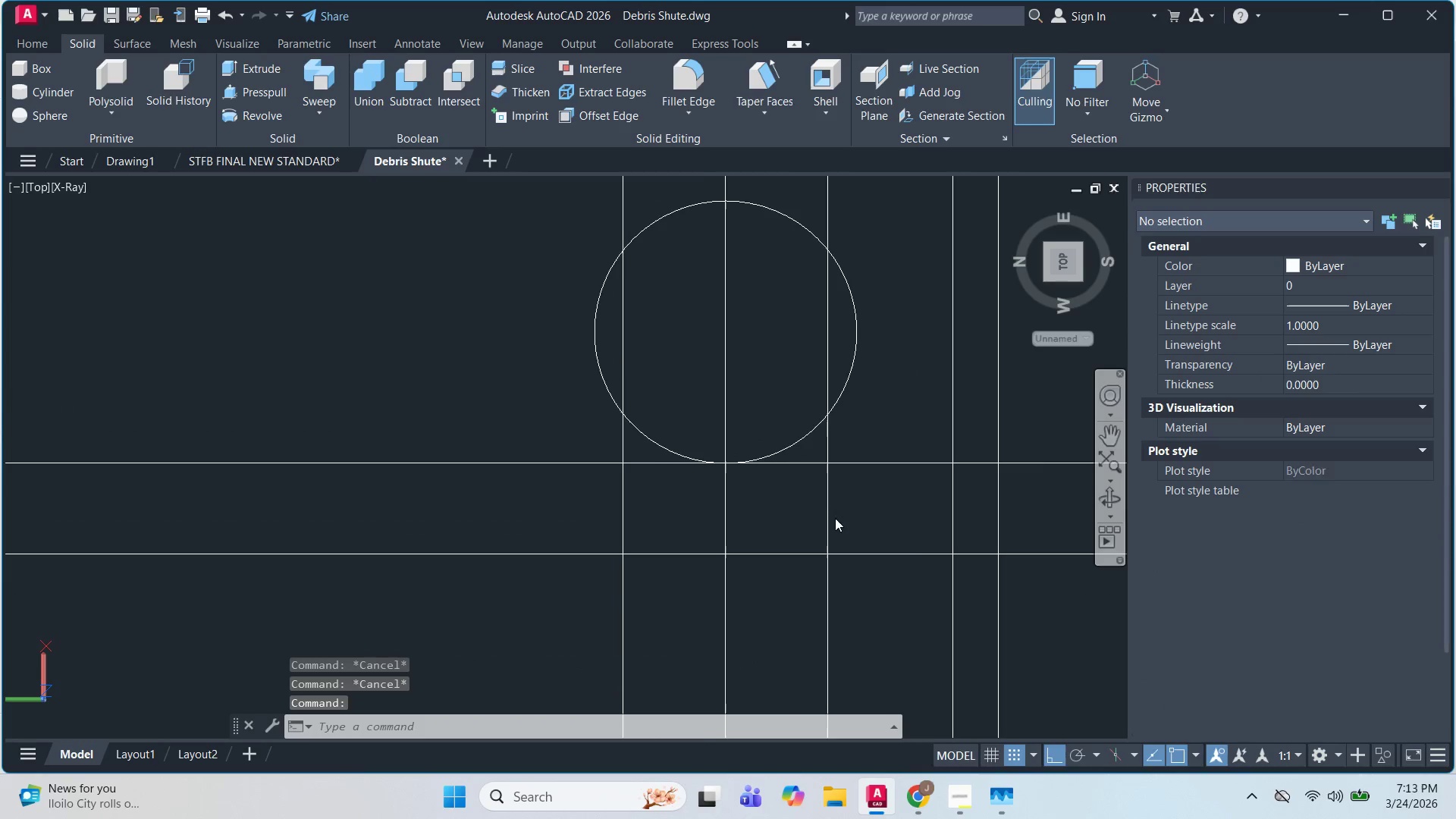 
scroll: coordinate [852, 511], scroll_direction: none, amount: 0.0
 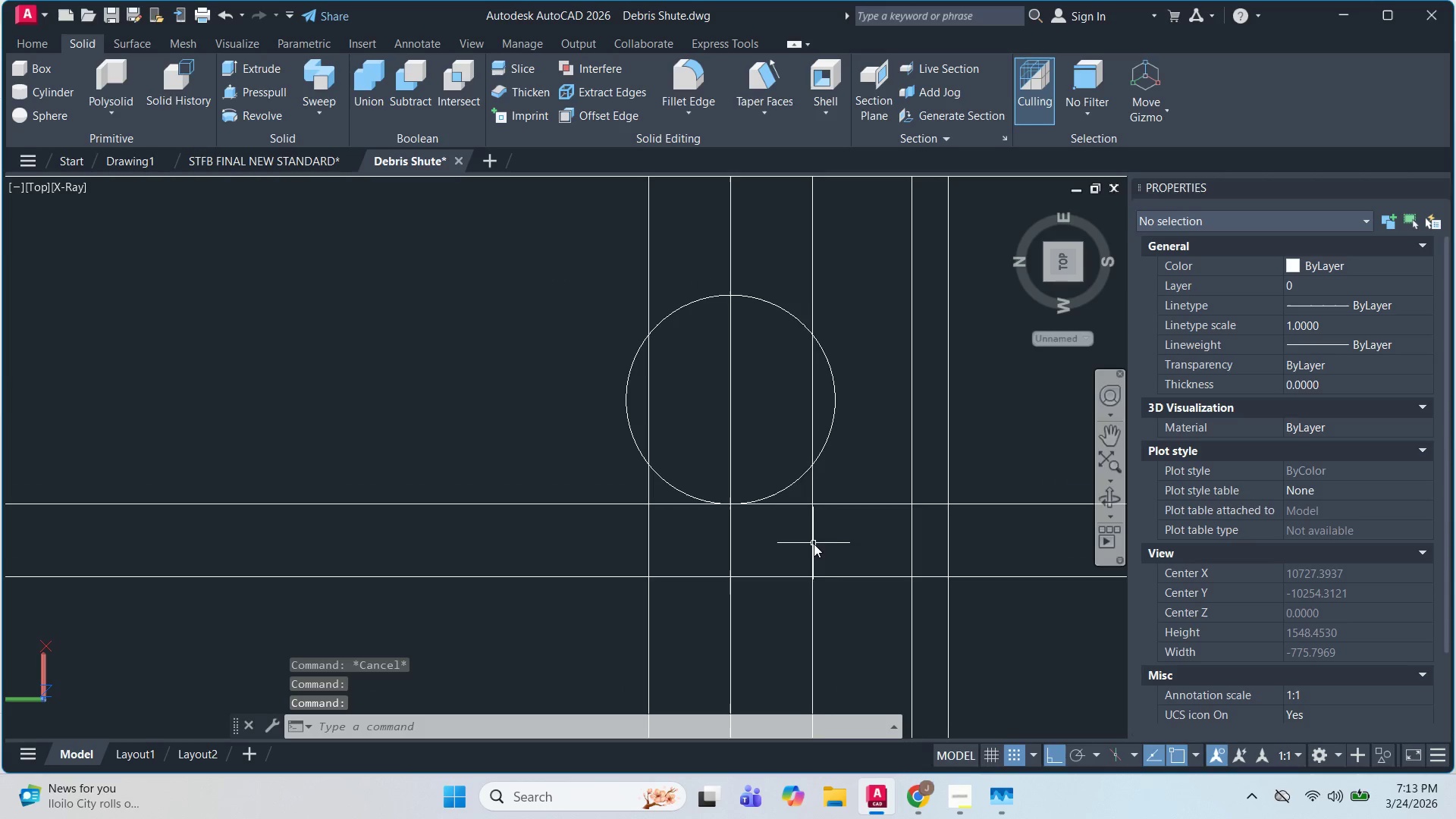 
scroll: coordinate [814, 544], scroll_direction: up, amount: 1.0
 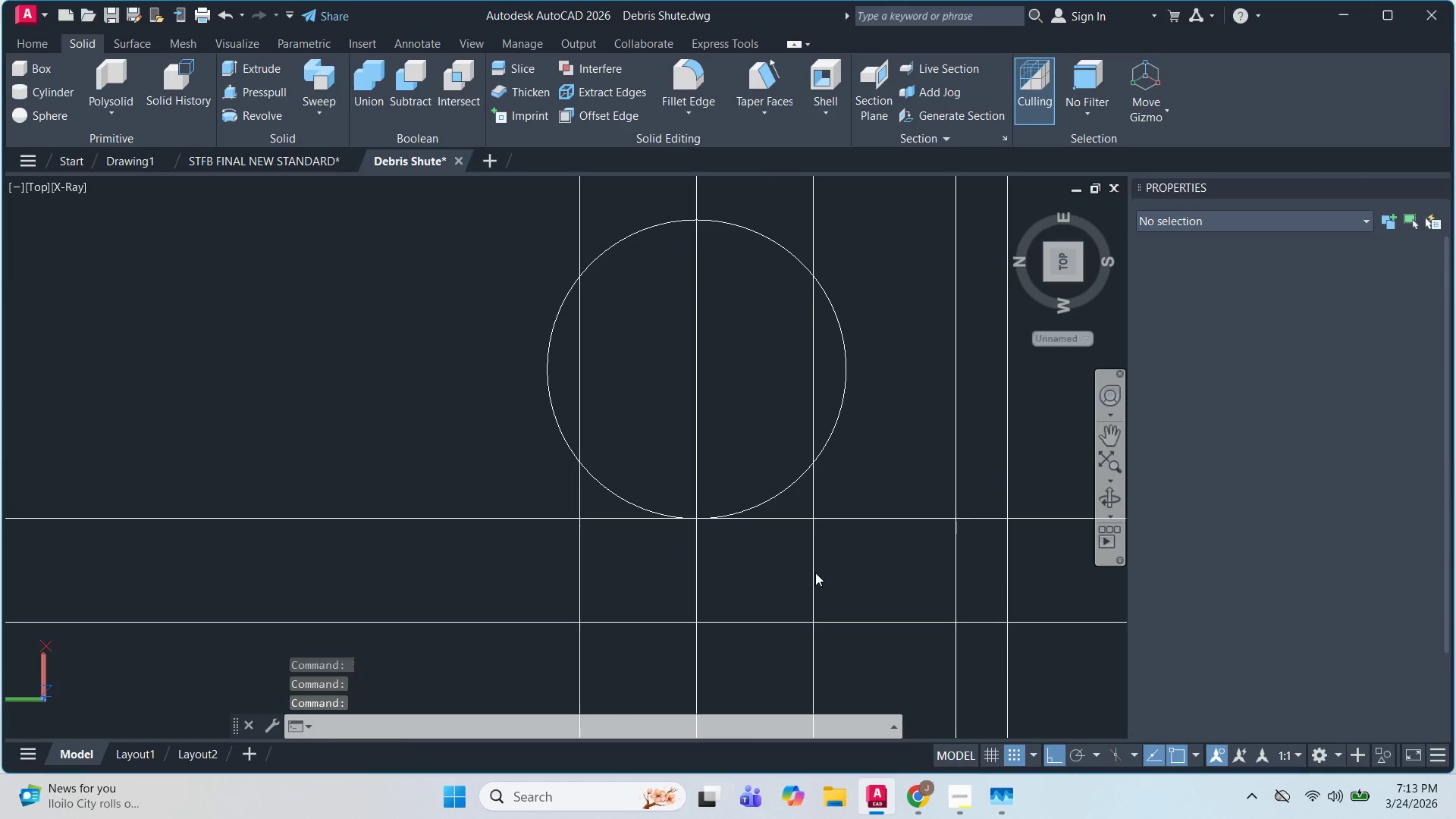 
type(REC)
 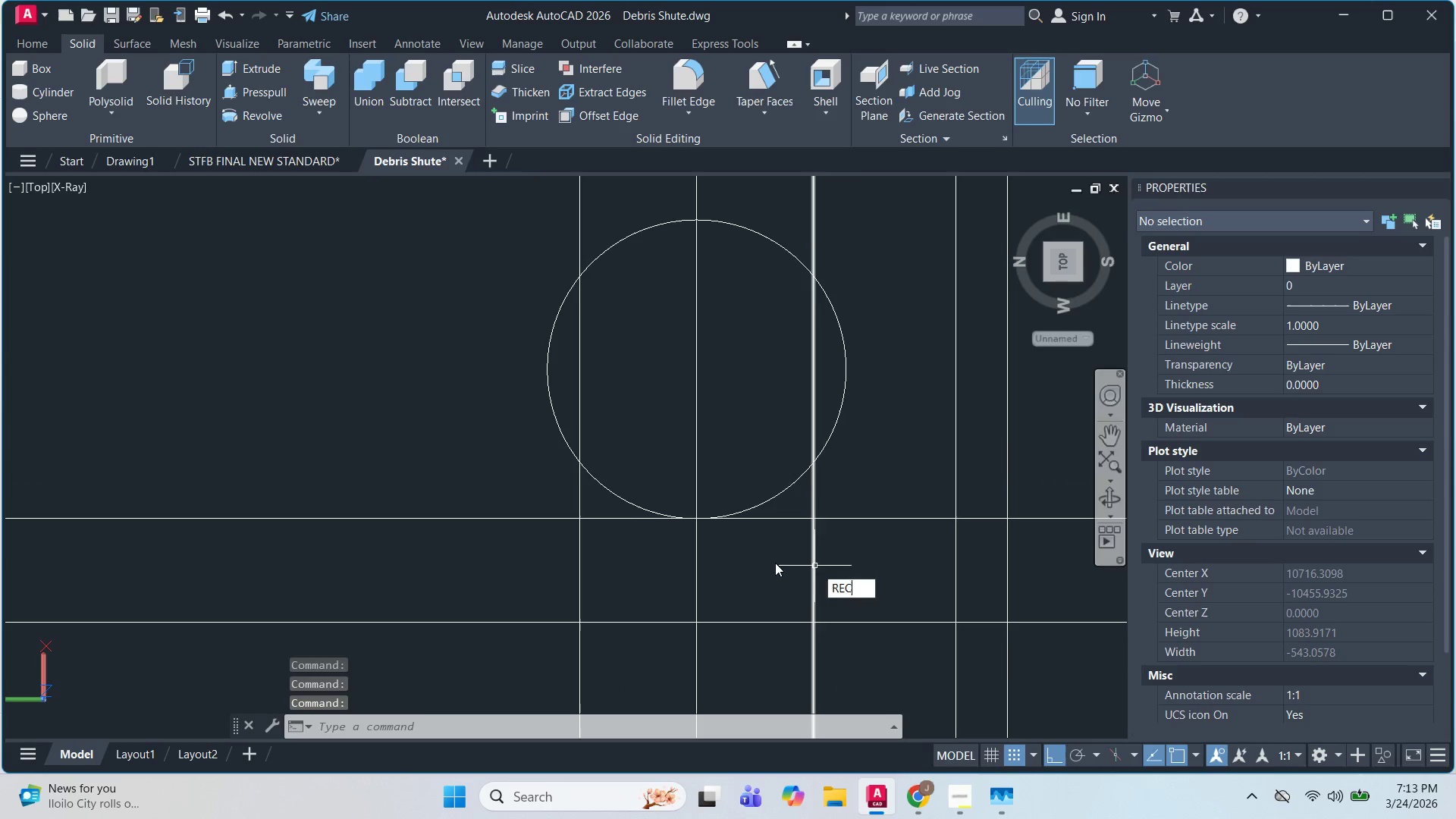 
hold_key(key=Space, duration=3.3)
 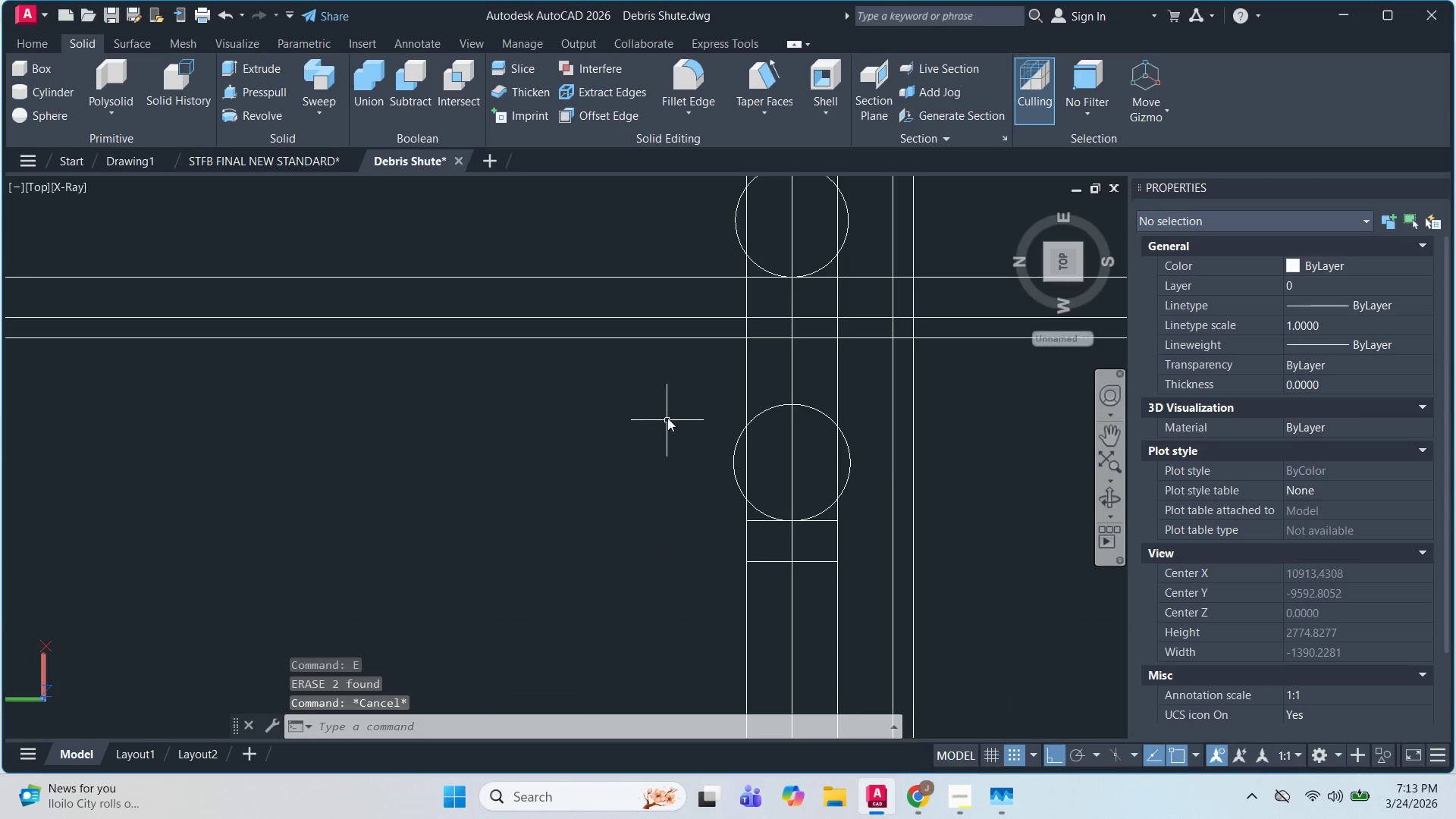 
left_click([581, 519])
 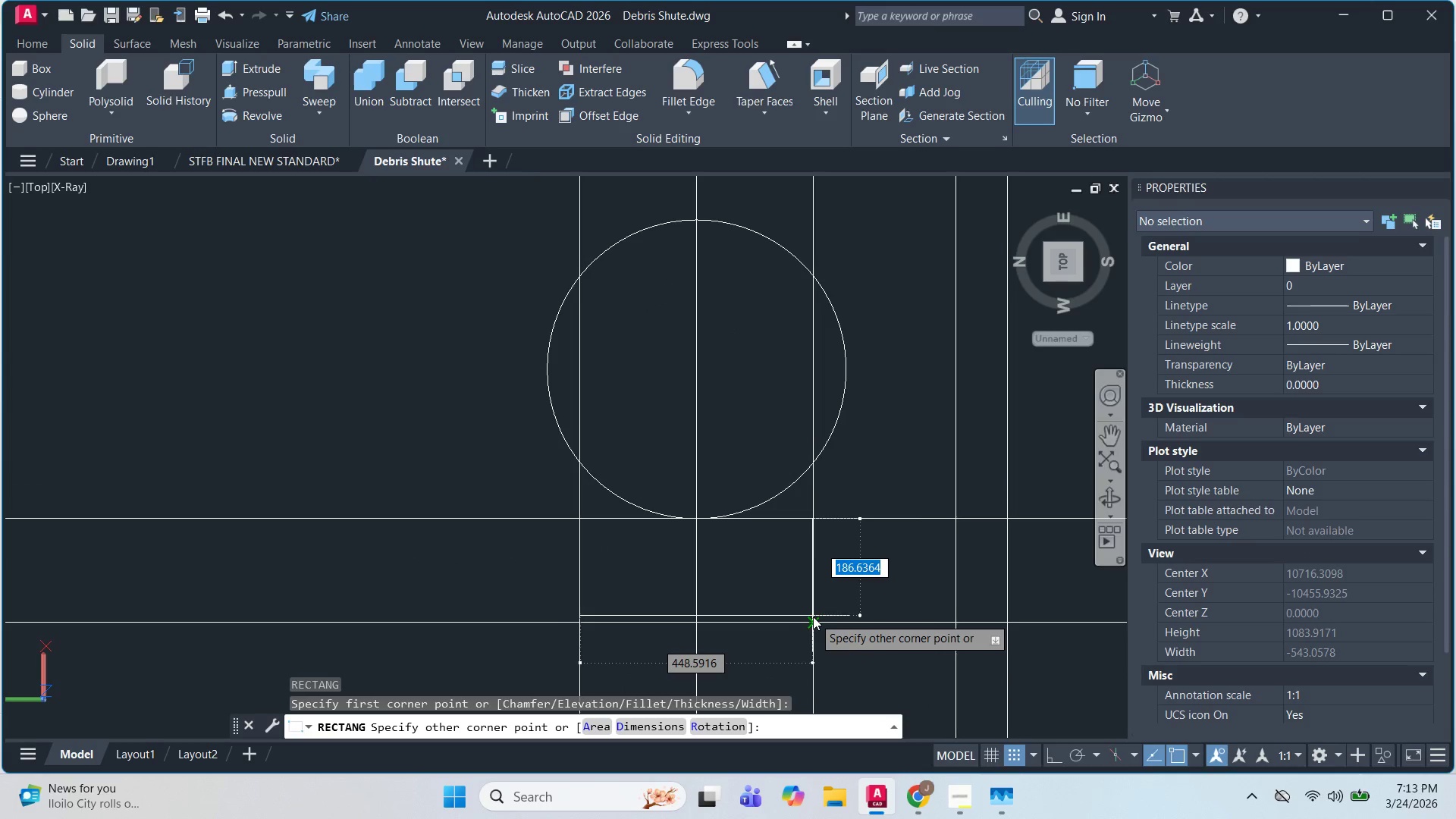 
key(Escape)
 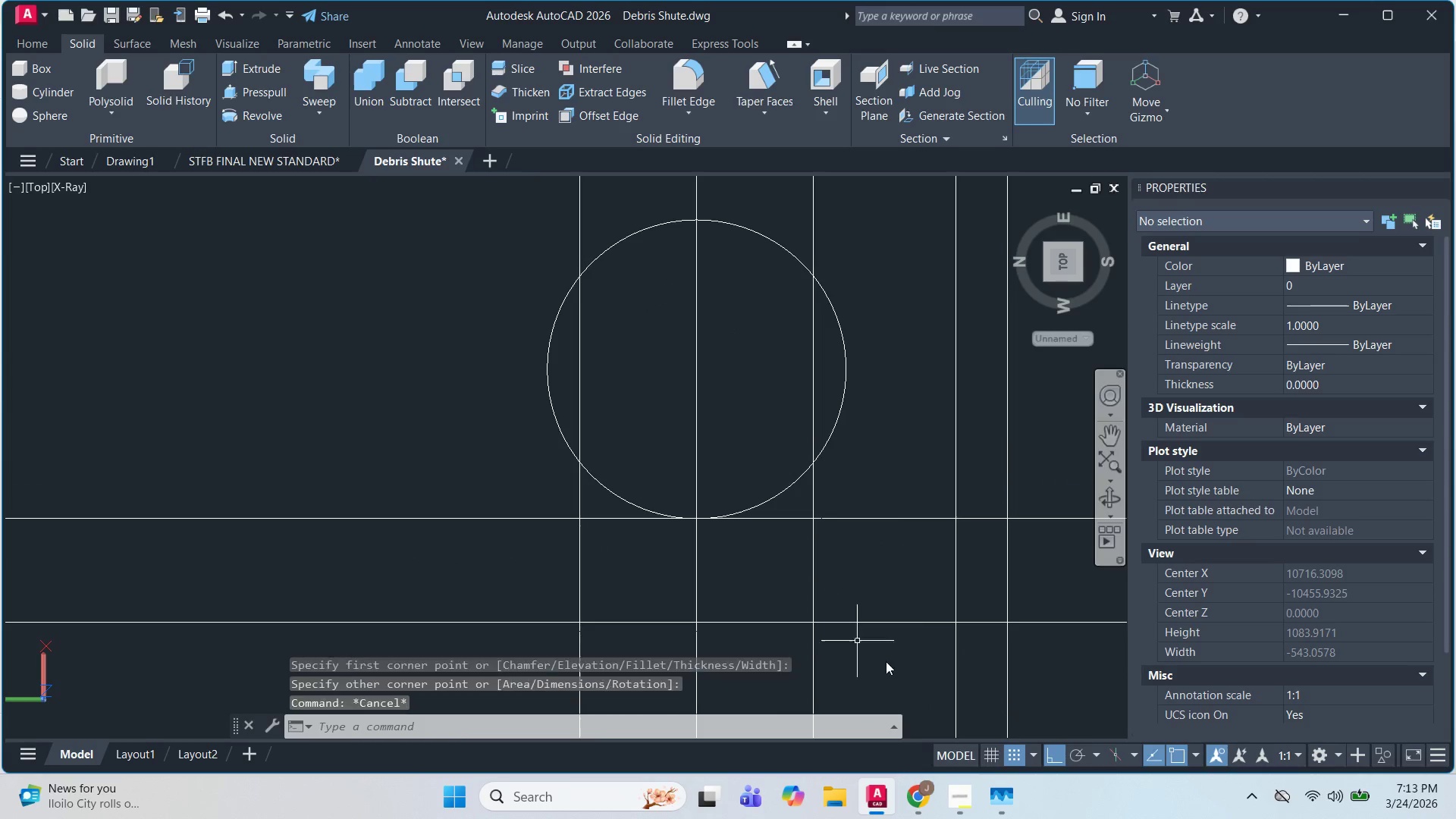 
left_click_drag(start_coordinate=[889, 664], to_coordinate=[890, 646])
 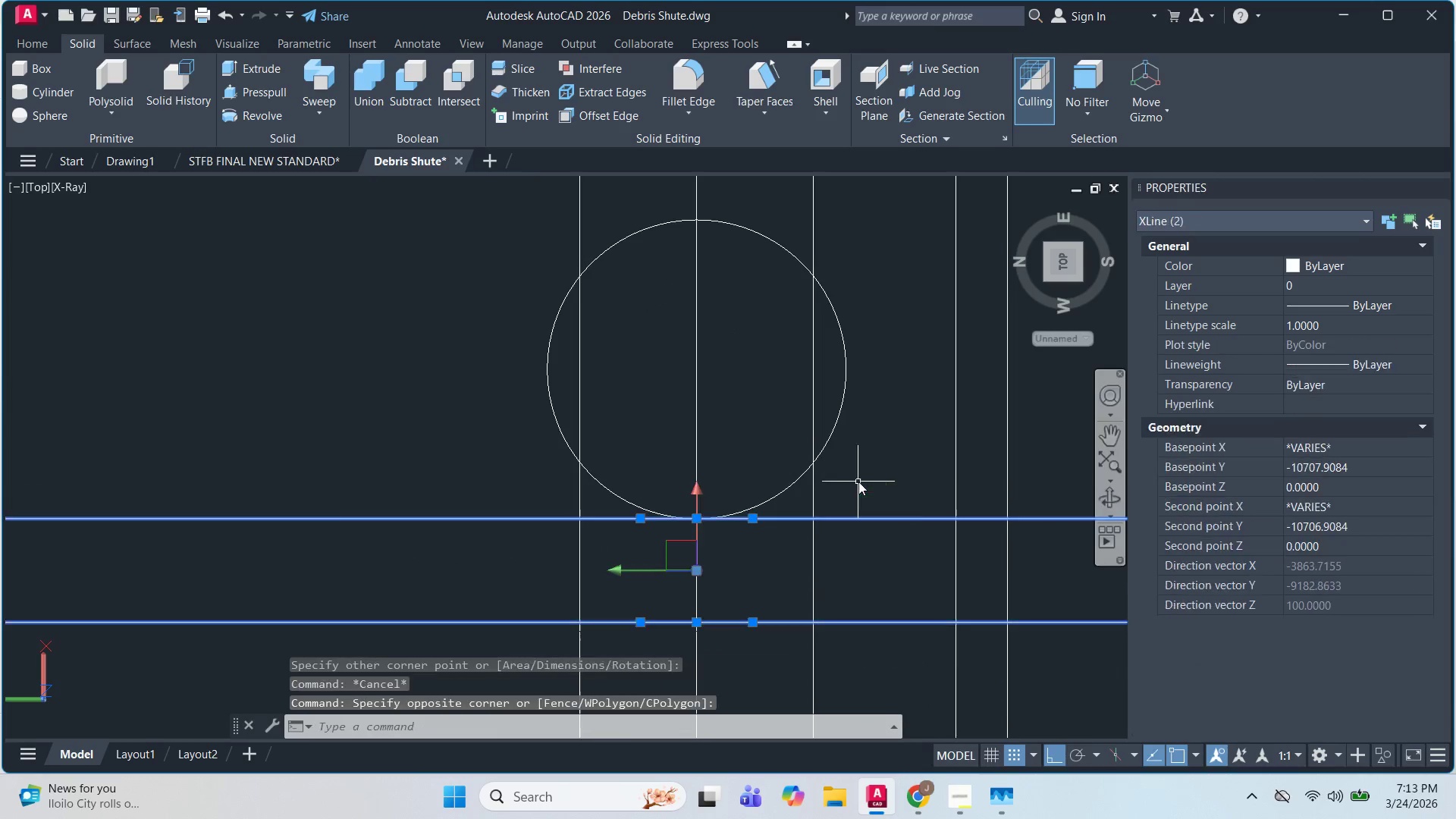 
key(E)
 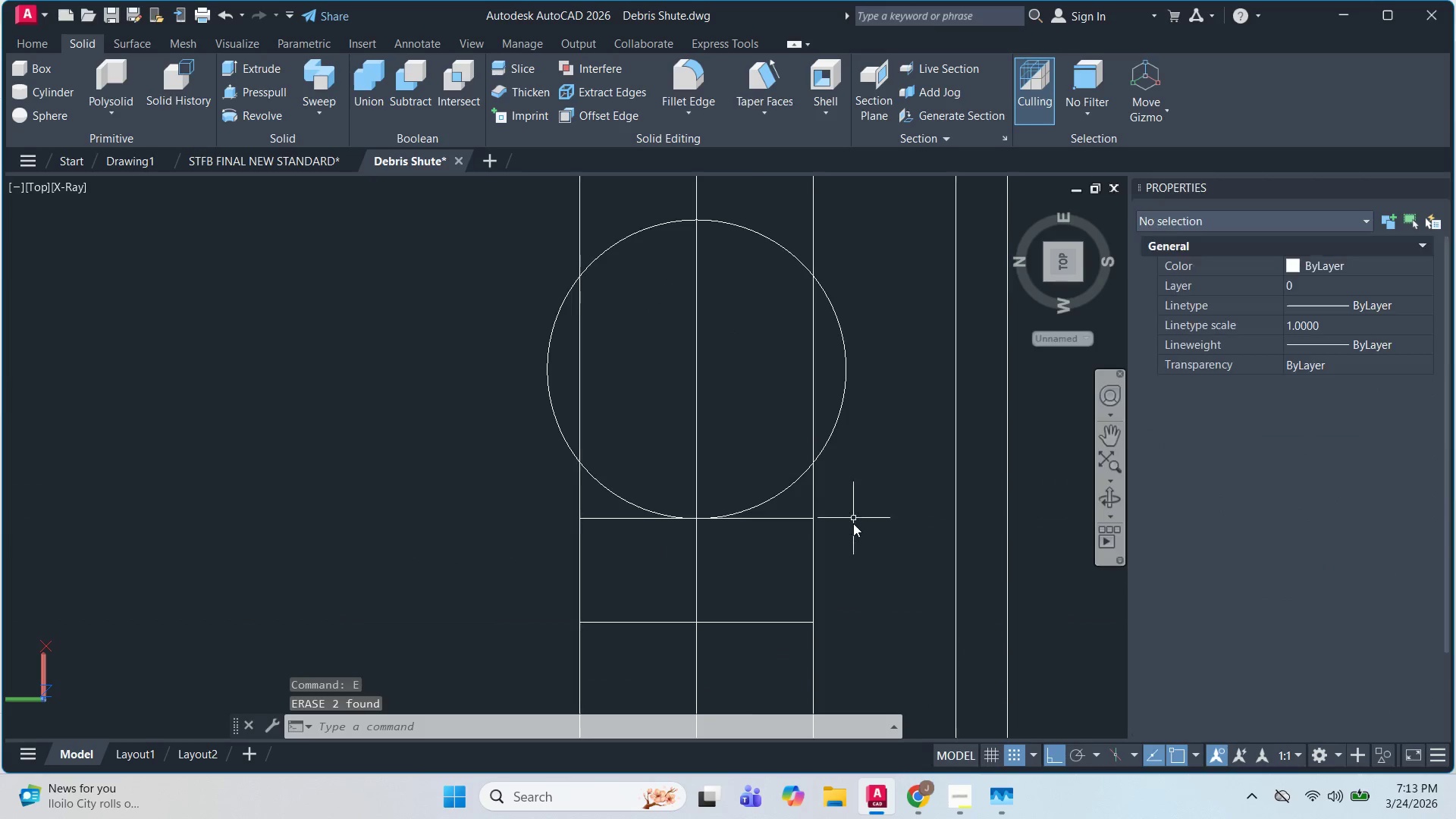 
key(Escape)
 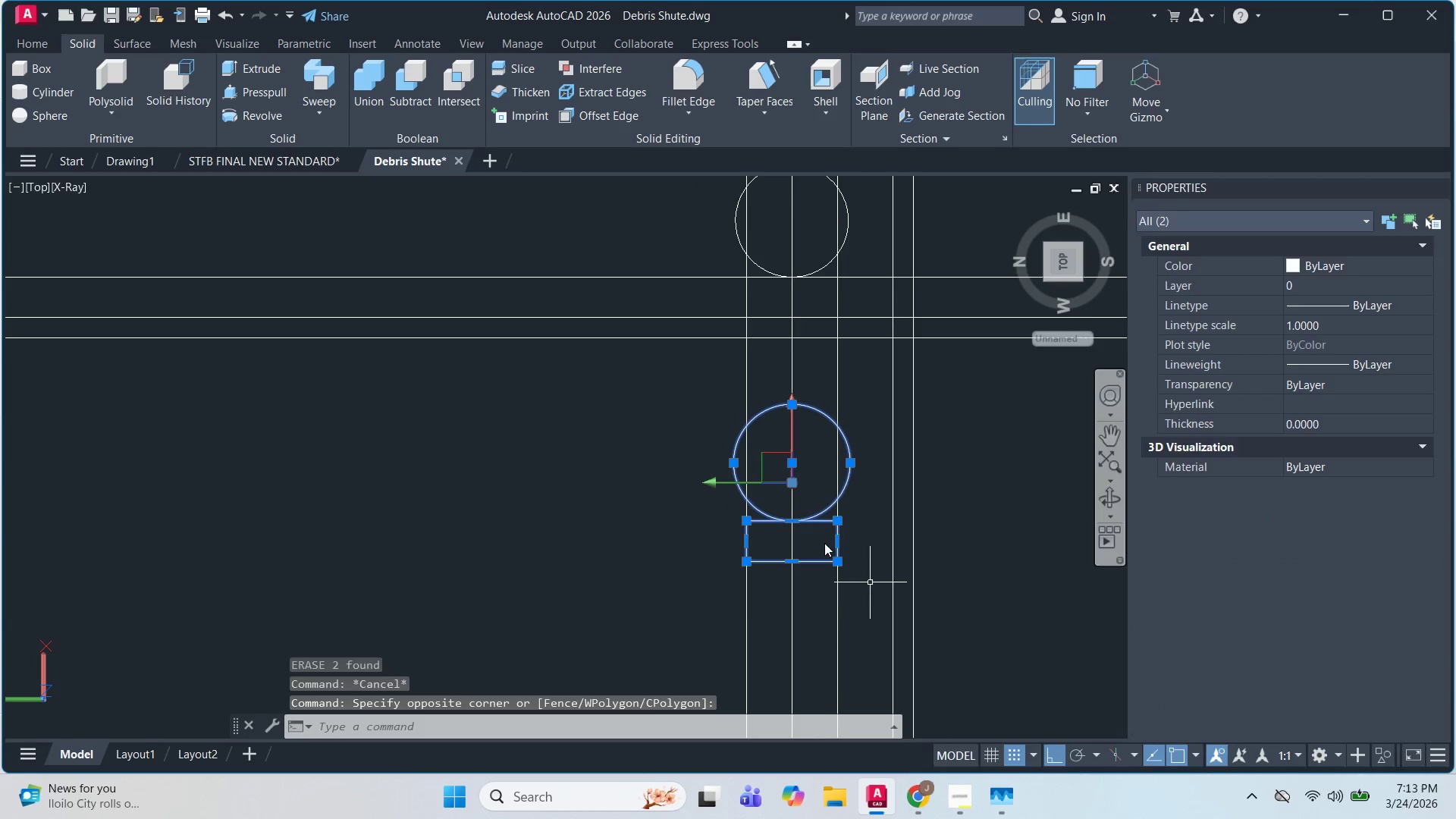 
scroll: coordinate [853, 523], scroll_direction: down, amount: 2.0
 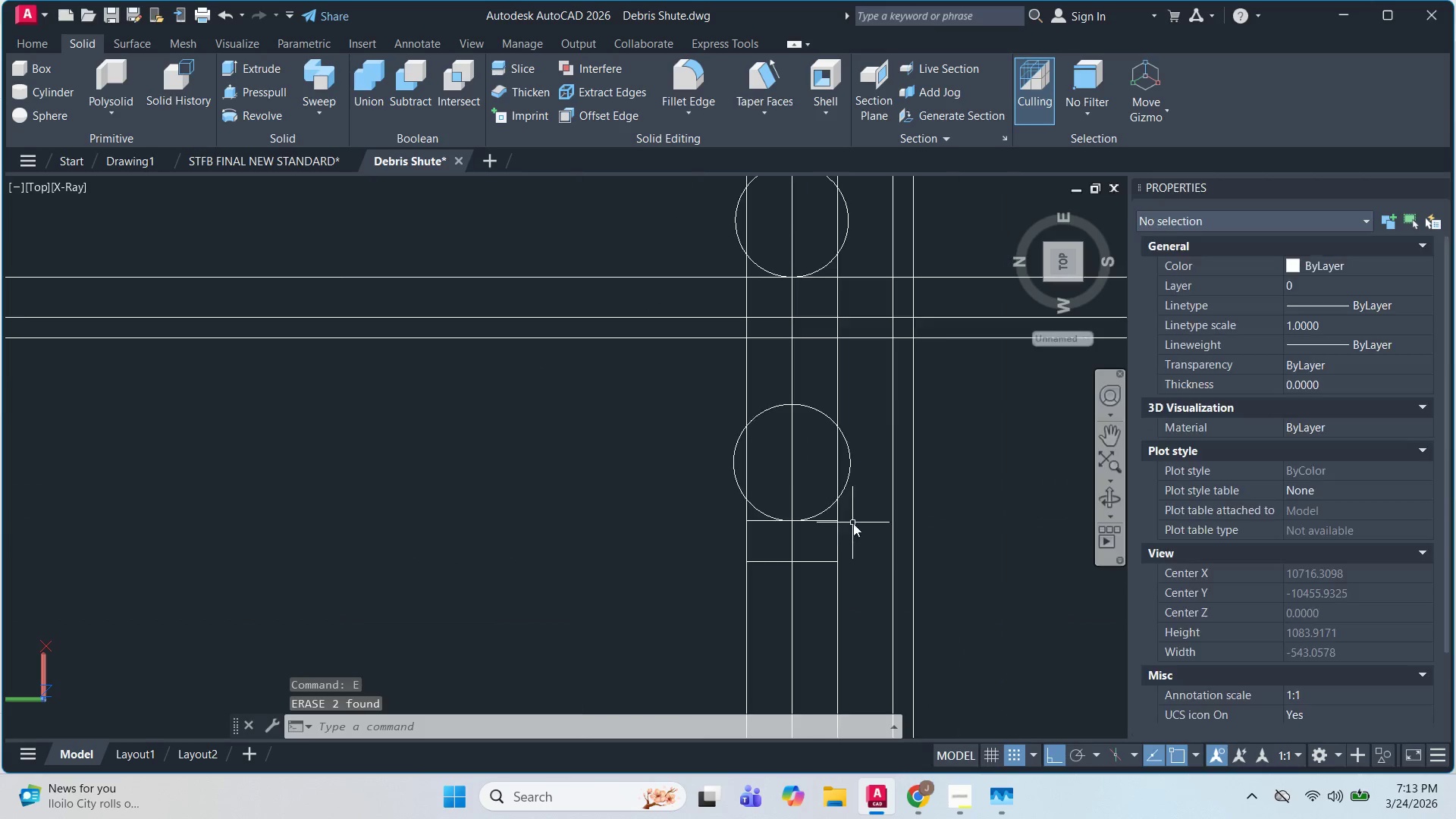 
type(M )
key(Escape)
type(CO )
 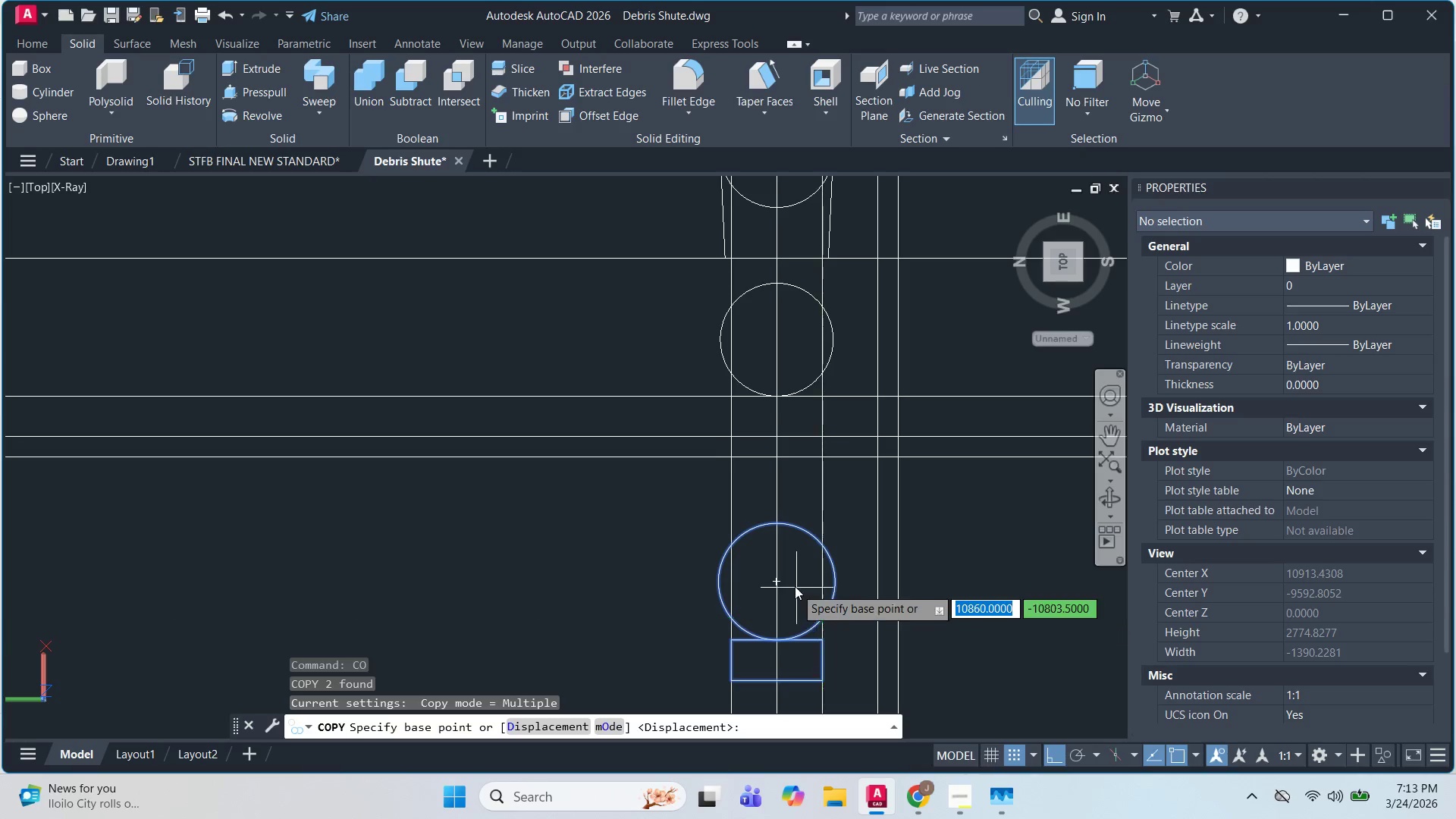 
left_click_drag(start_coordinate=[861, 667], to_coordinate=[783, 579])
 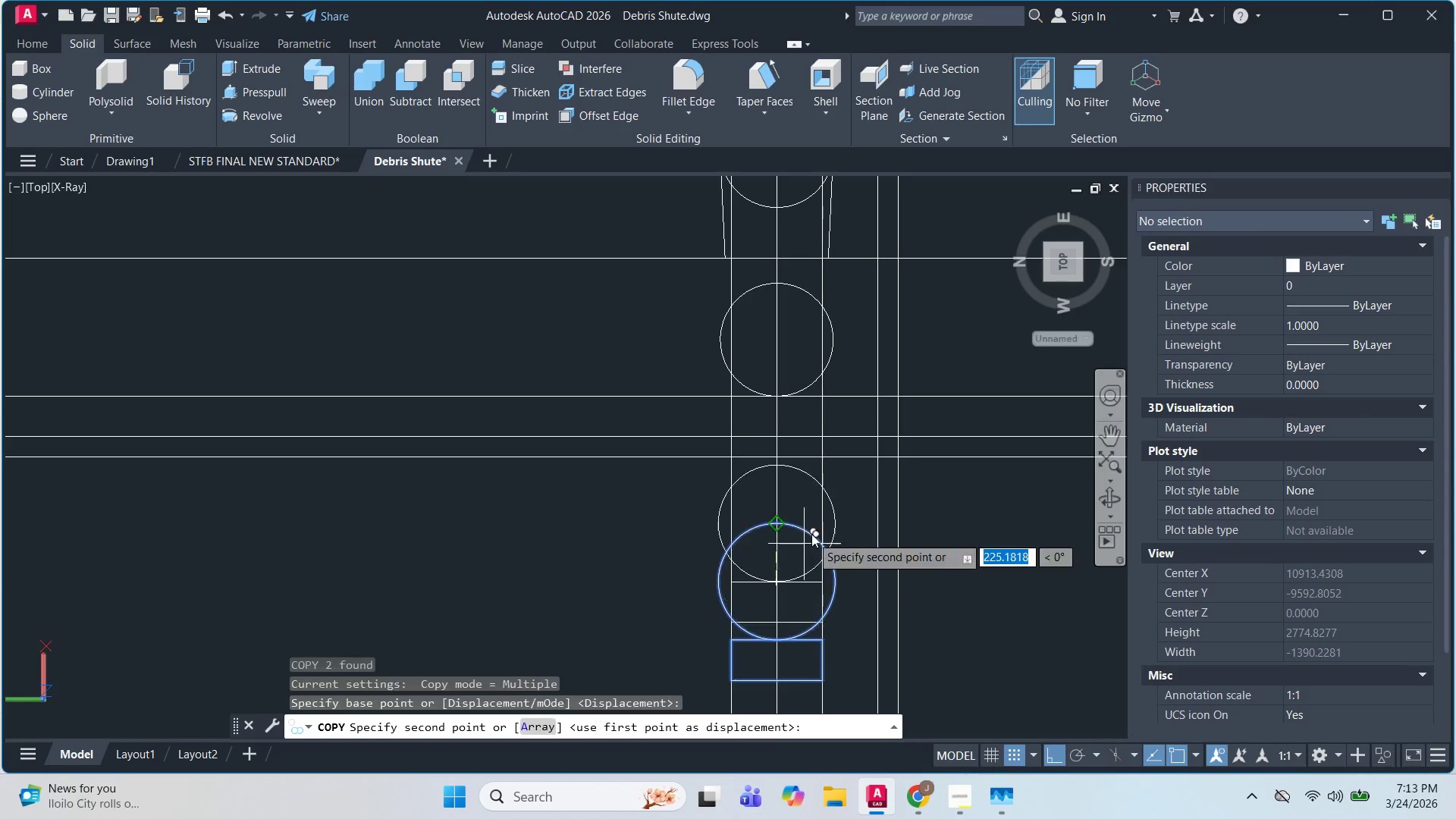 
scroll: coordinate [845, 496], scroll_direction: down, amount: 5.0
 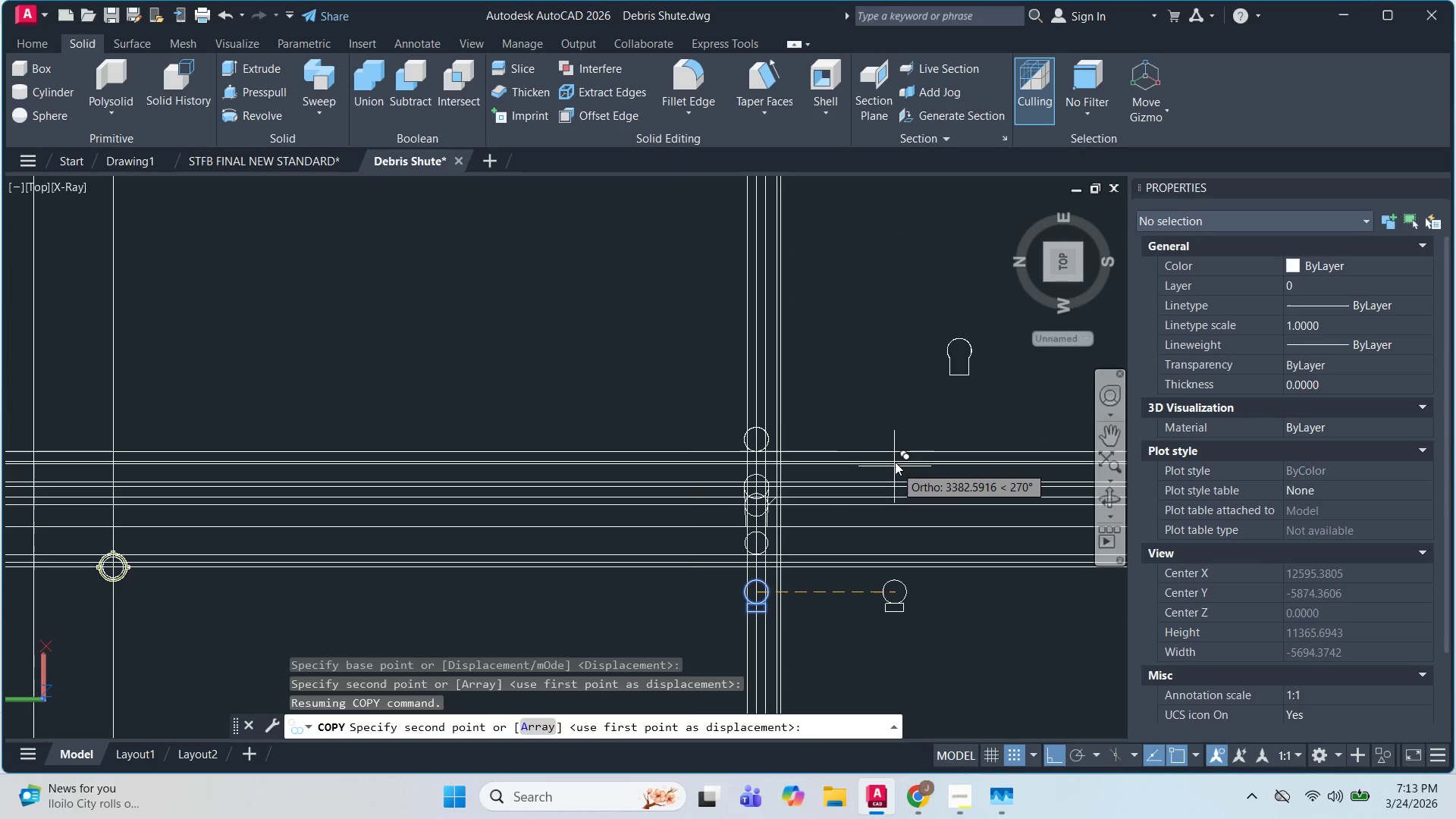 
scroll: coordinate [877, 446], scroll_direction: up, amount: 1.0
 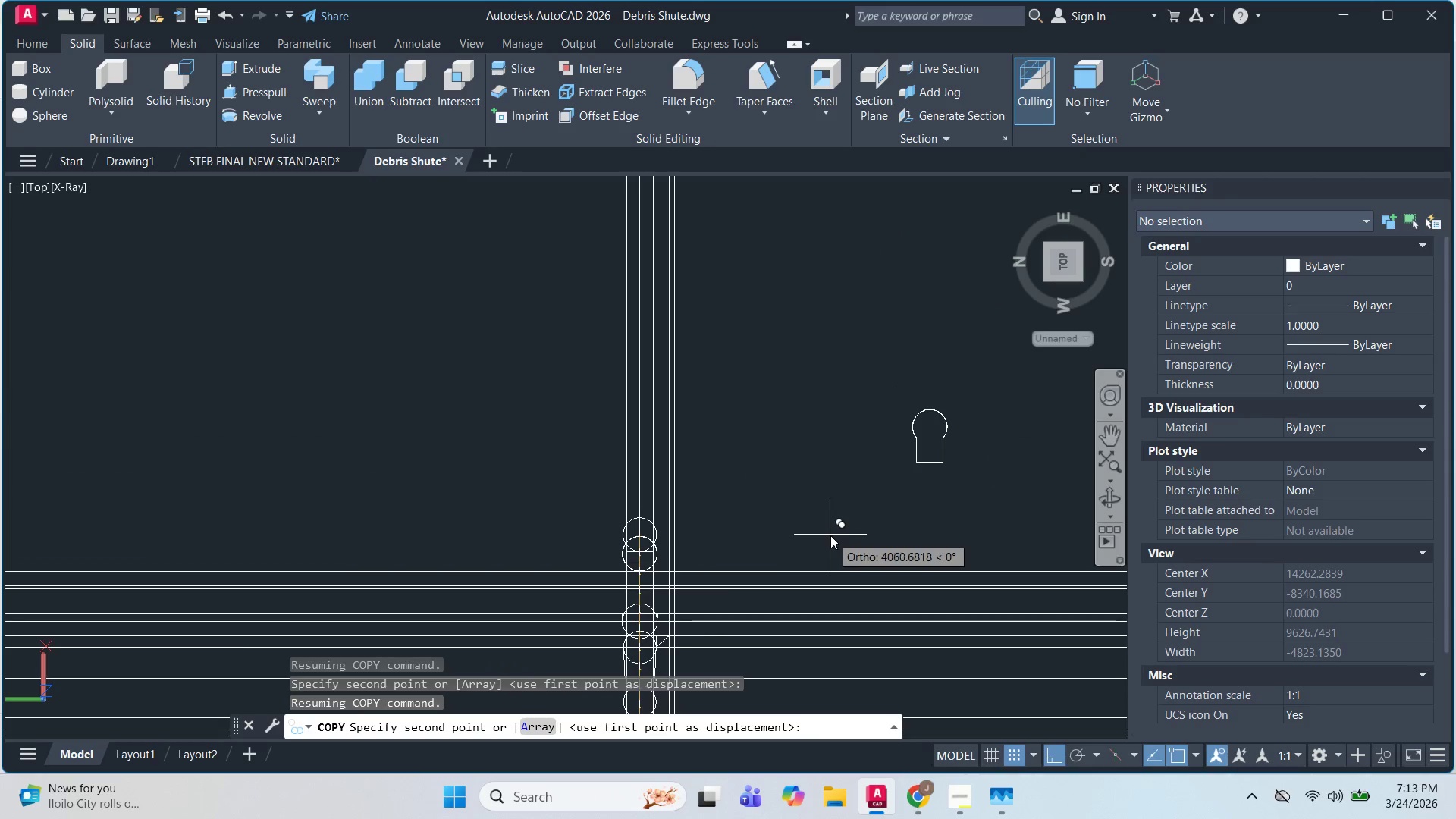 
key(F8)
 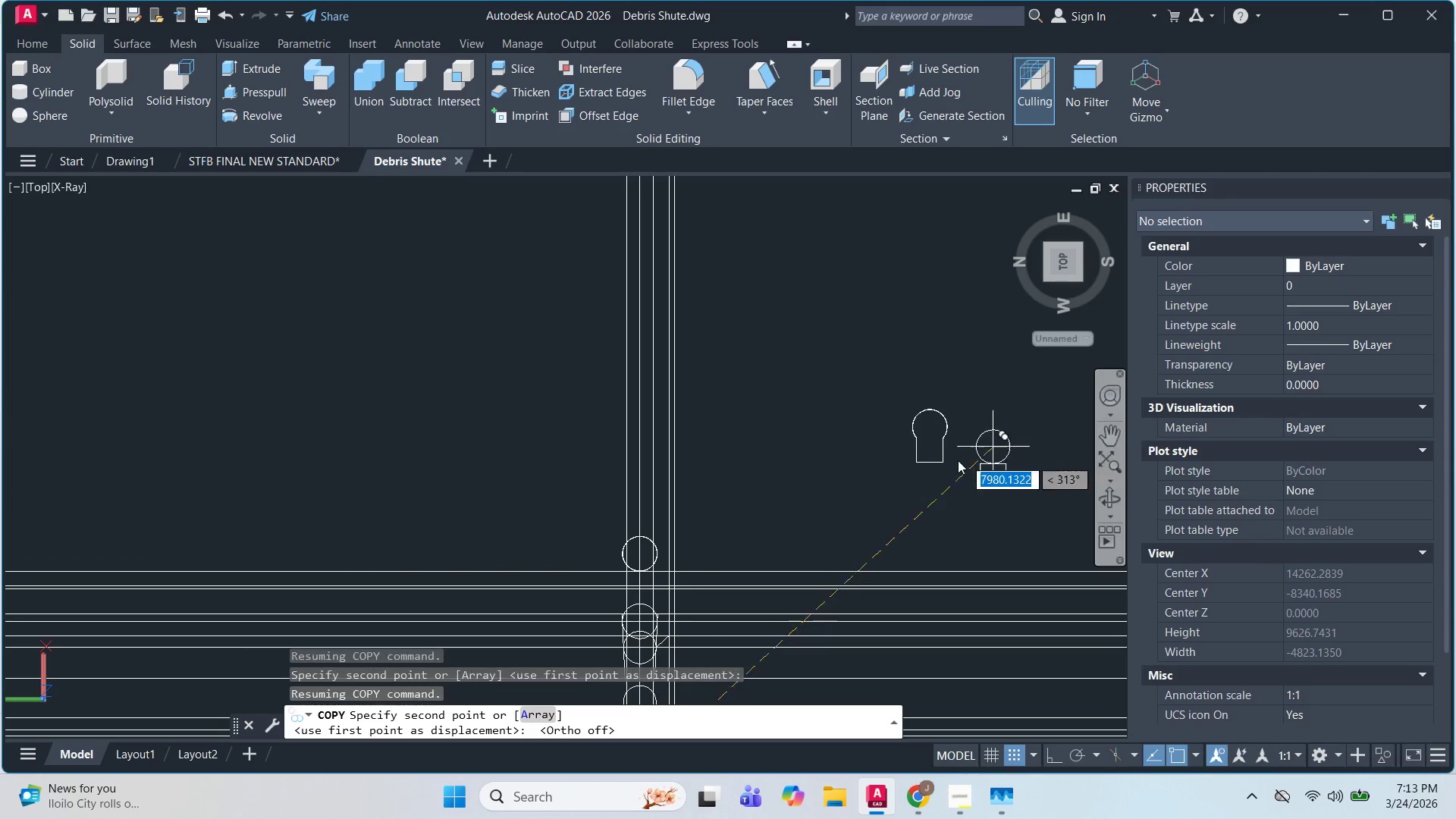 
scroll: coordinate [717, 400], scroll_direction: up, amount: 4.0
 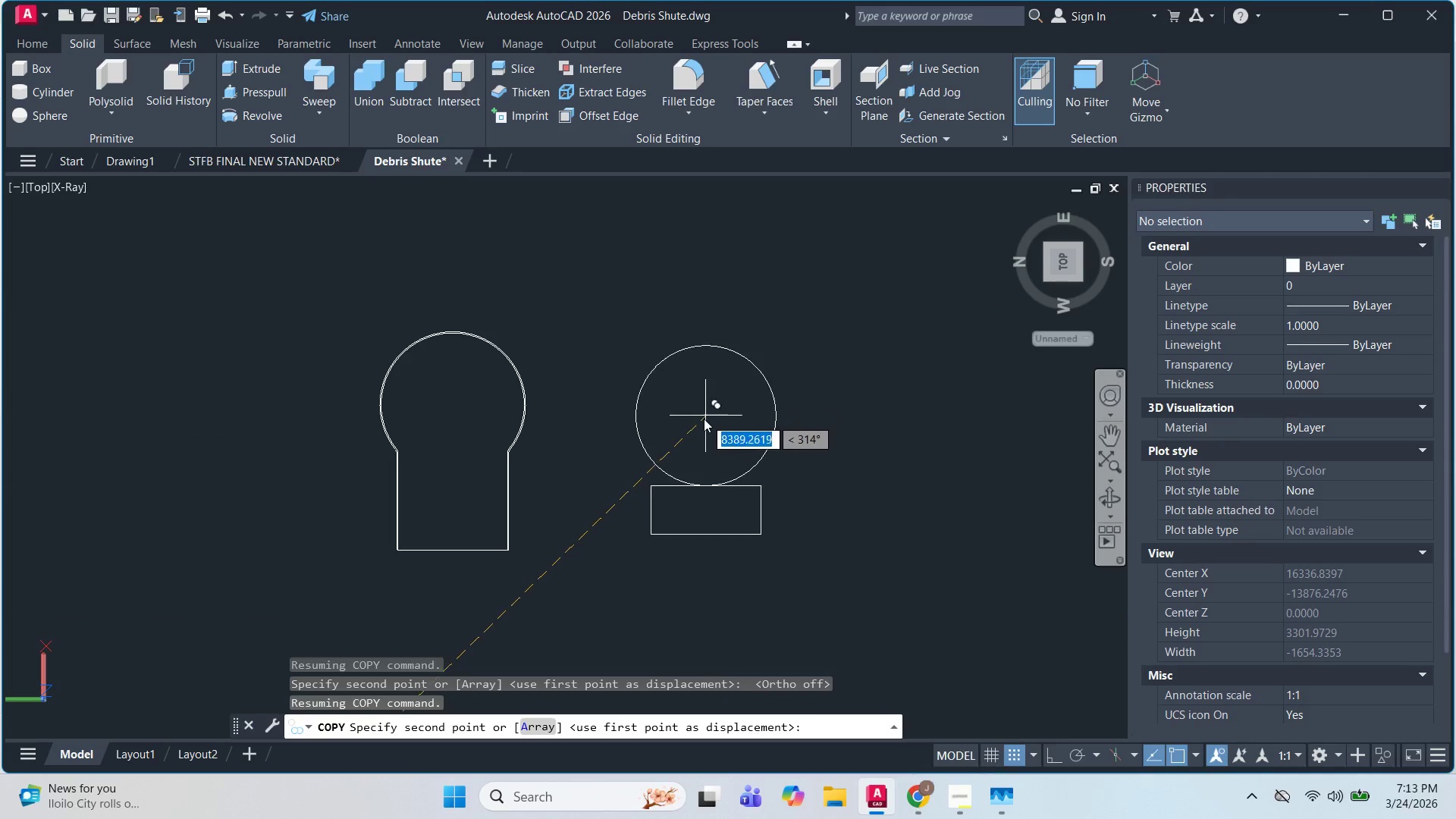 
left_click([704, 419])
 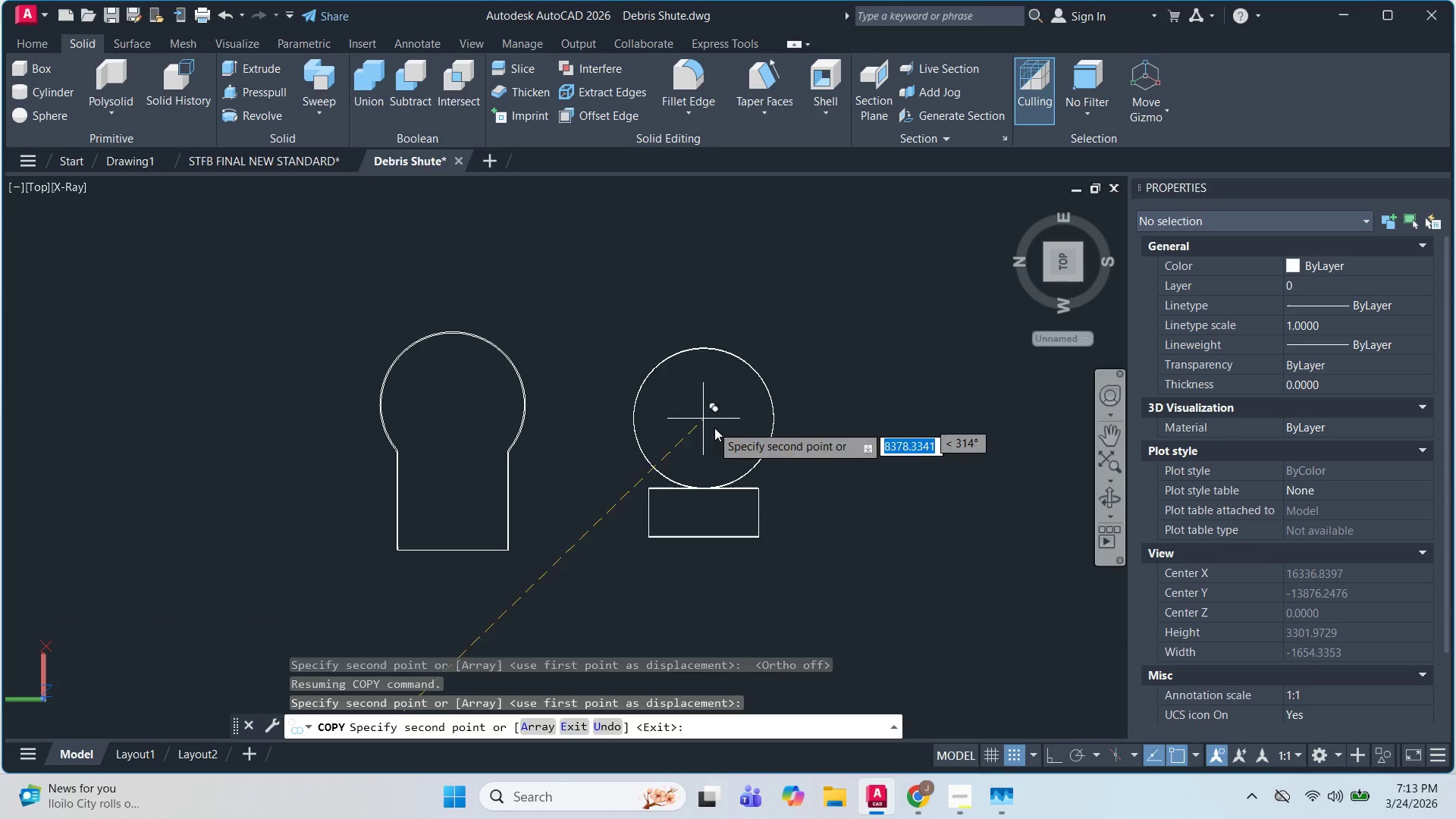 
key(Escape)
 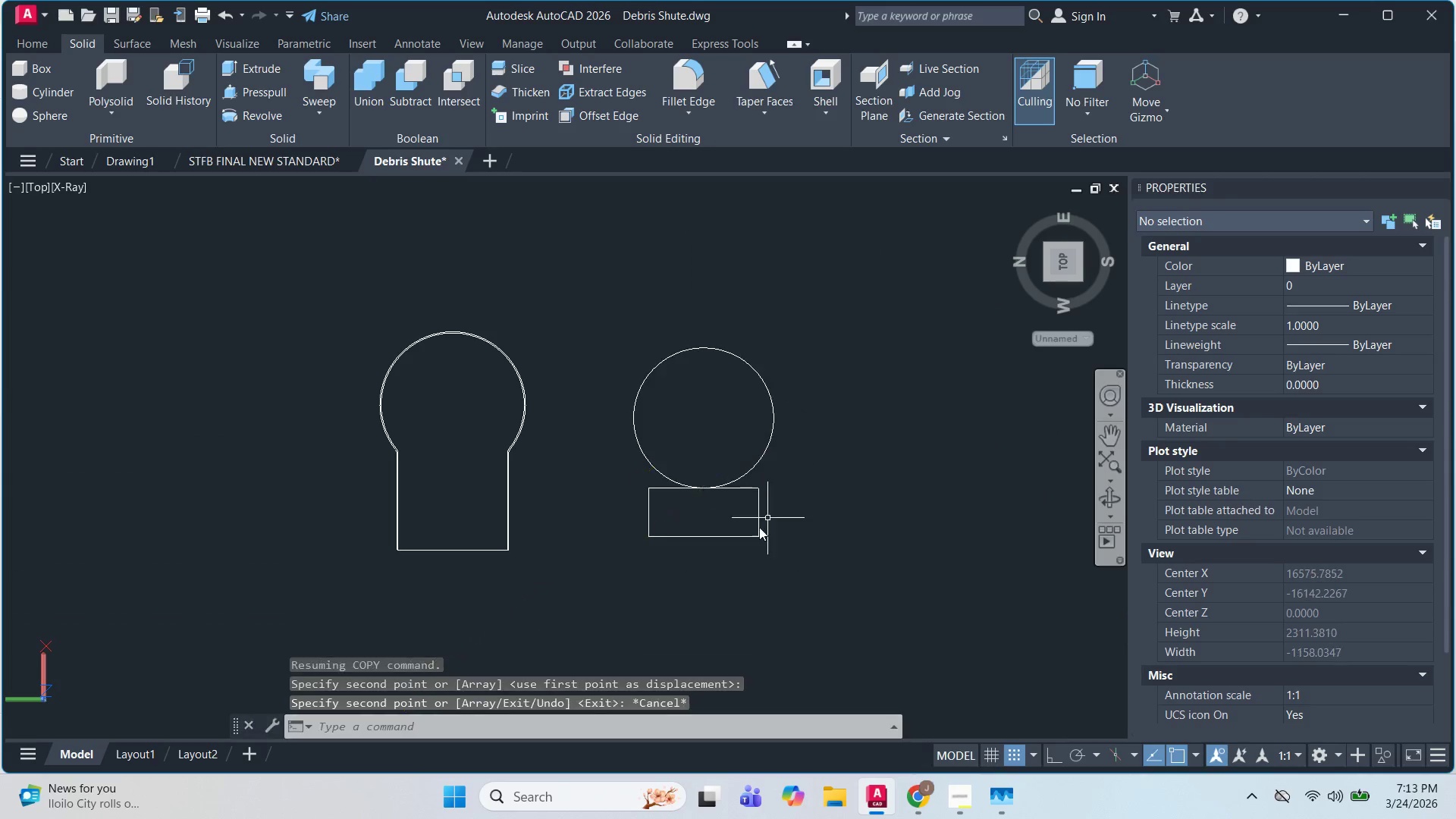 
key(Escape)
 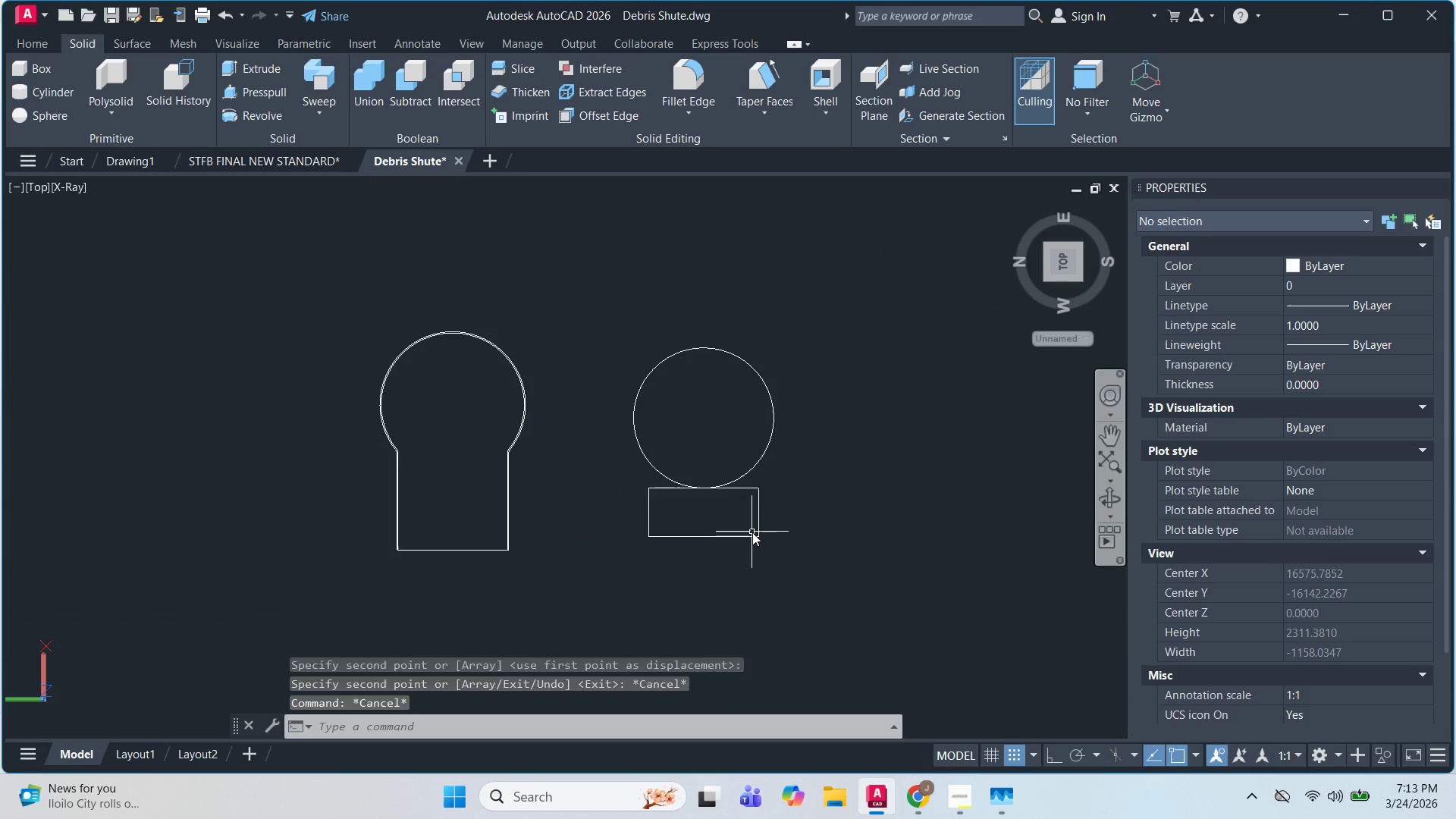 
scroll: coordinate [772, 506], scroll_direction: down, amount: 3.0
 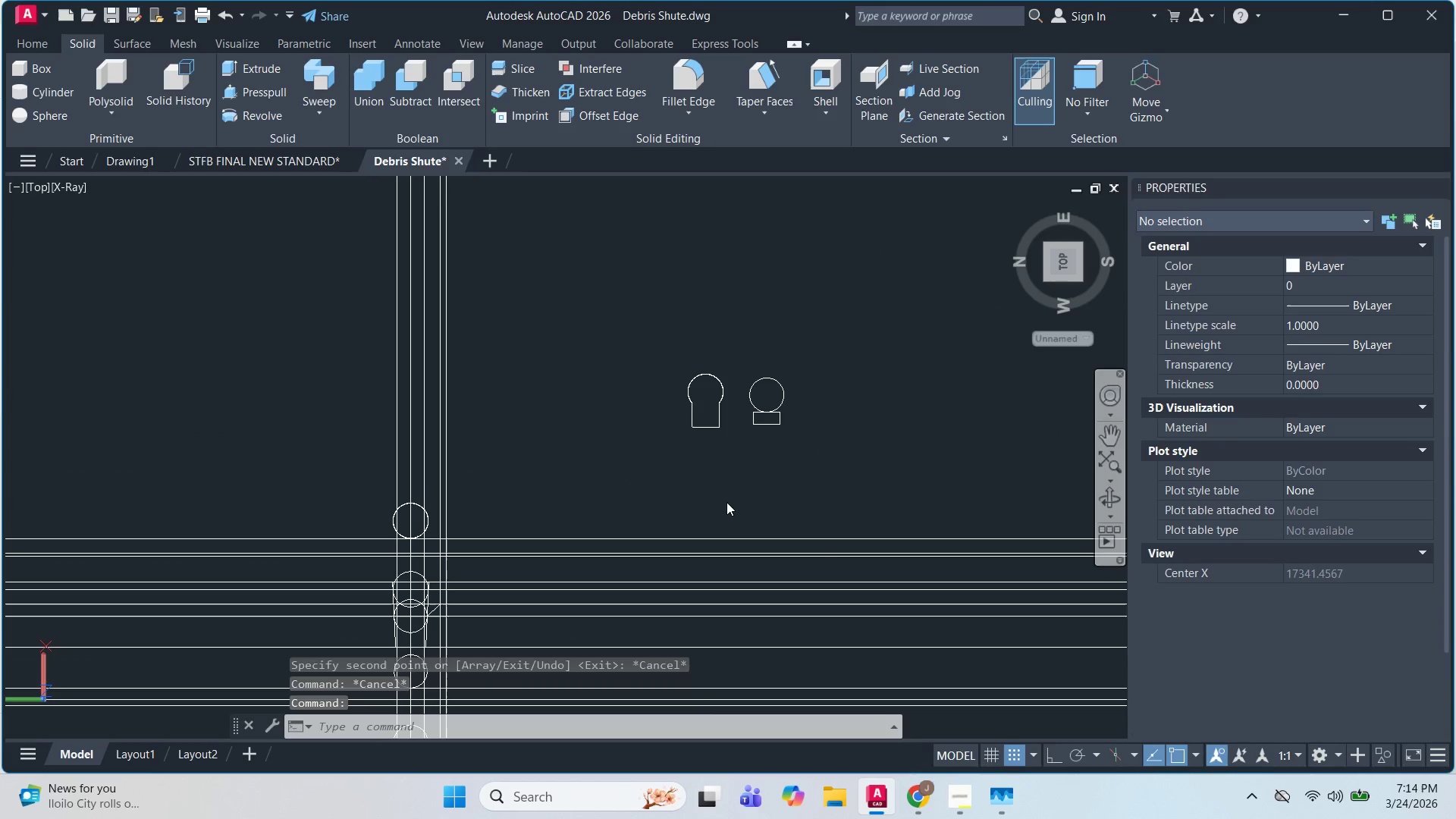 
scroll: coordinate [717, 518], scroll_direction: up, amount: 1.0
 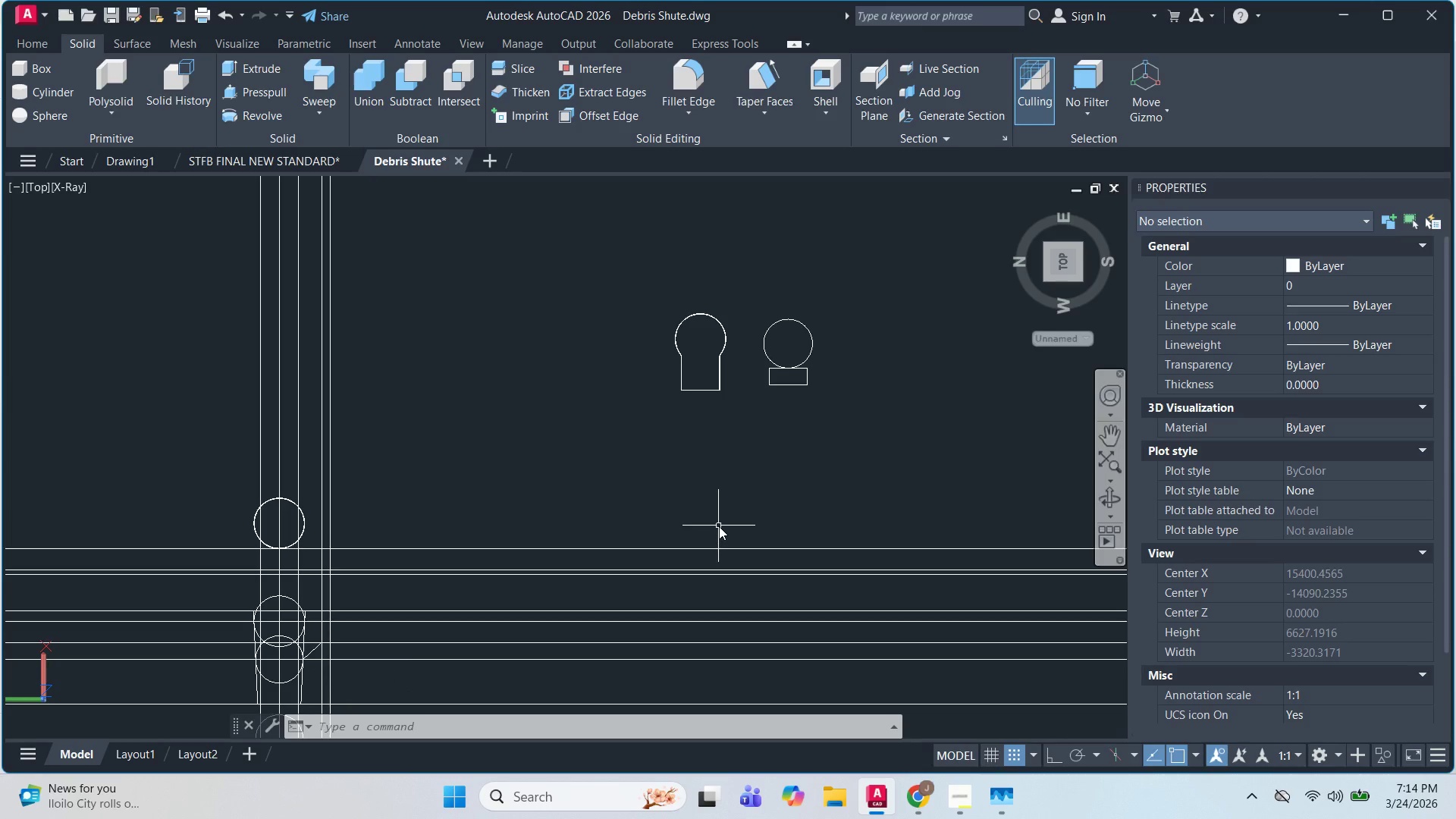 
wait(12.07)
 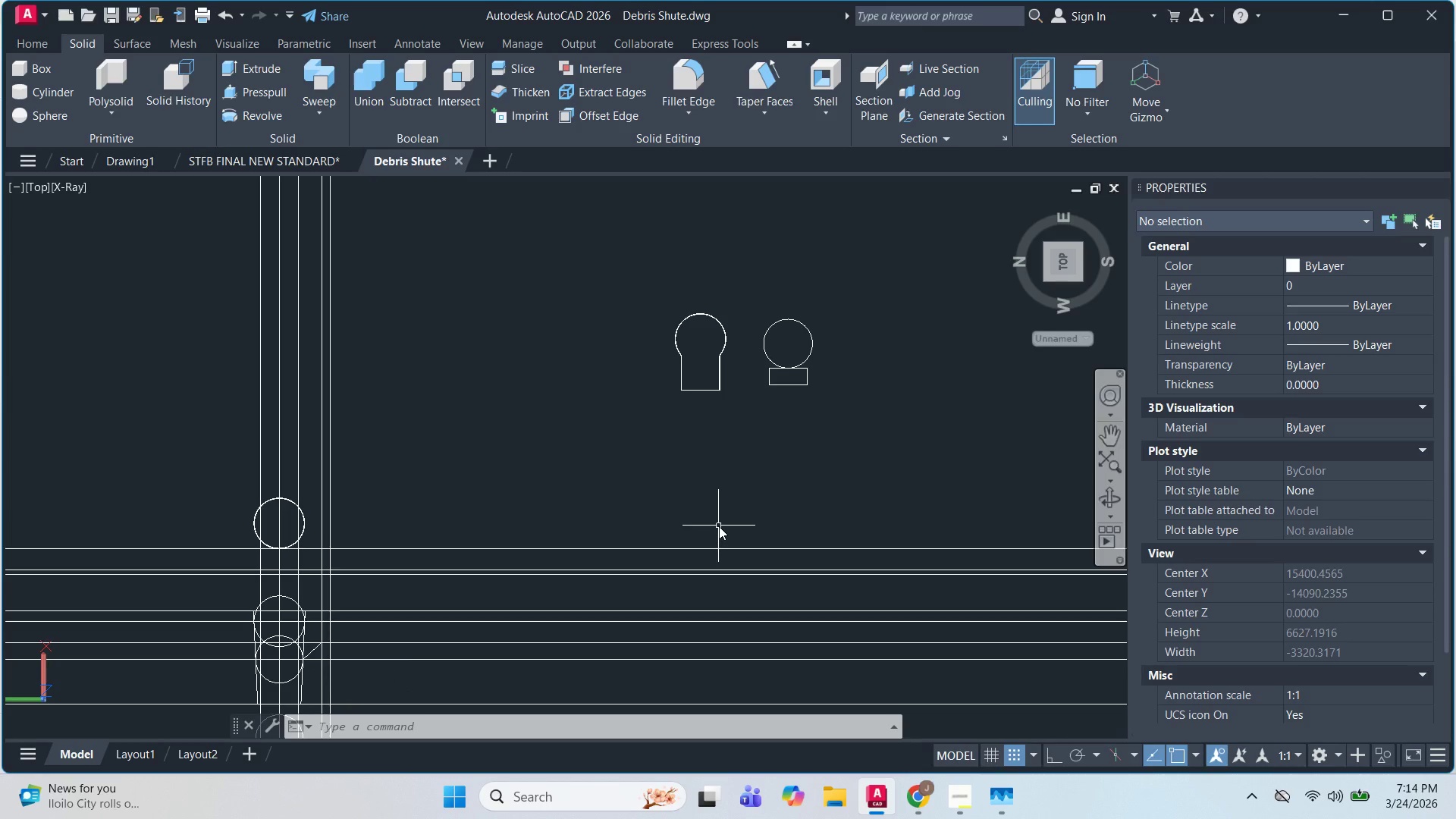 
scroll: coordinate [805, 312], scroll_direction: up, amount: 4.0
 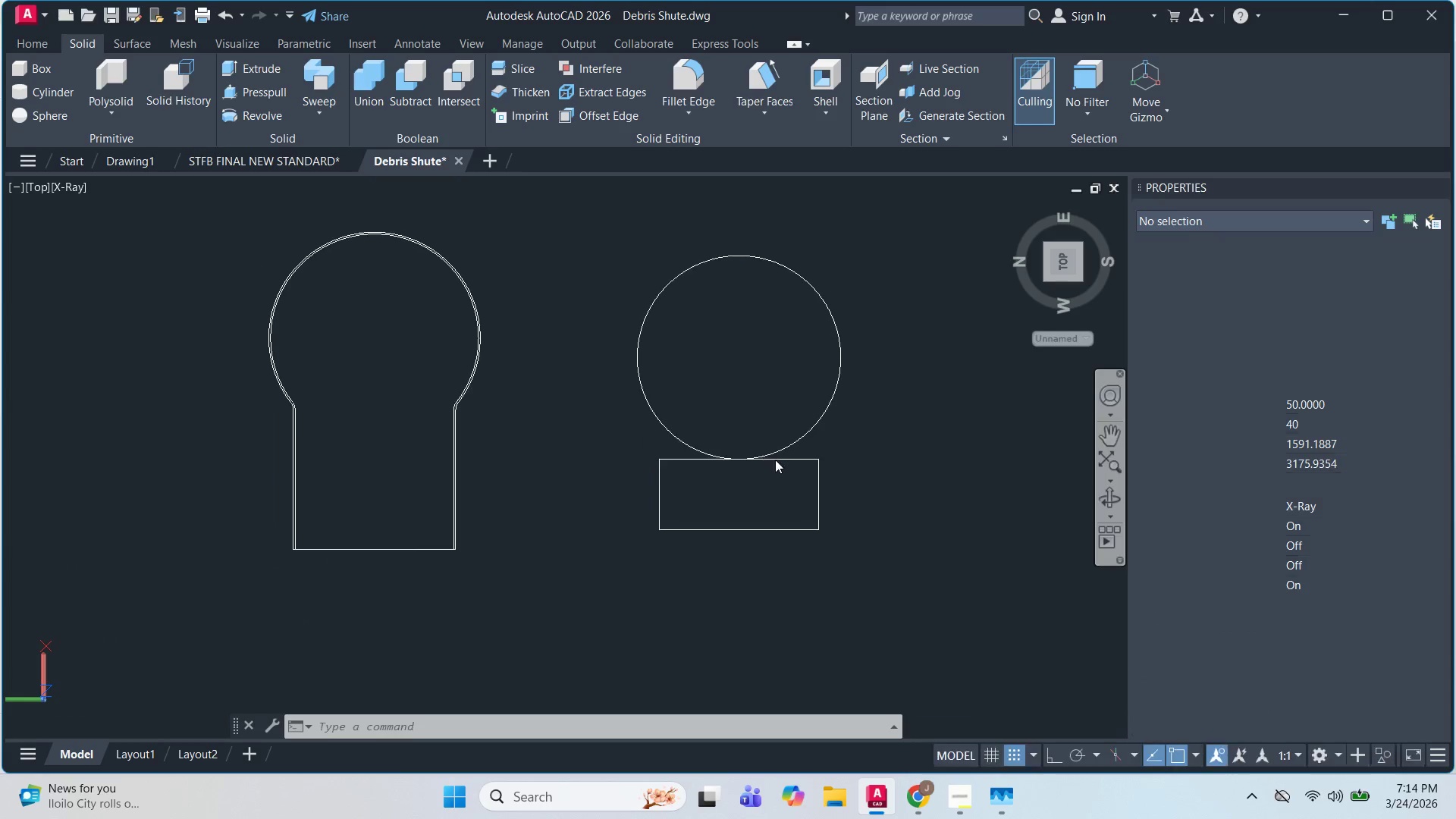 
key(Escape)
 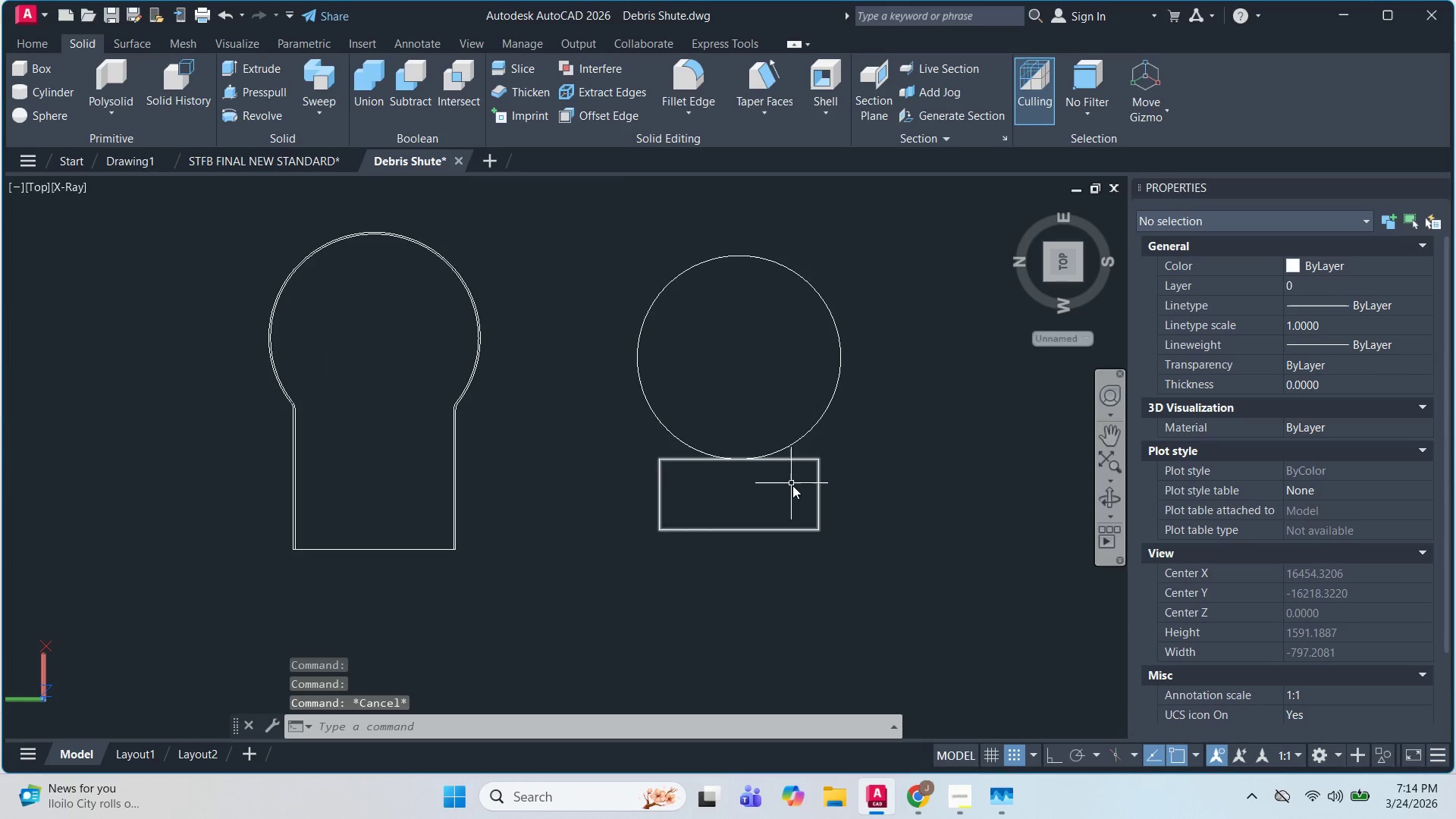 
key(Escape)
 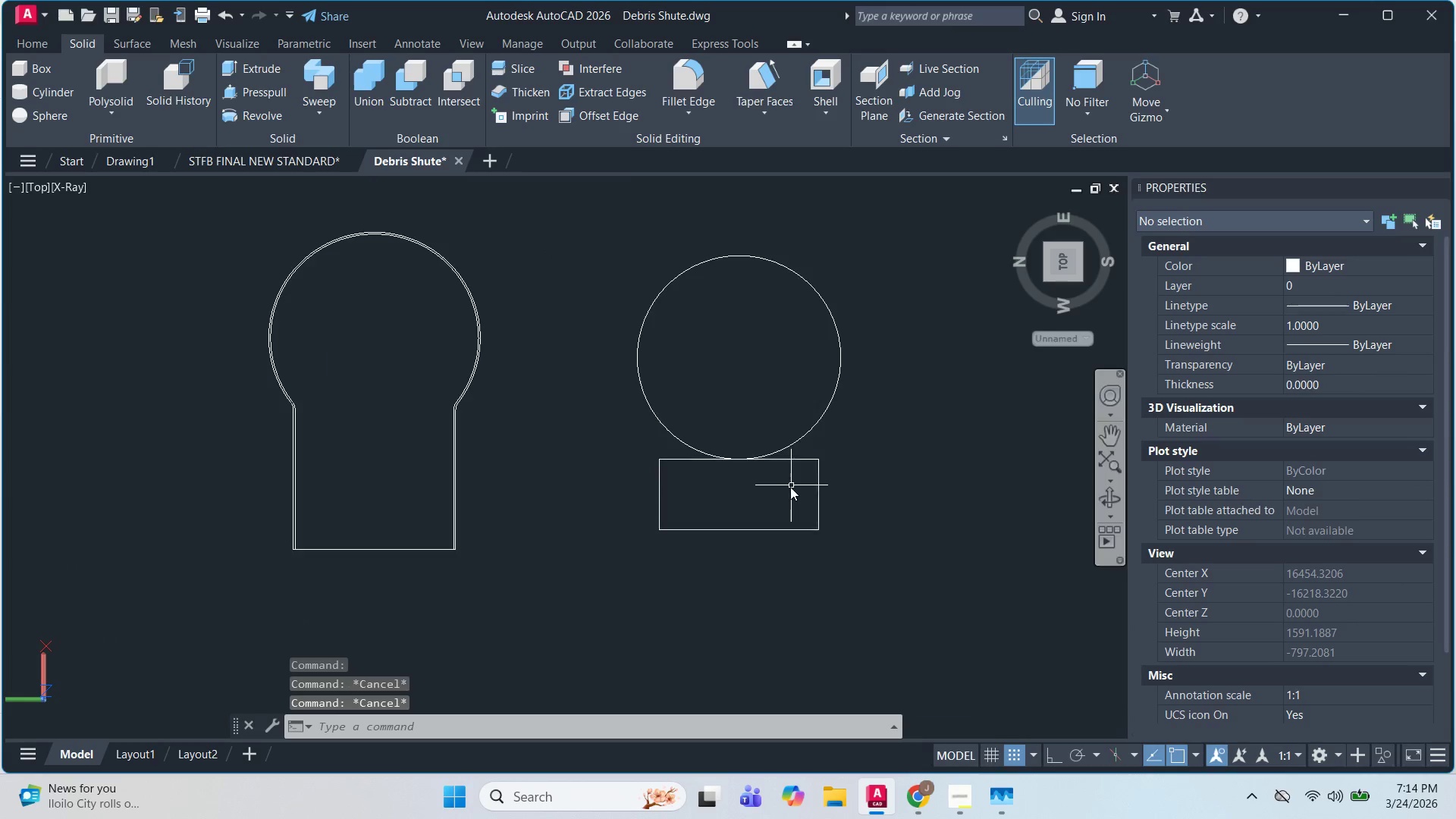 
scroll: coordinate [789, 487], scroll_direction: up, amount: 1.0
 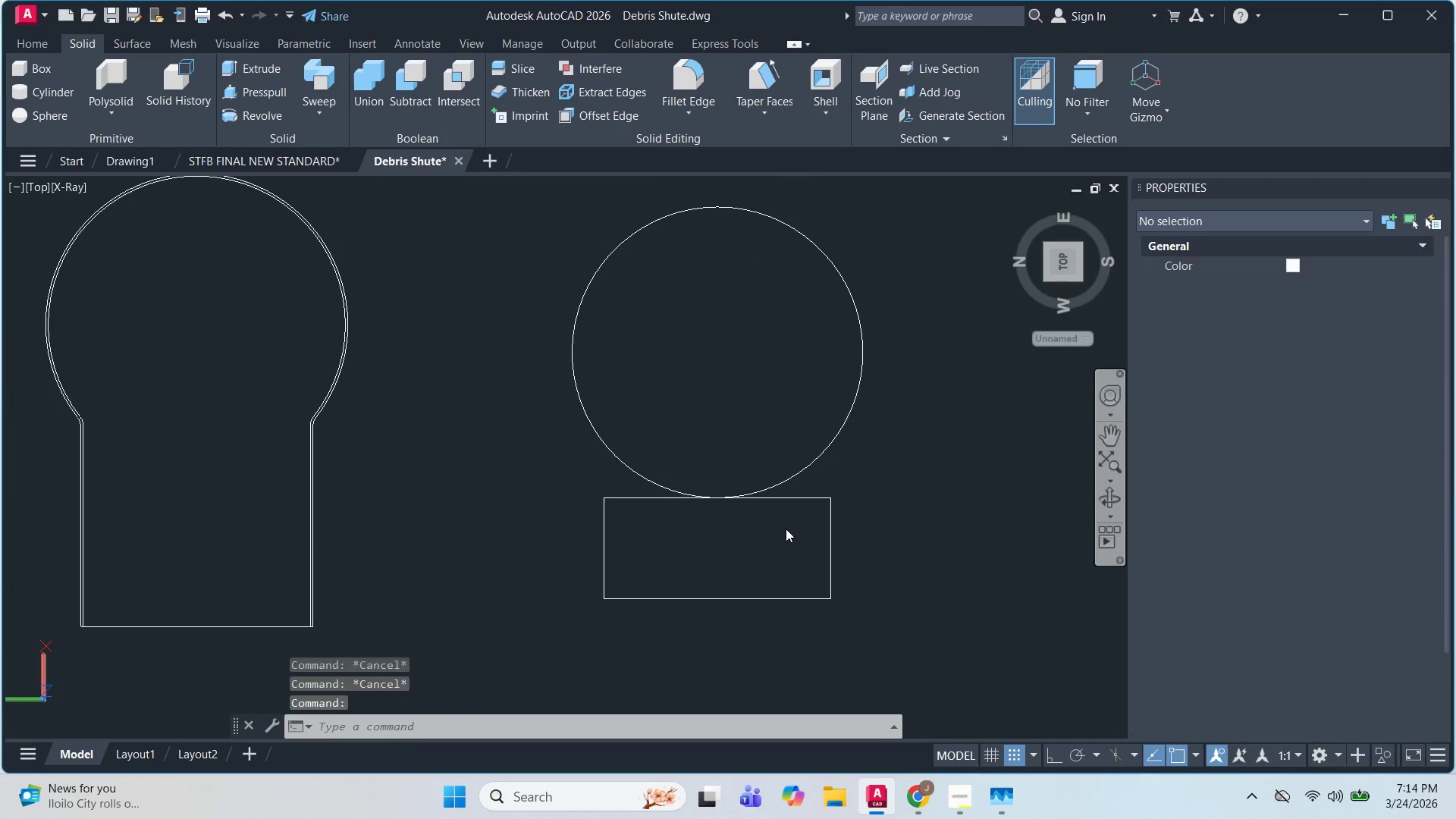 
type(DI )
 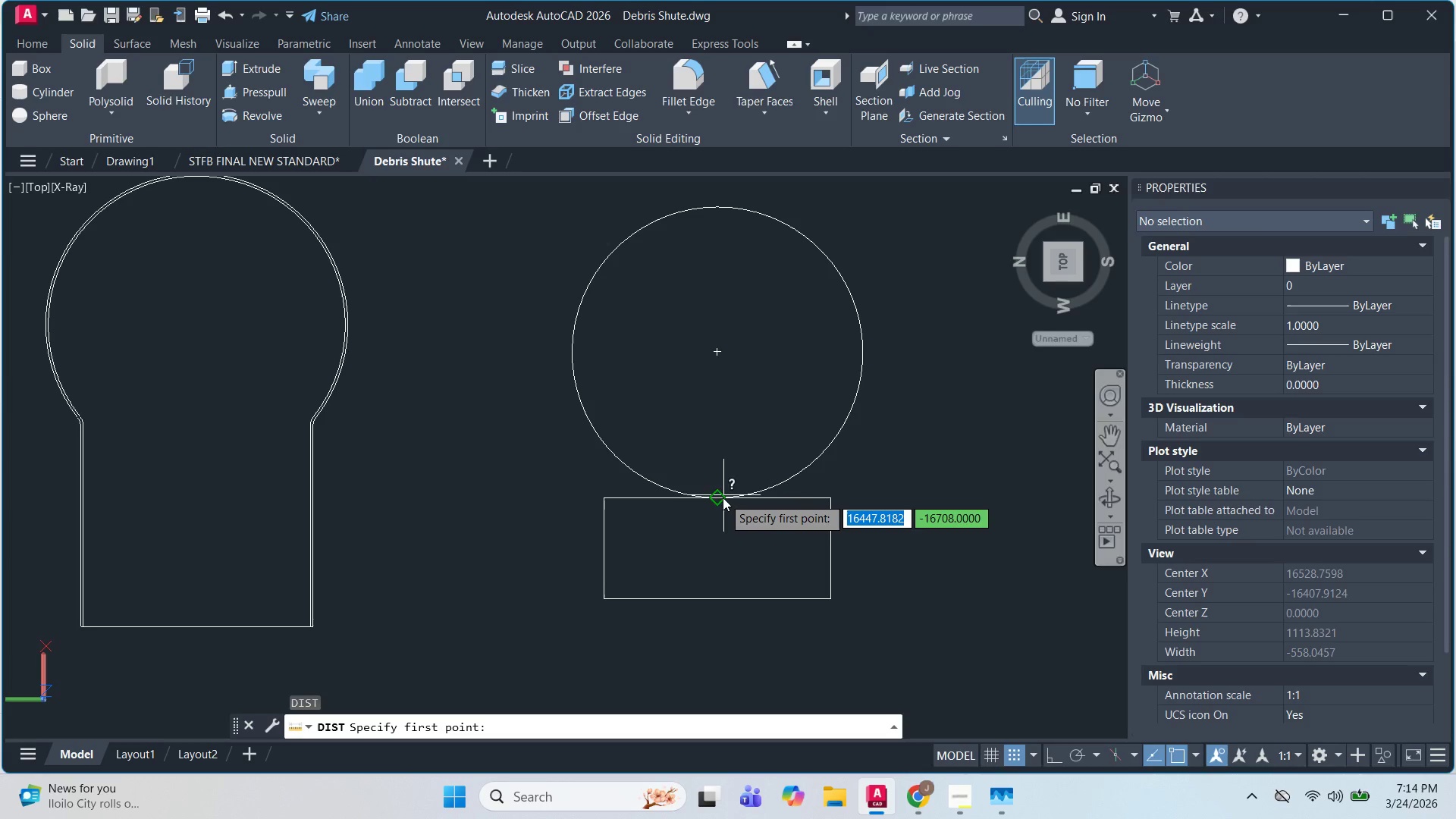 
left_click([719, 498])
 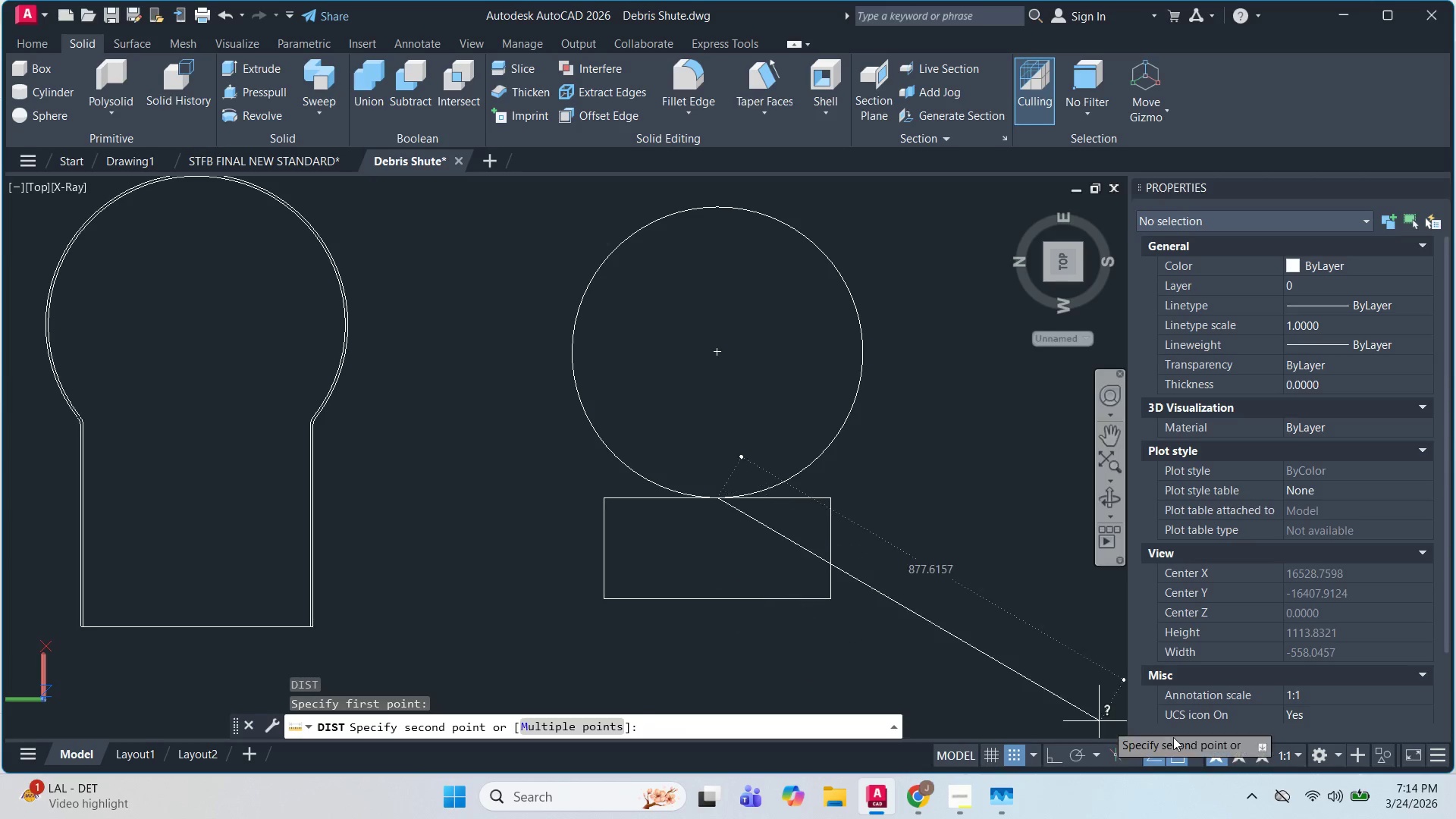 
left_click([1200, 755])
 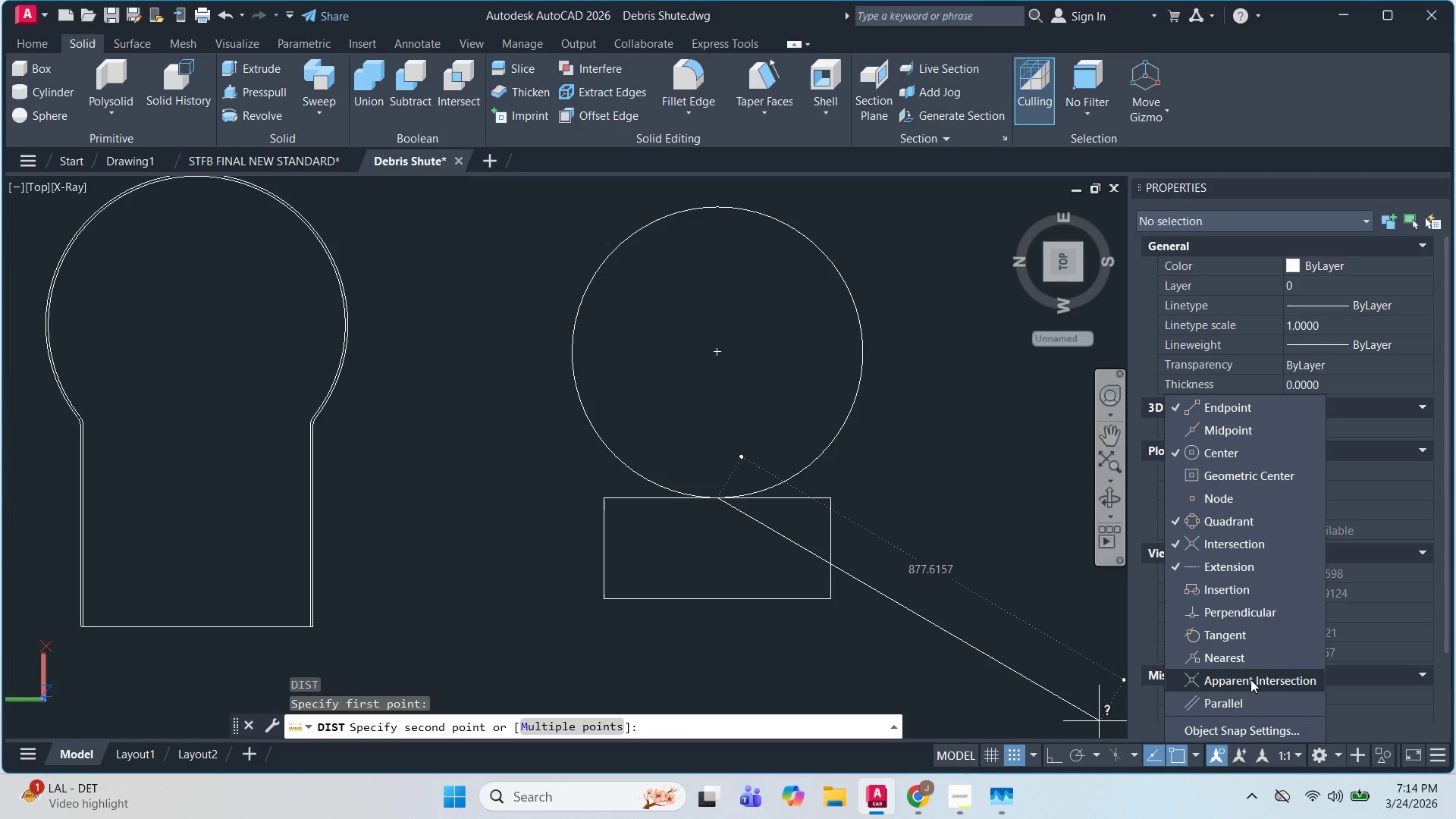 
left_click([1244, 617])
 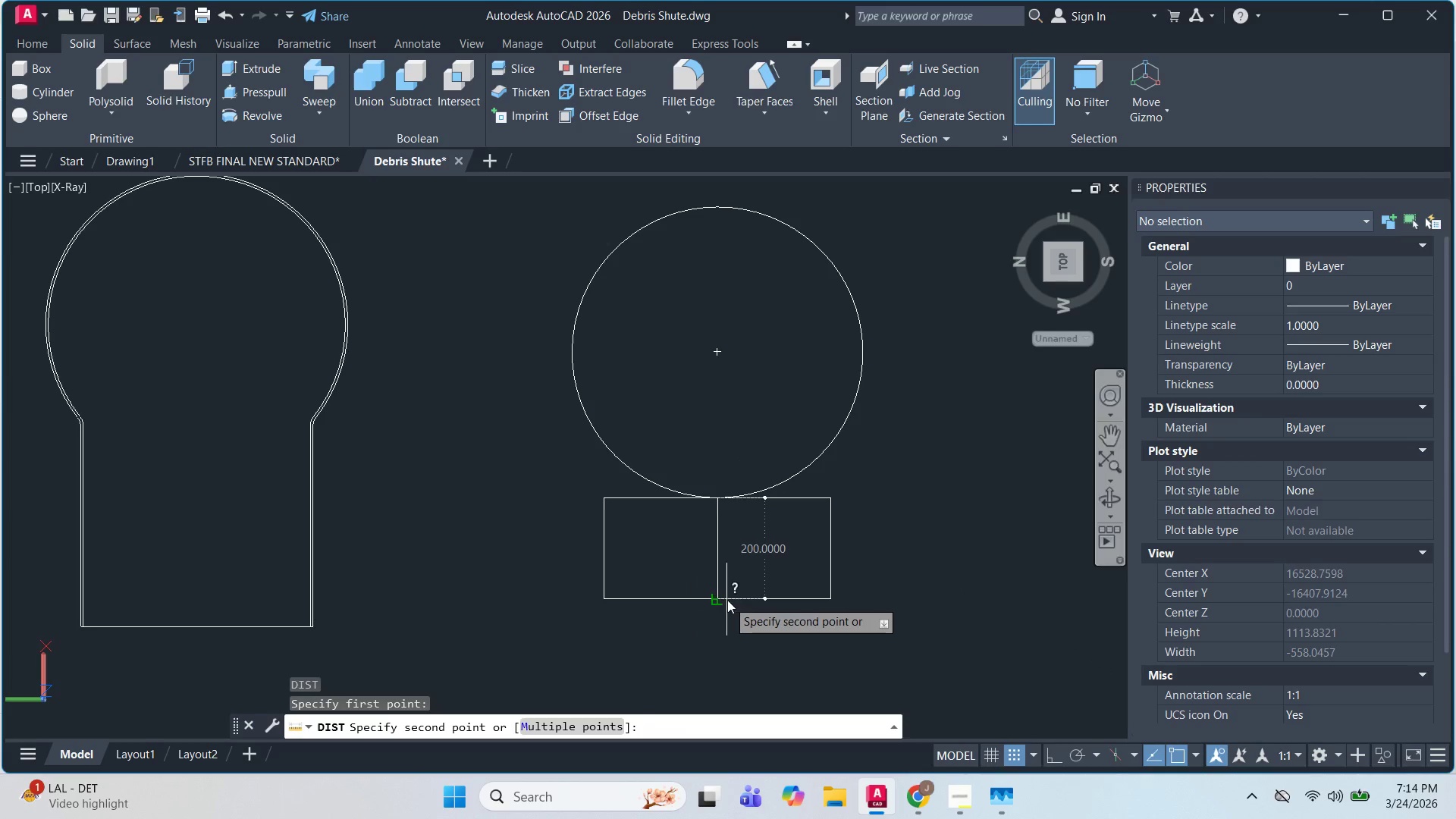 
left_click([718, 600])
 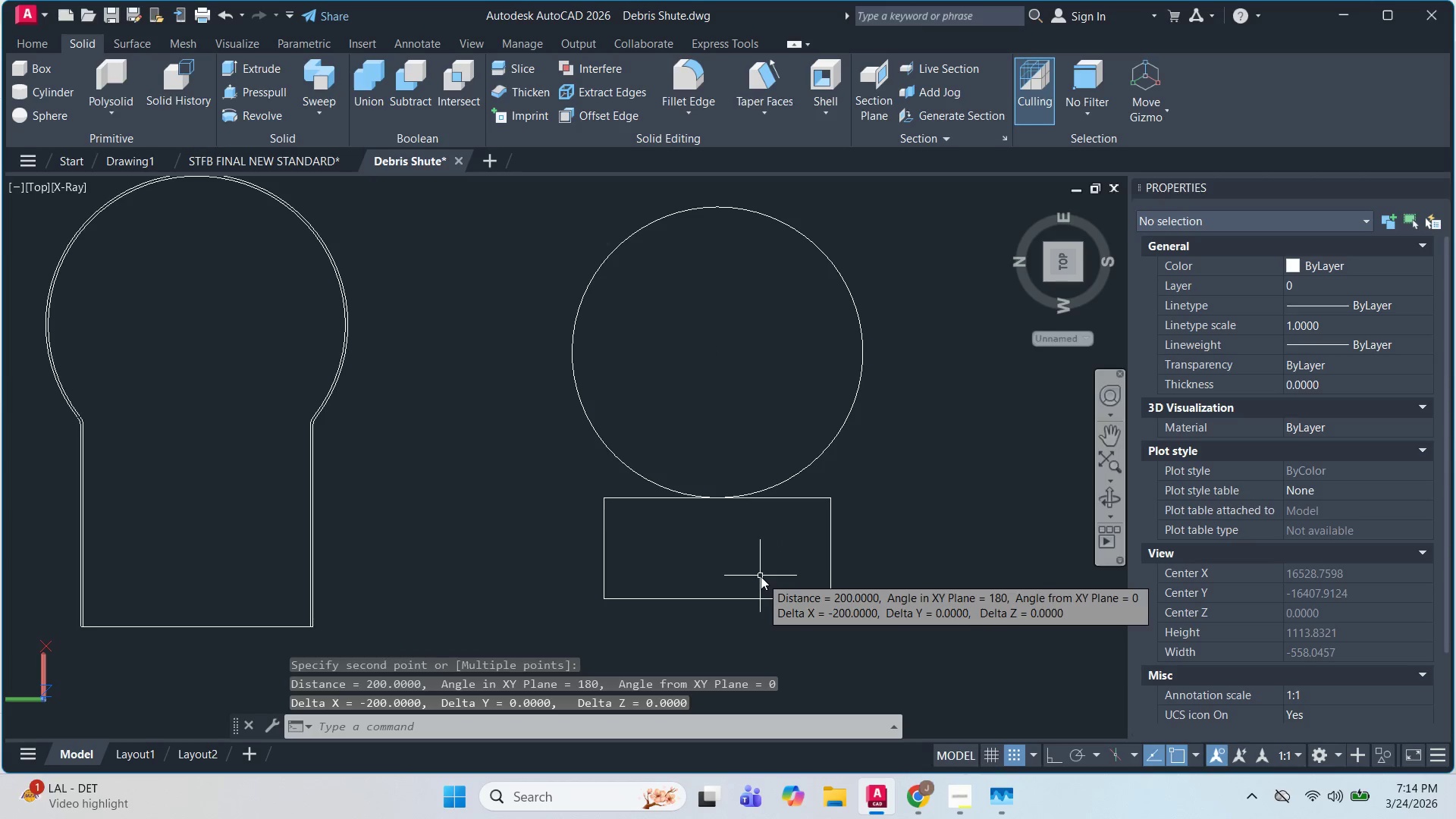 
key(Escape)
 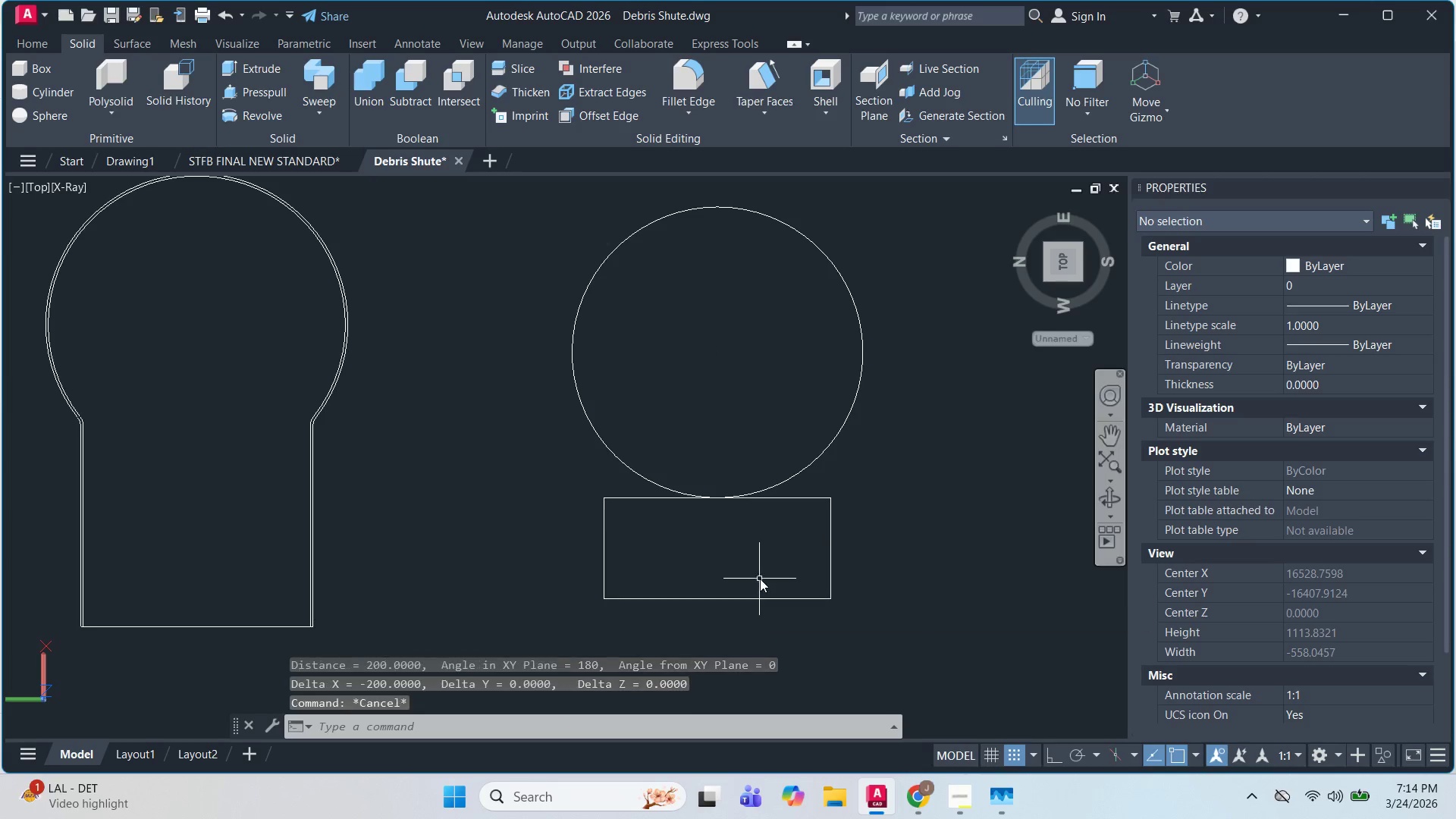 
key(Escape)
 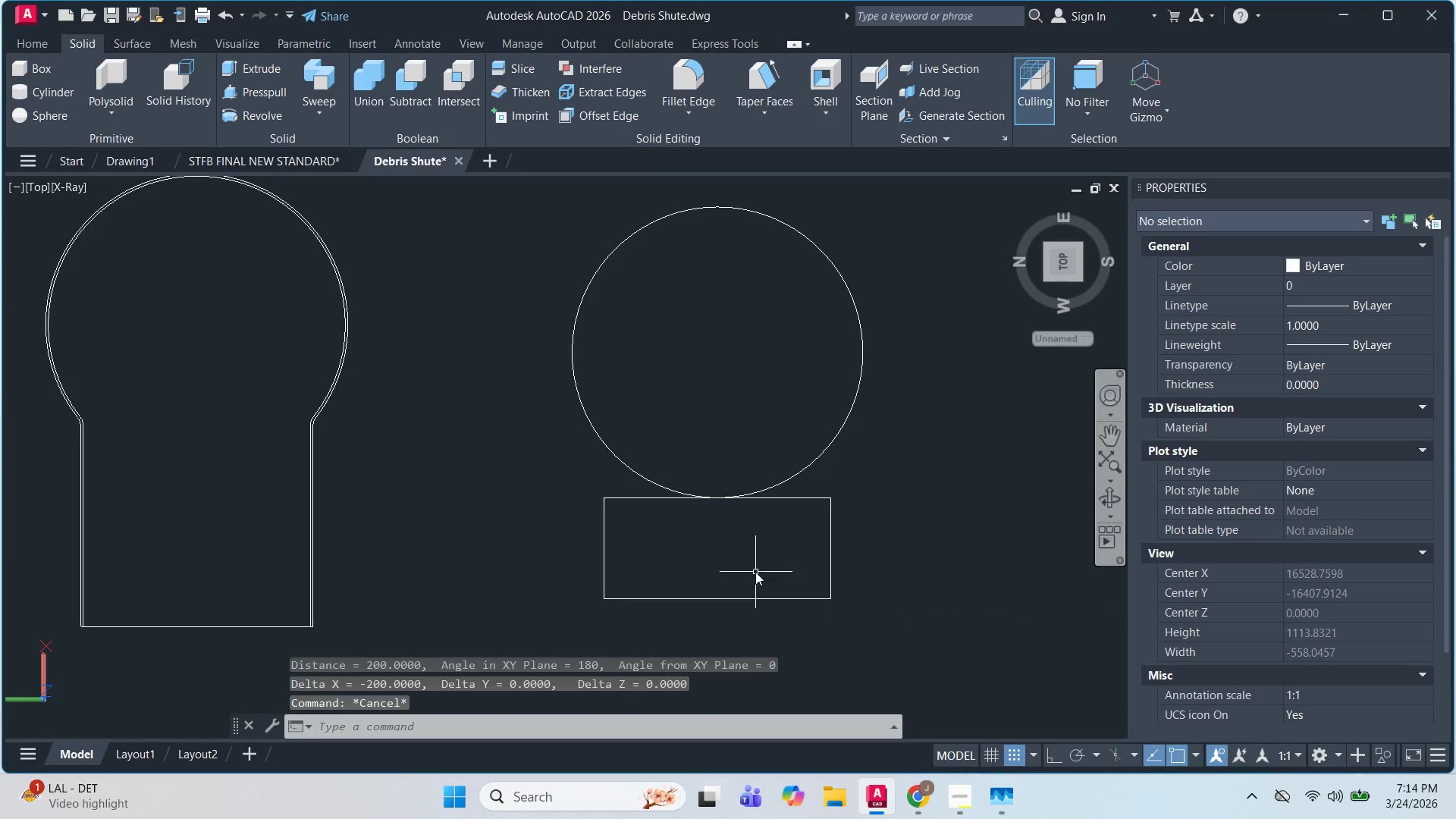 
scroll: coordinate [777, 558], scroll_direction: none, amount: 0.0
 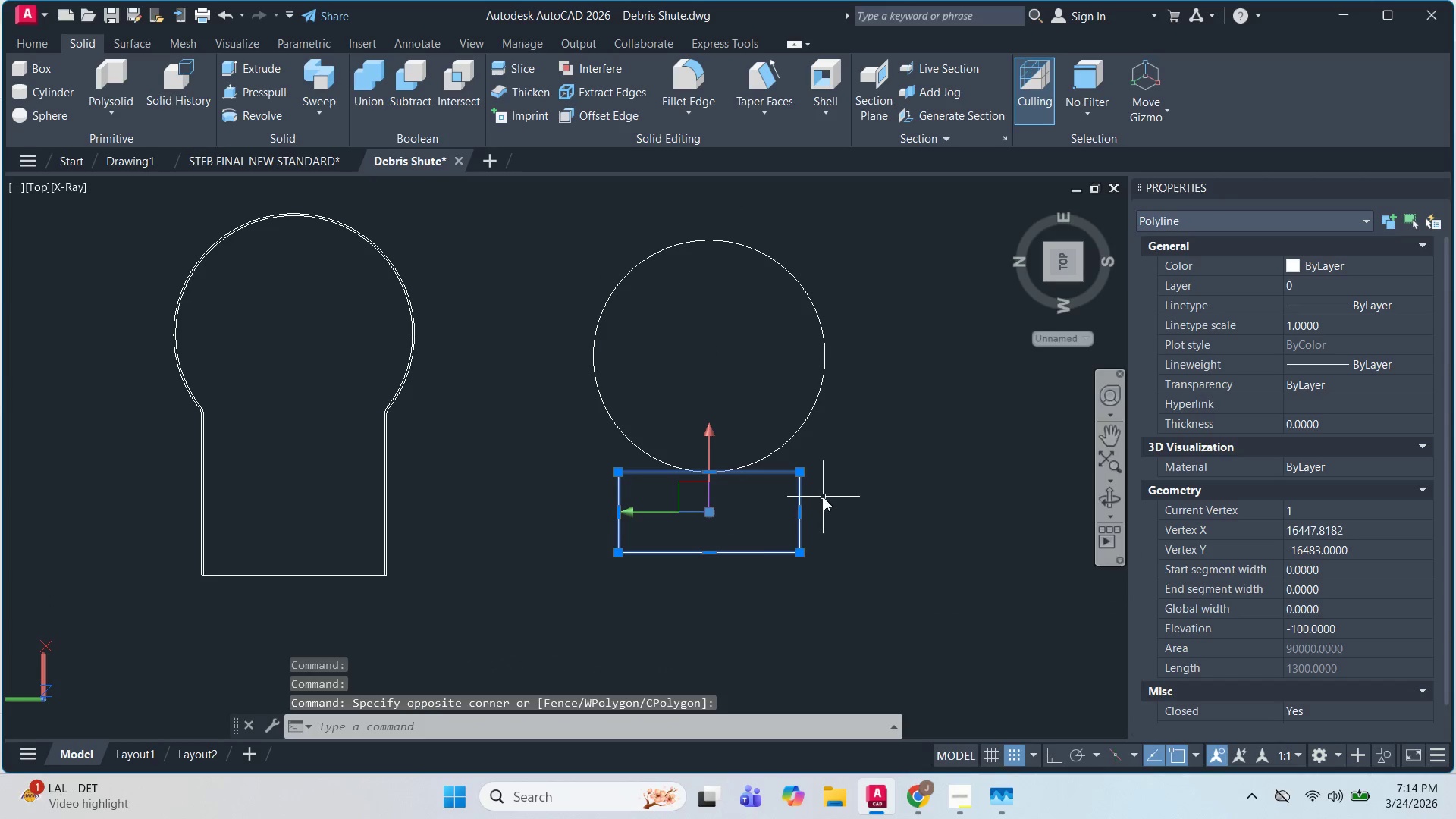 
triple_click([763, 365])
 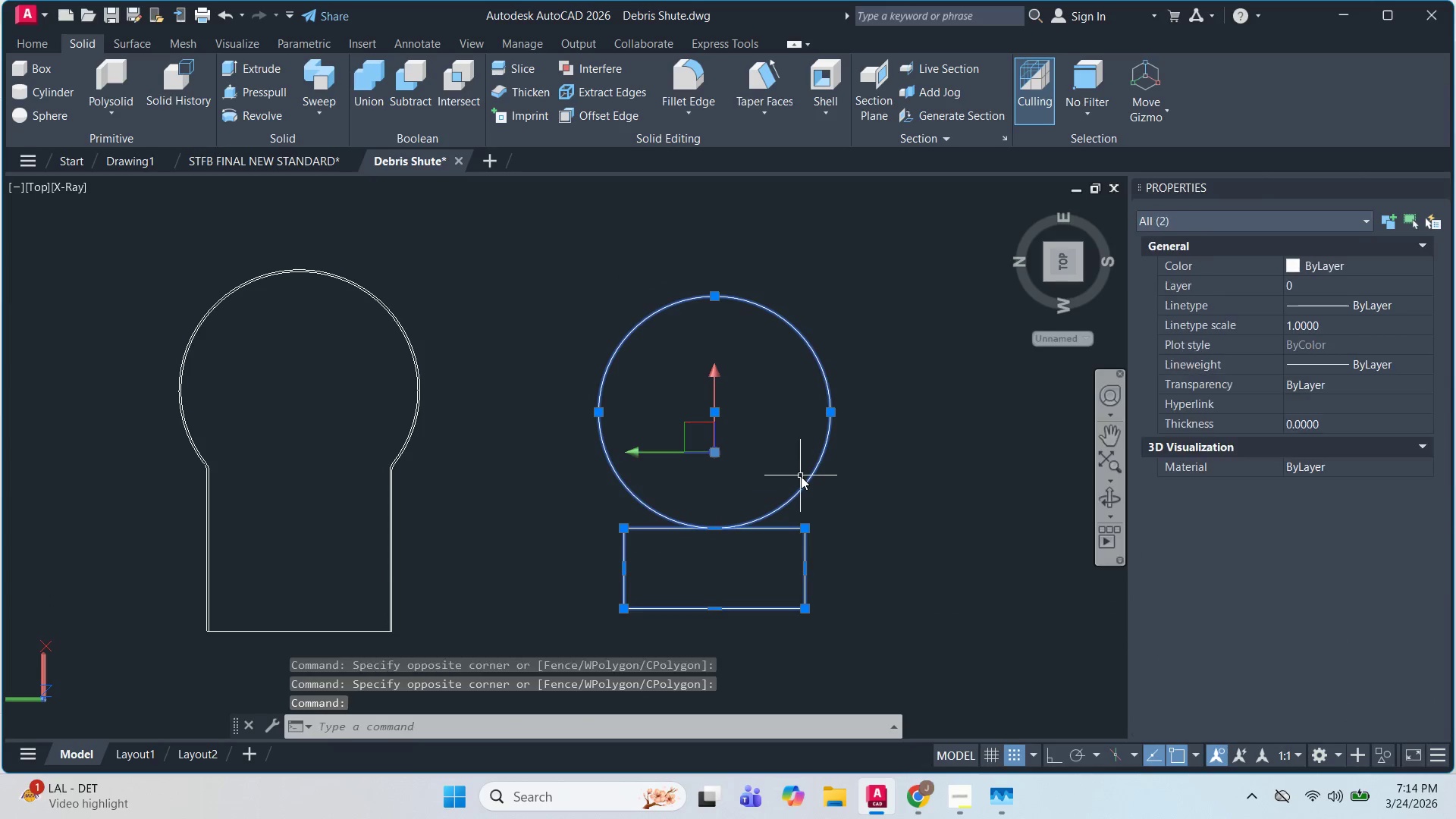 
key(Escape)
 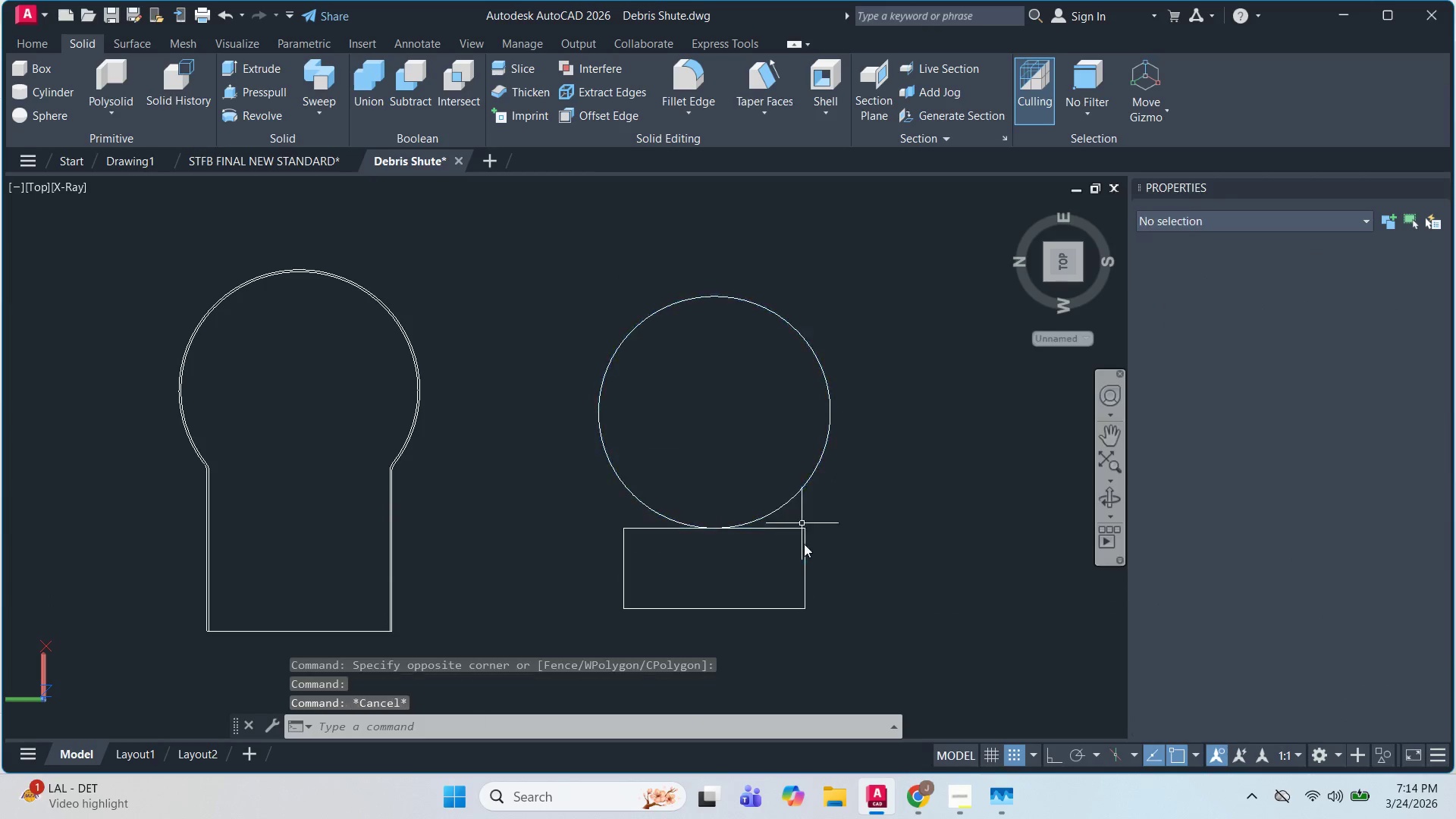 
key(Escape)
 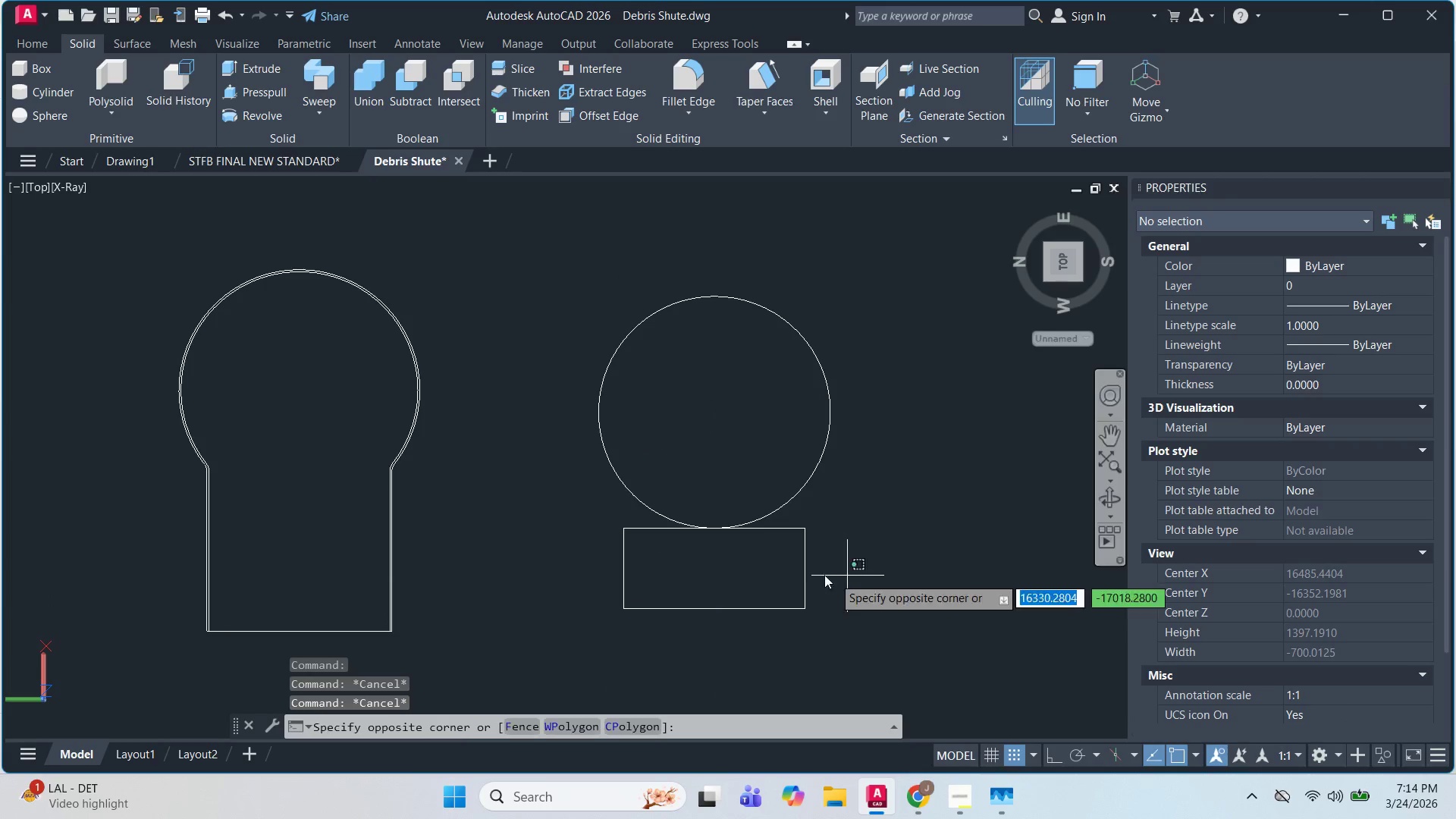 
double_click([762, 570])
 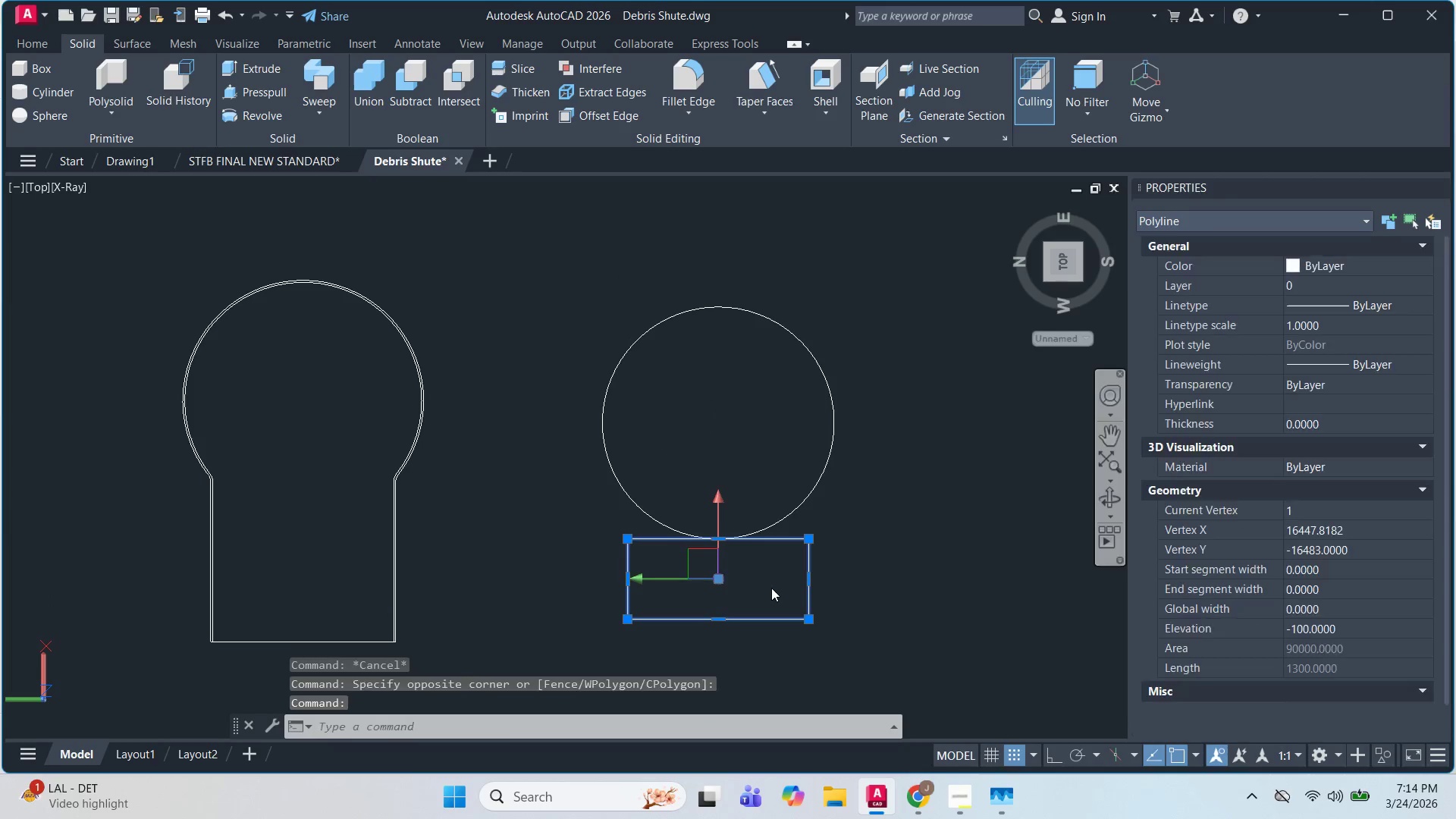 
type(EX)
 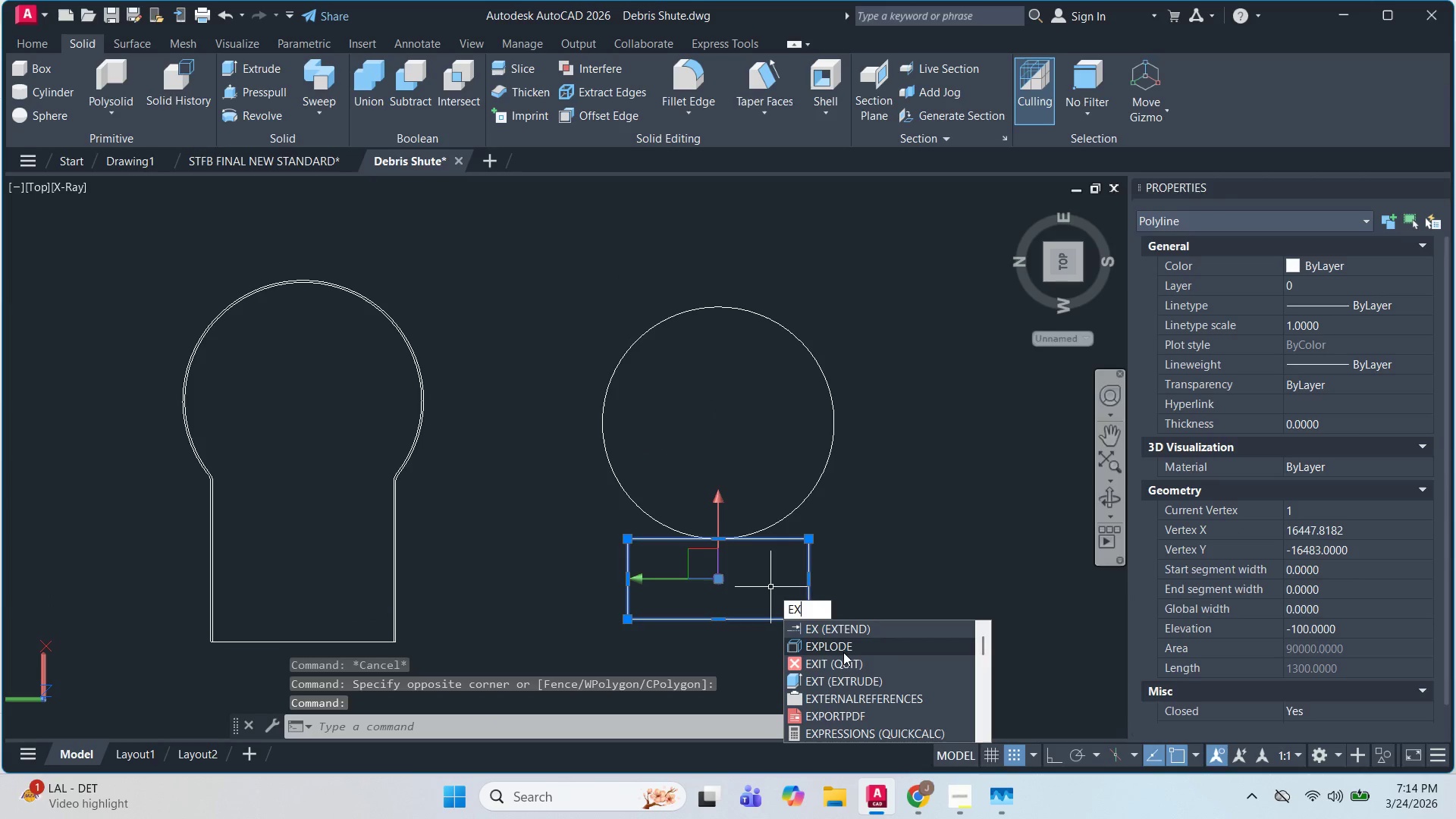 
left_click([843, 652])
 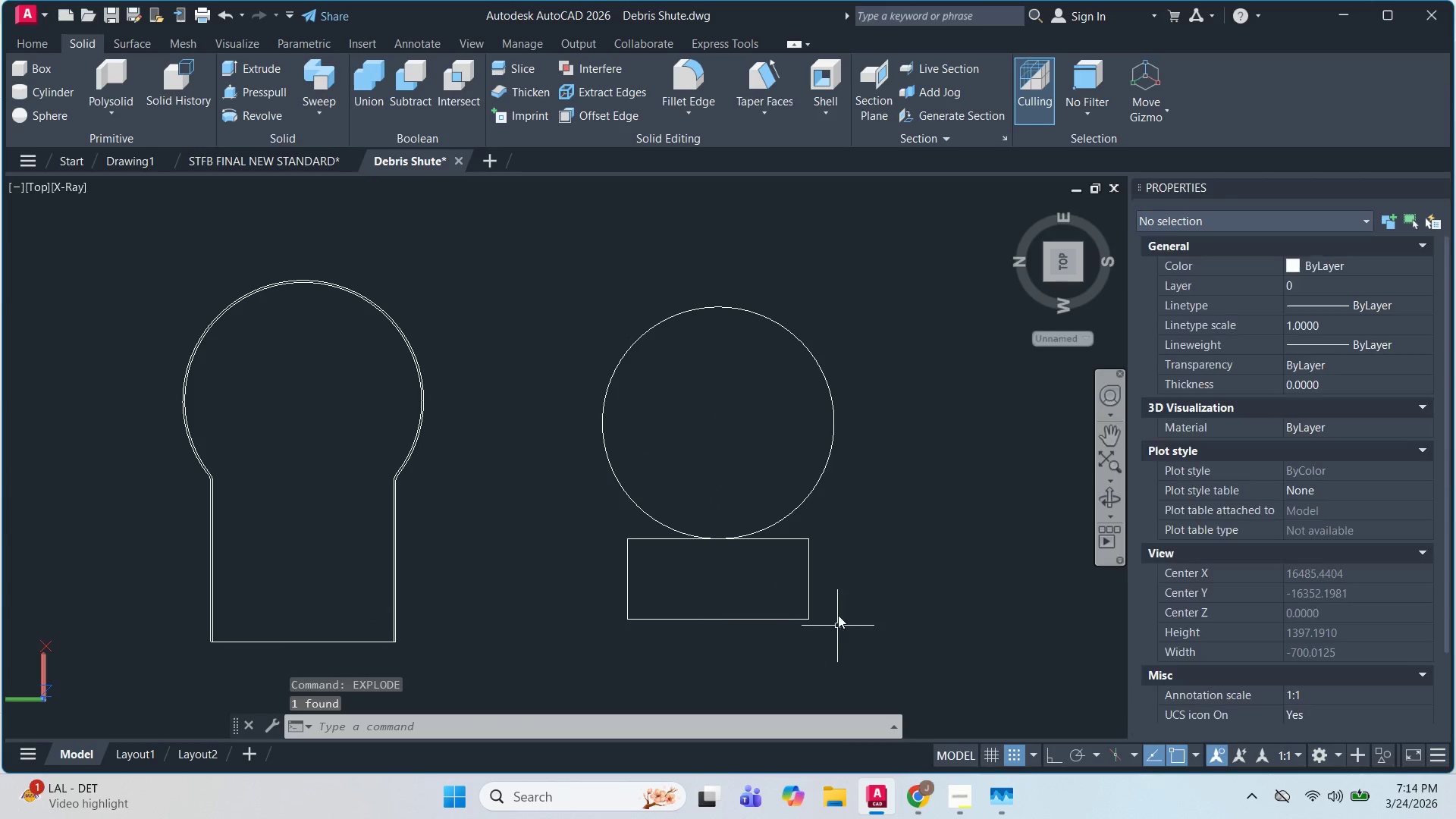 
key(Escape)
 